 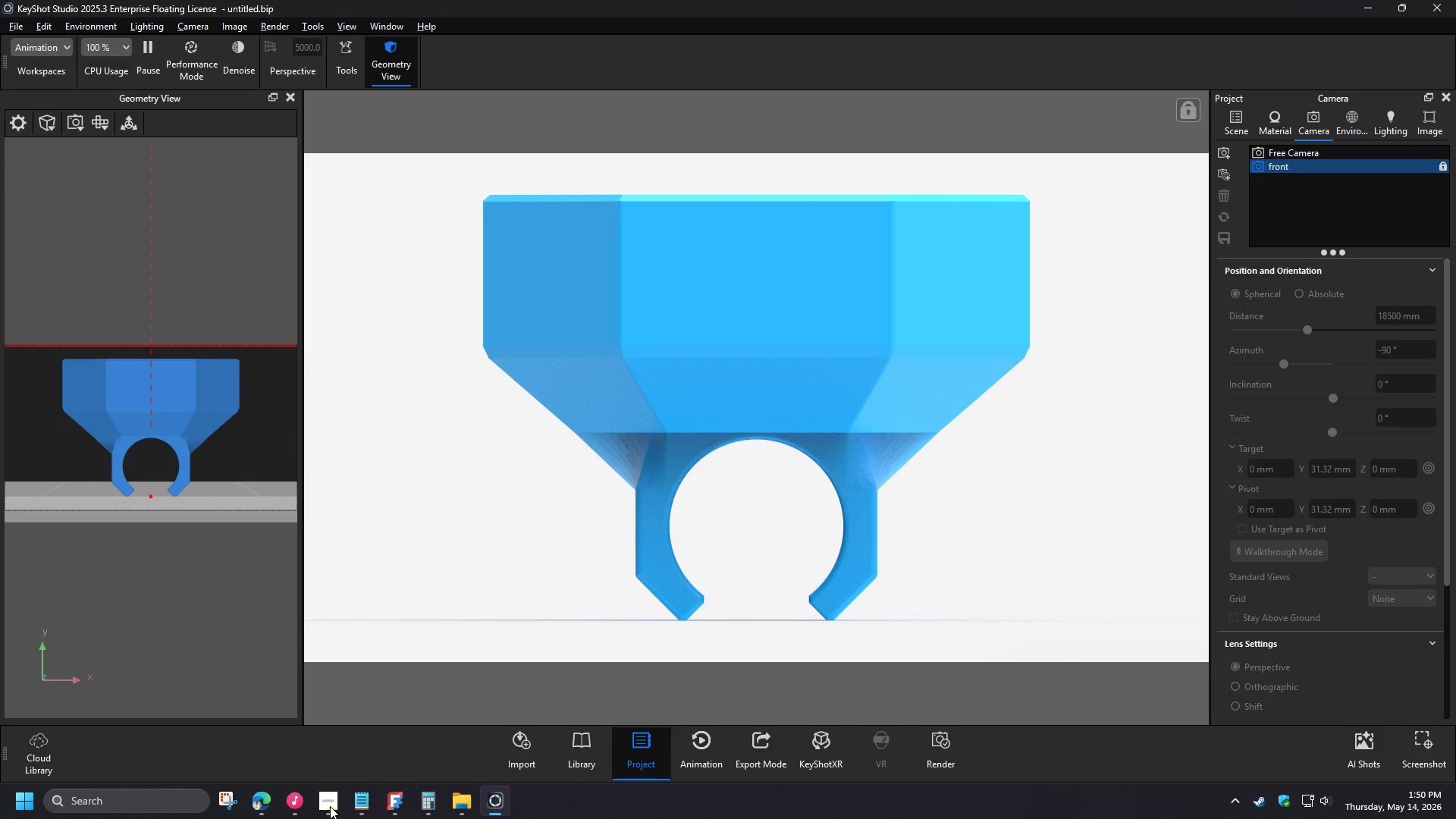 
key(3)
 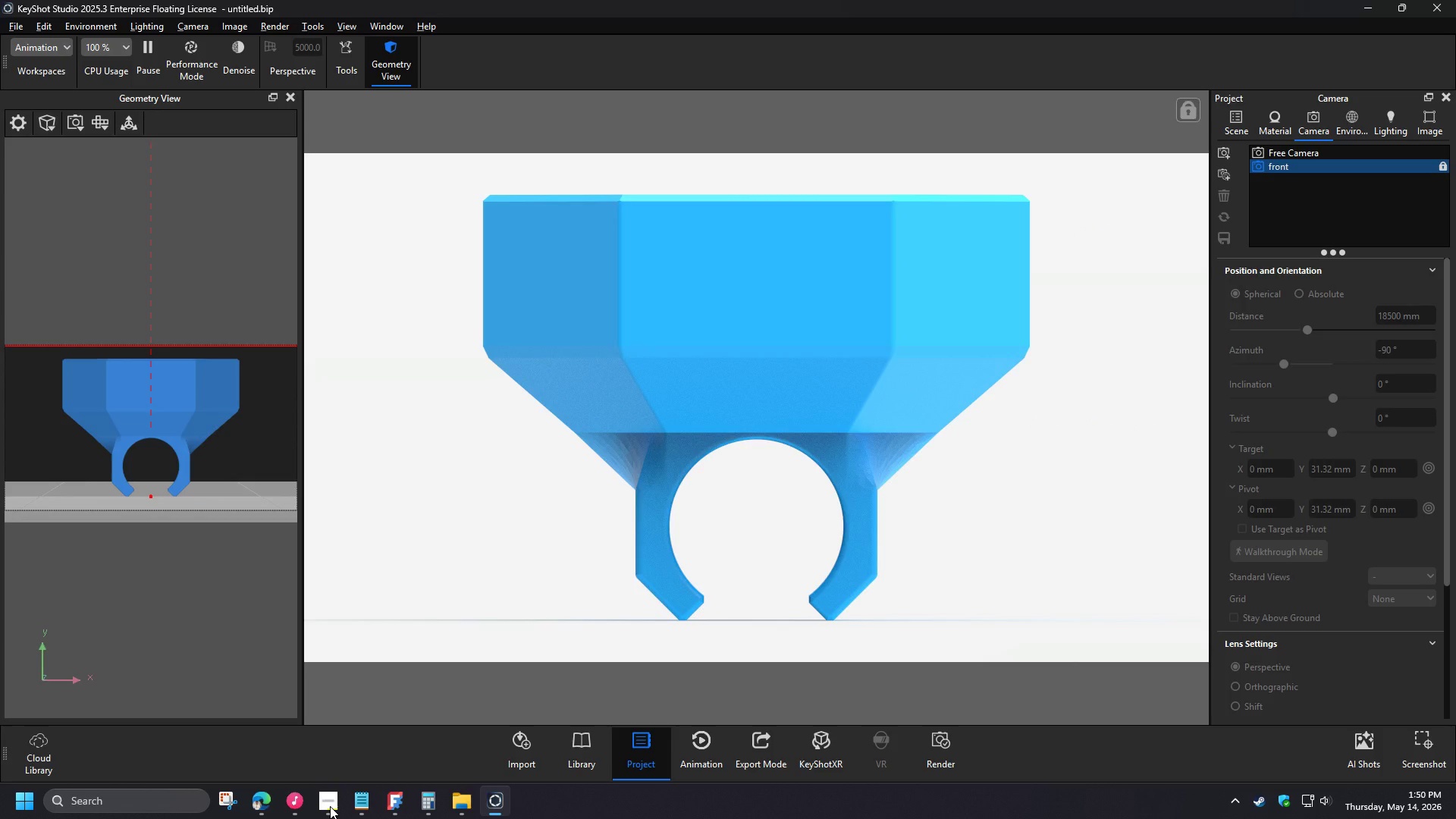 
key(Slash)
 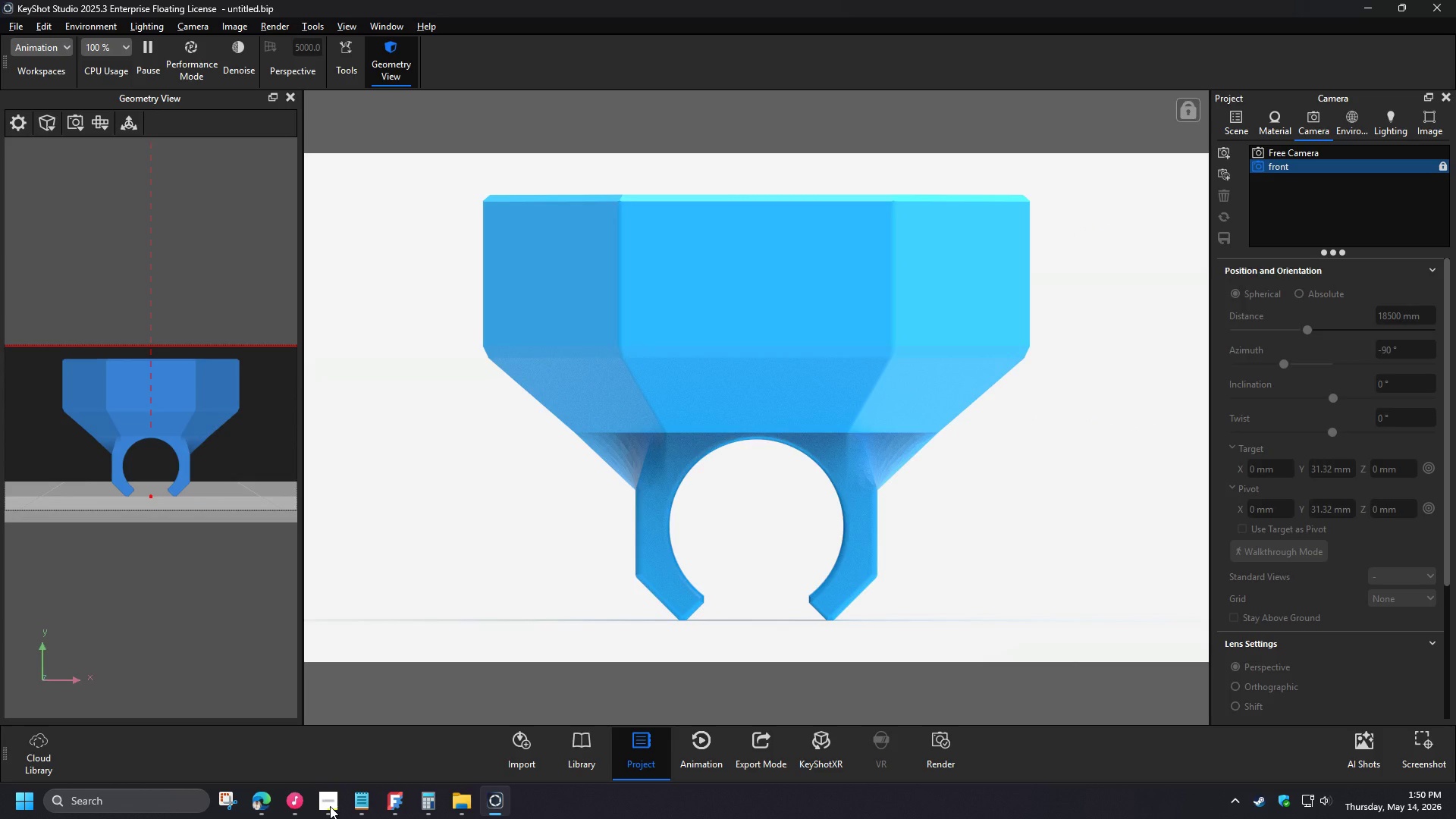 
key(4)
 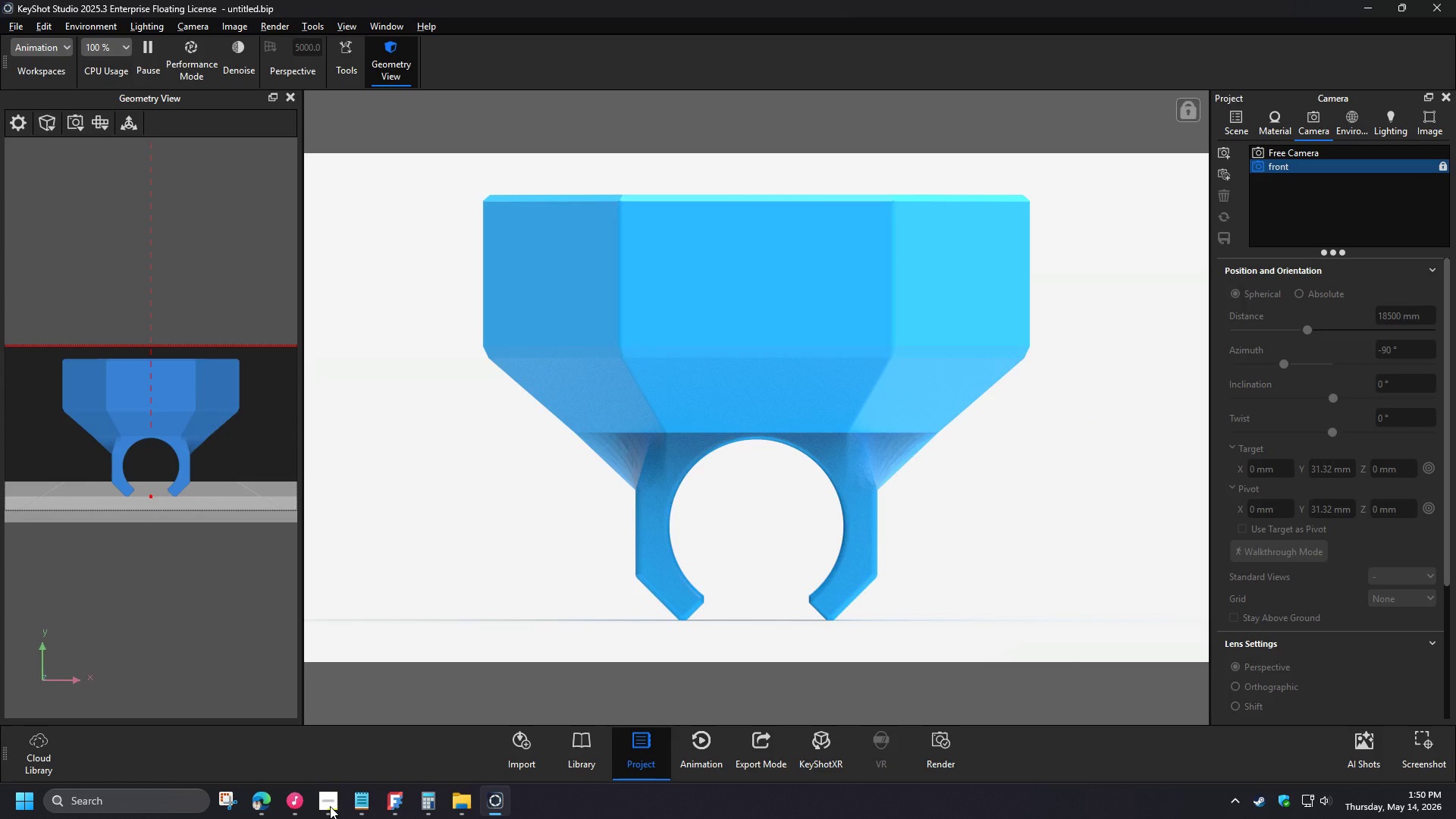 
key(Enter)
 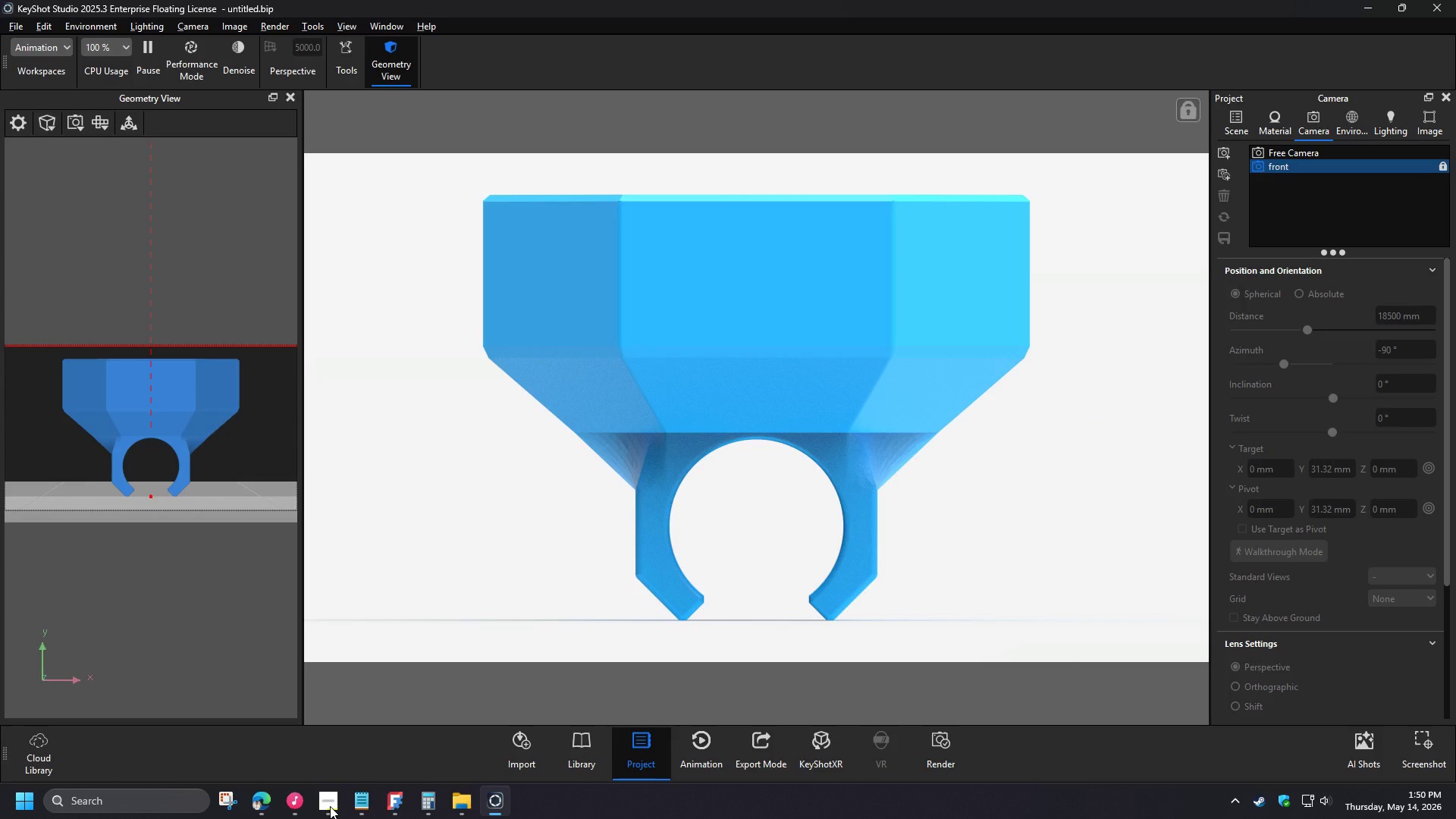 
double_click([302, 49])
 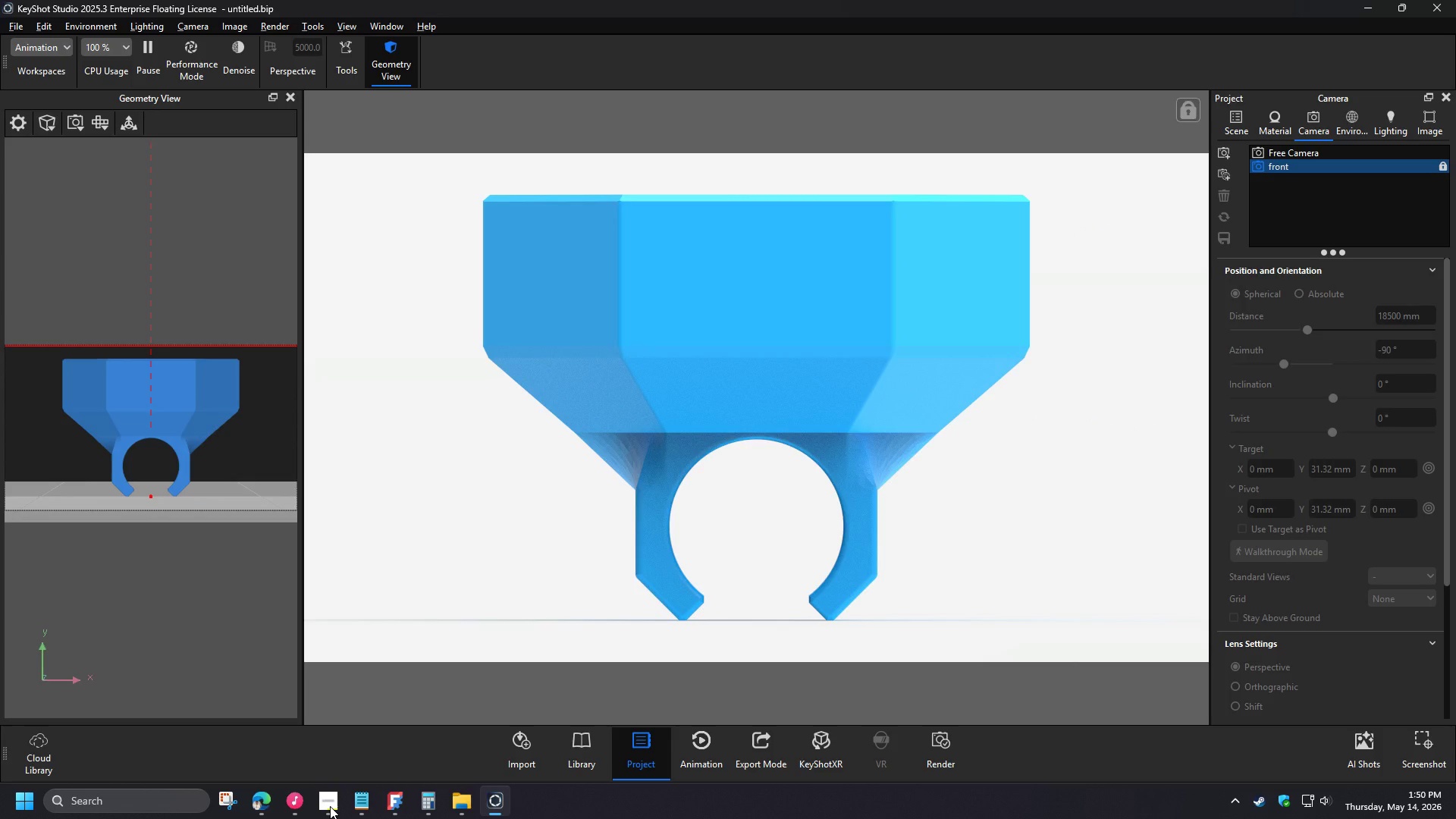 
key(Numpad5)
 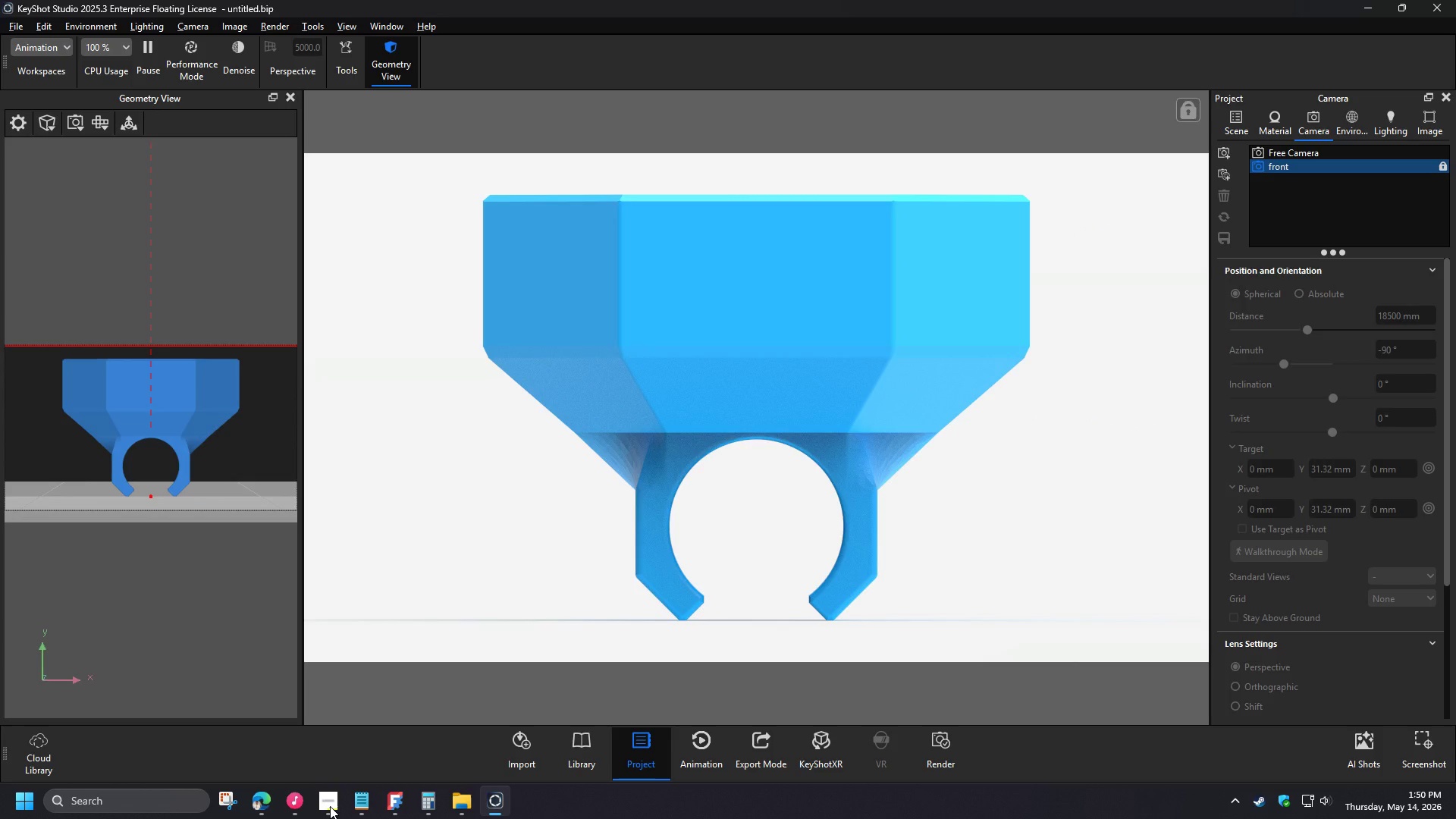 
key(Numpad0)
 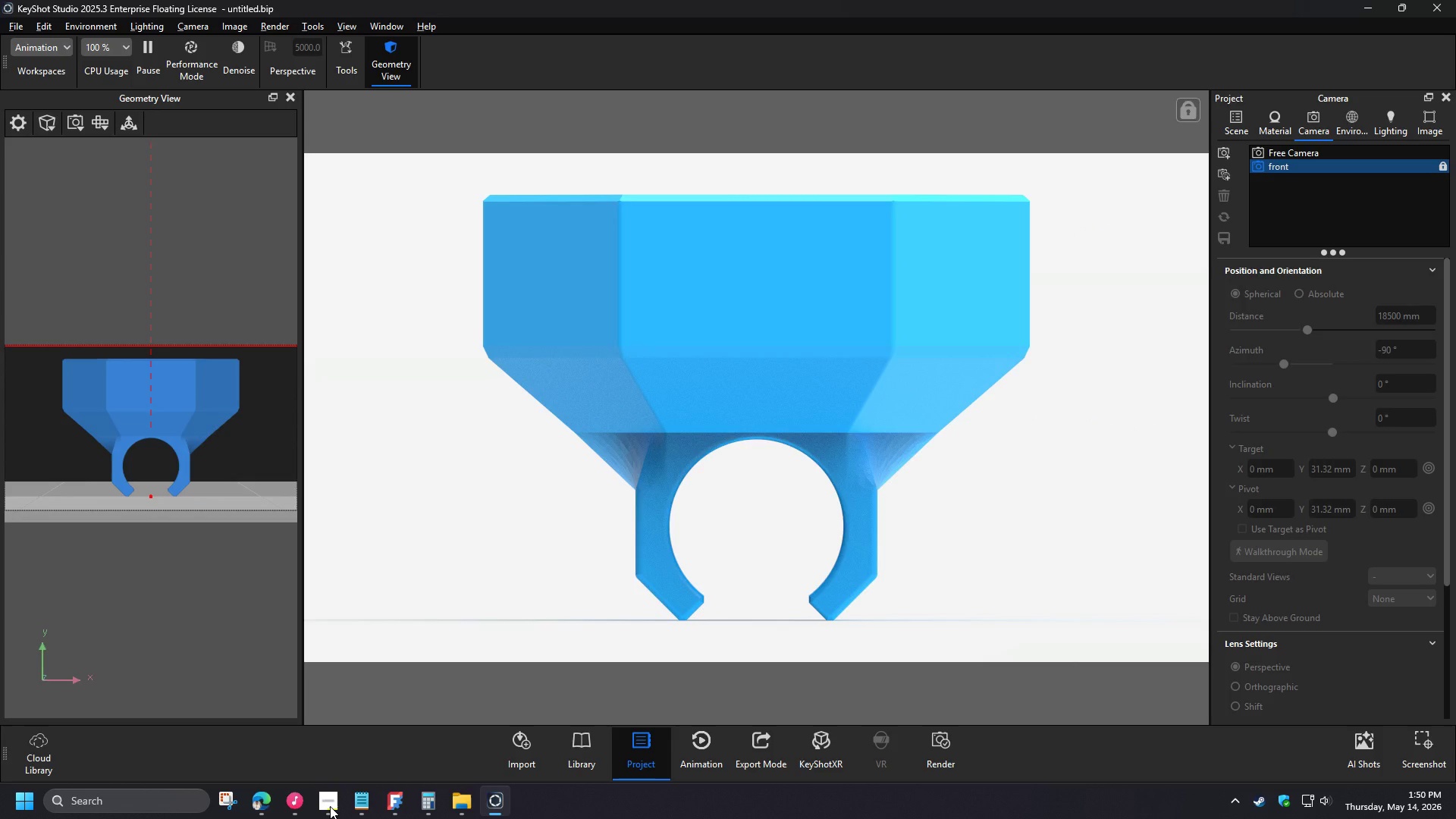 
key(NumpadEnter)
 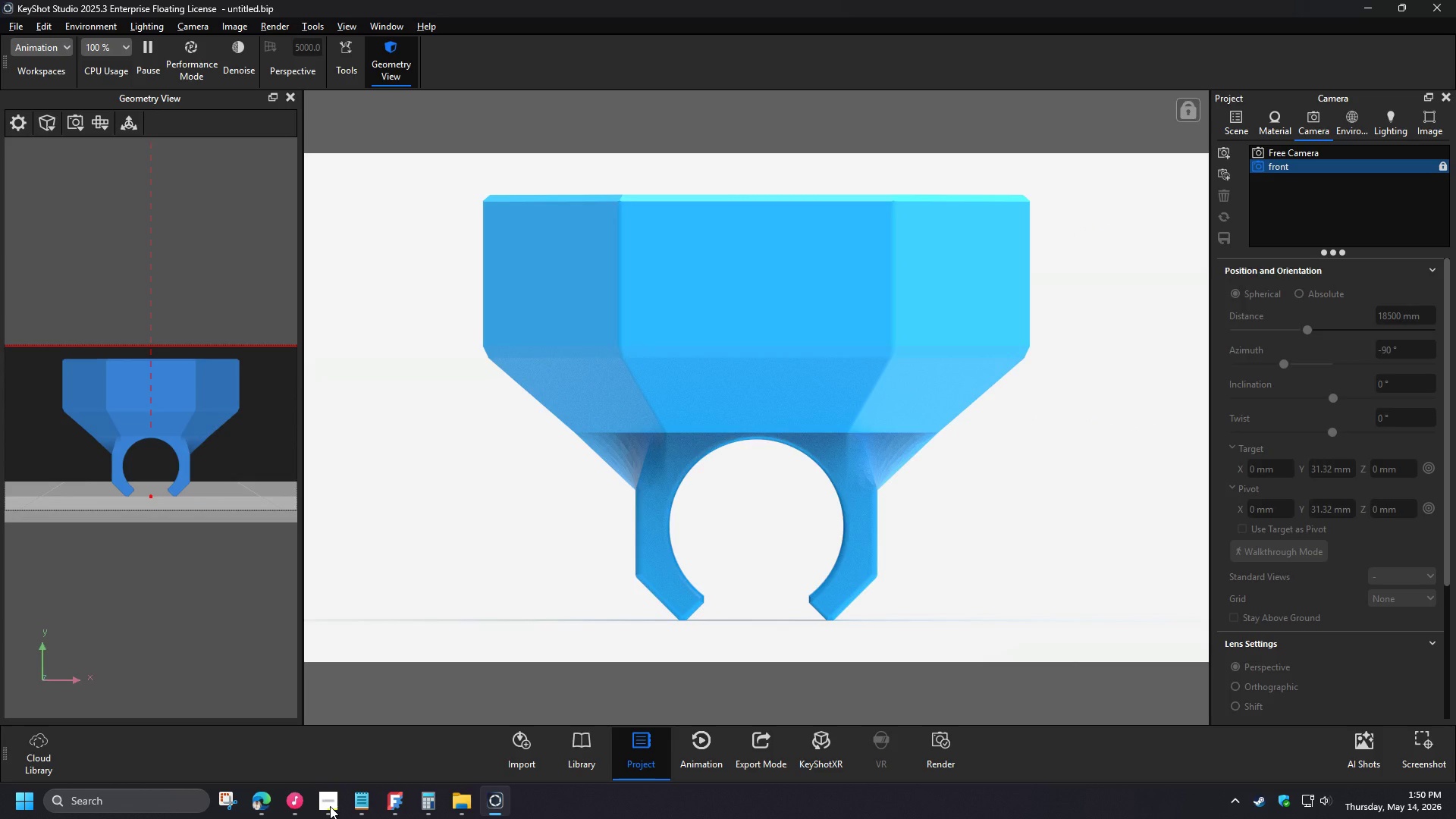 
left_click([117, 127])
 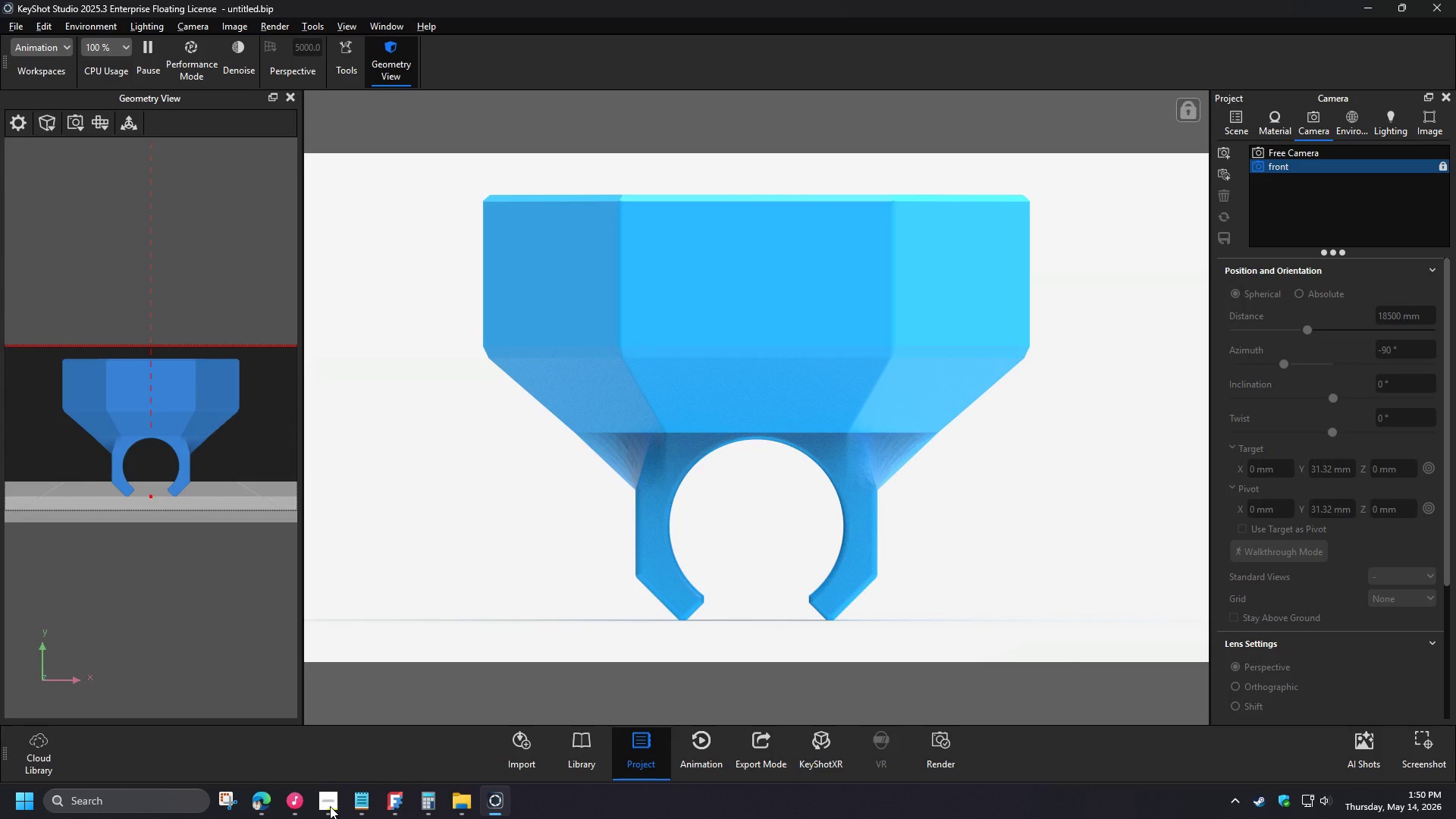 
left_click([106, 126])
 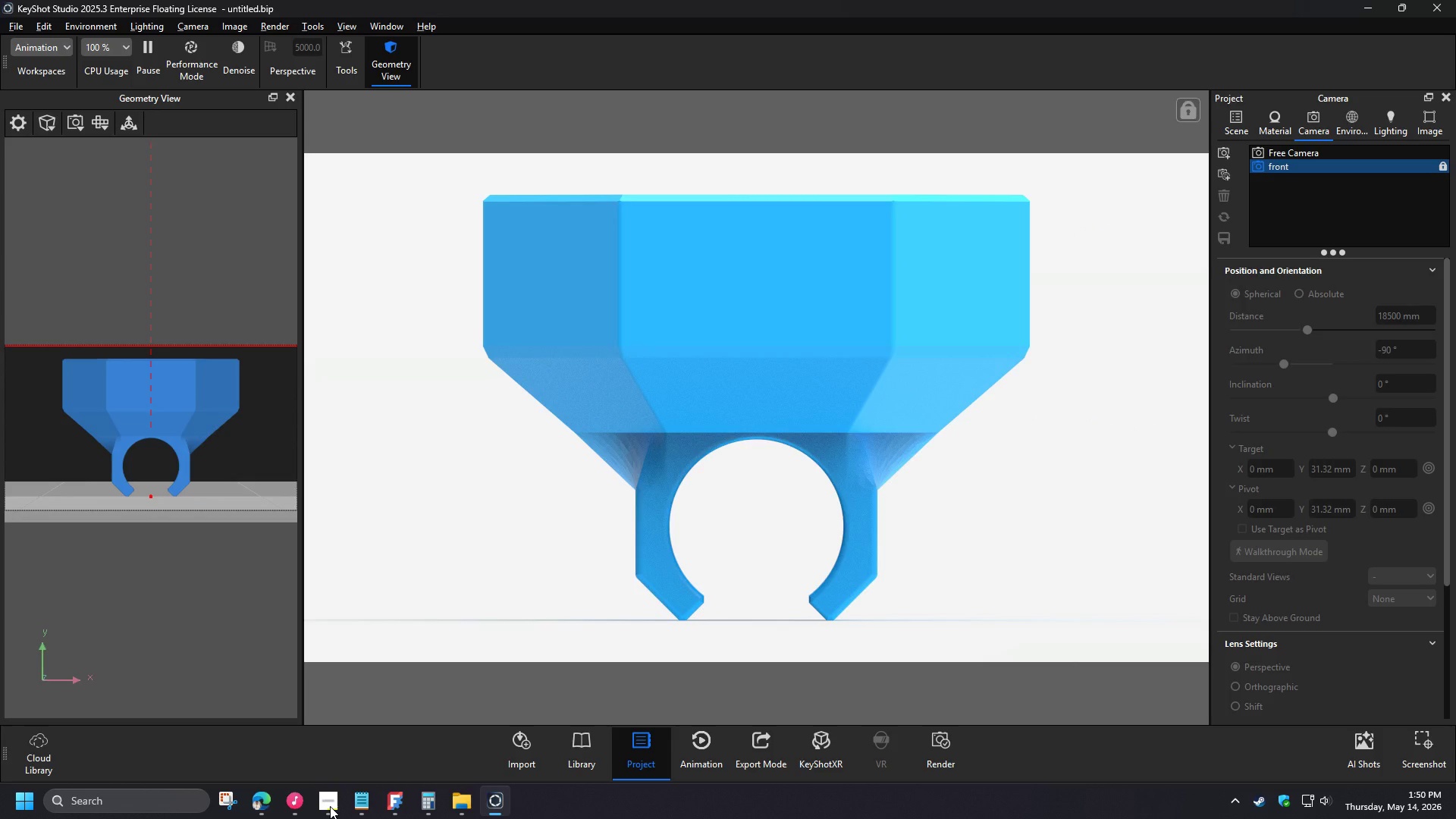 
left_click([119, 253])
 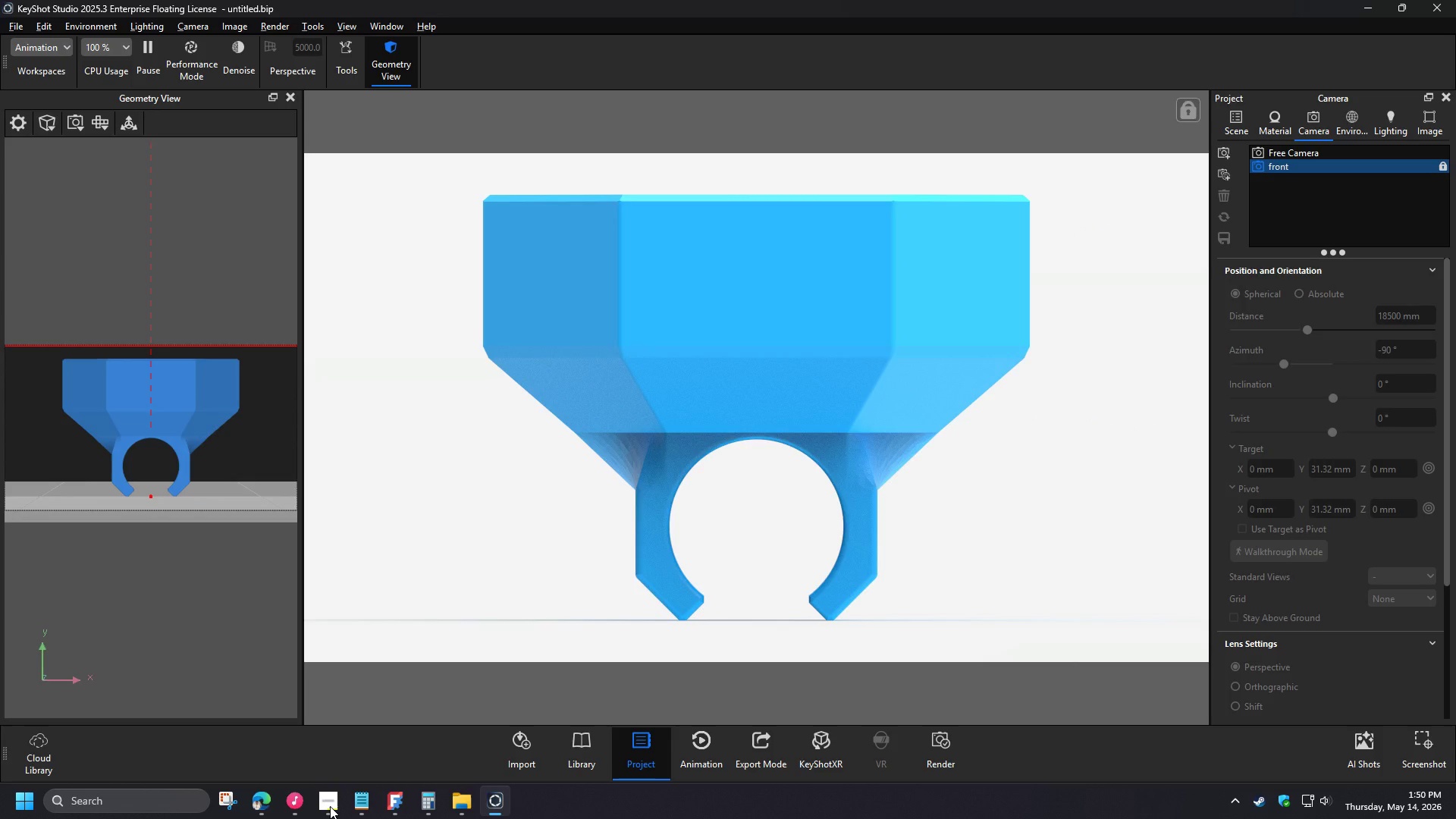 
scroll: coordinate [769, 415], scroll_direction: down, amount: 2.0
 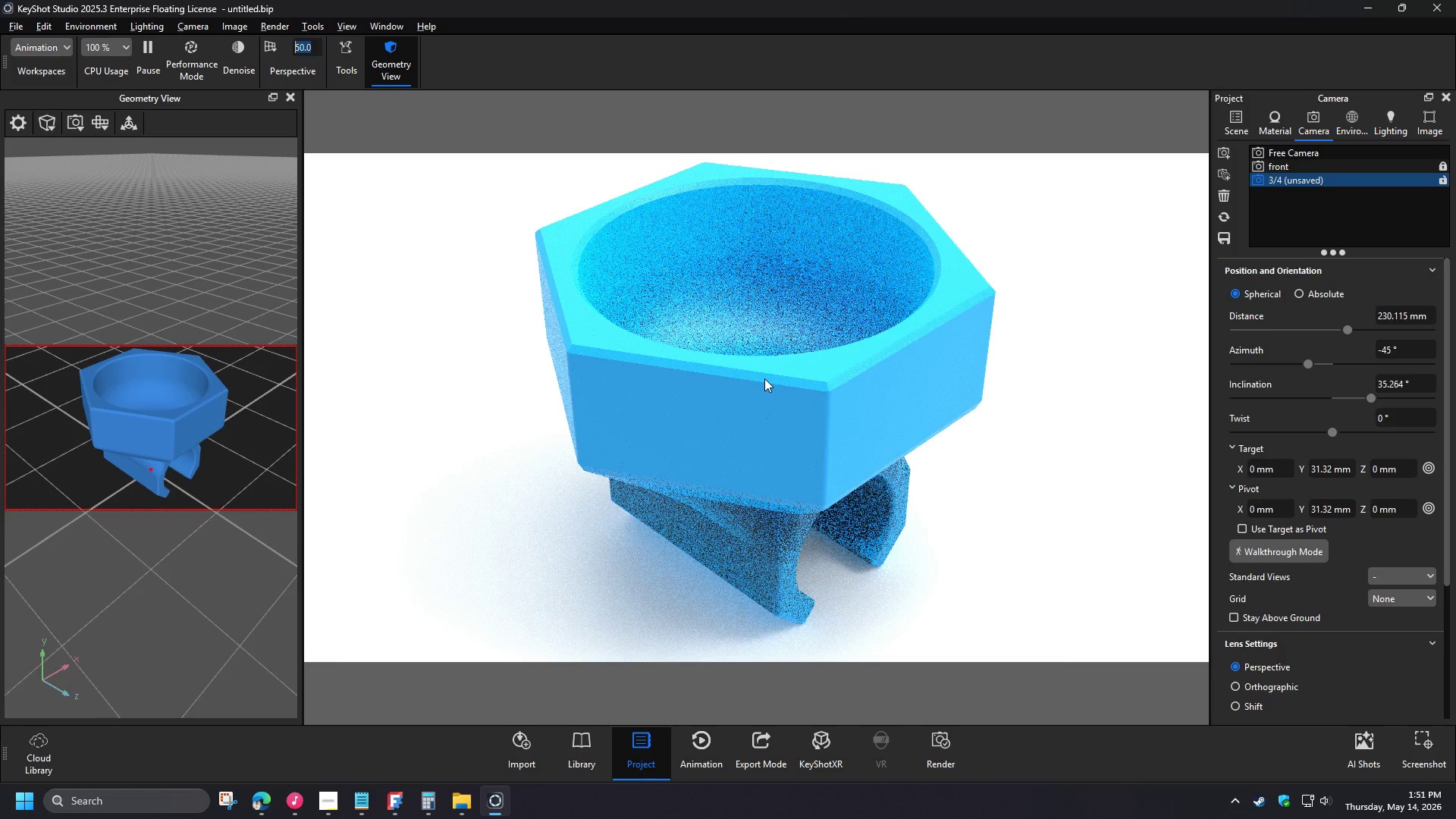 
left_click_drag(start_coordinate=[1346, 329], to_coordinate=[1354, 331])
 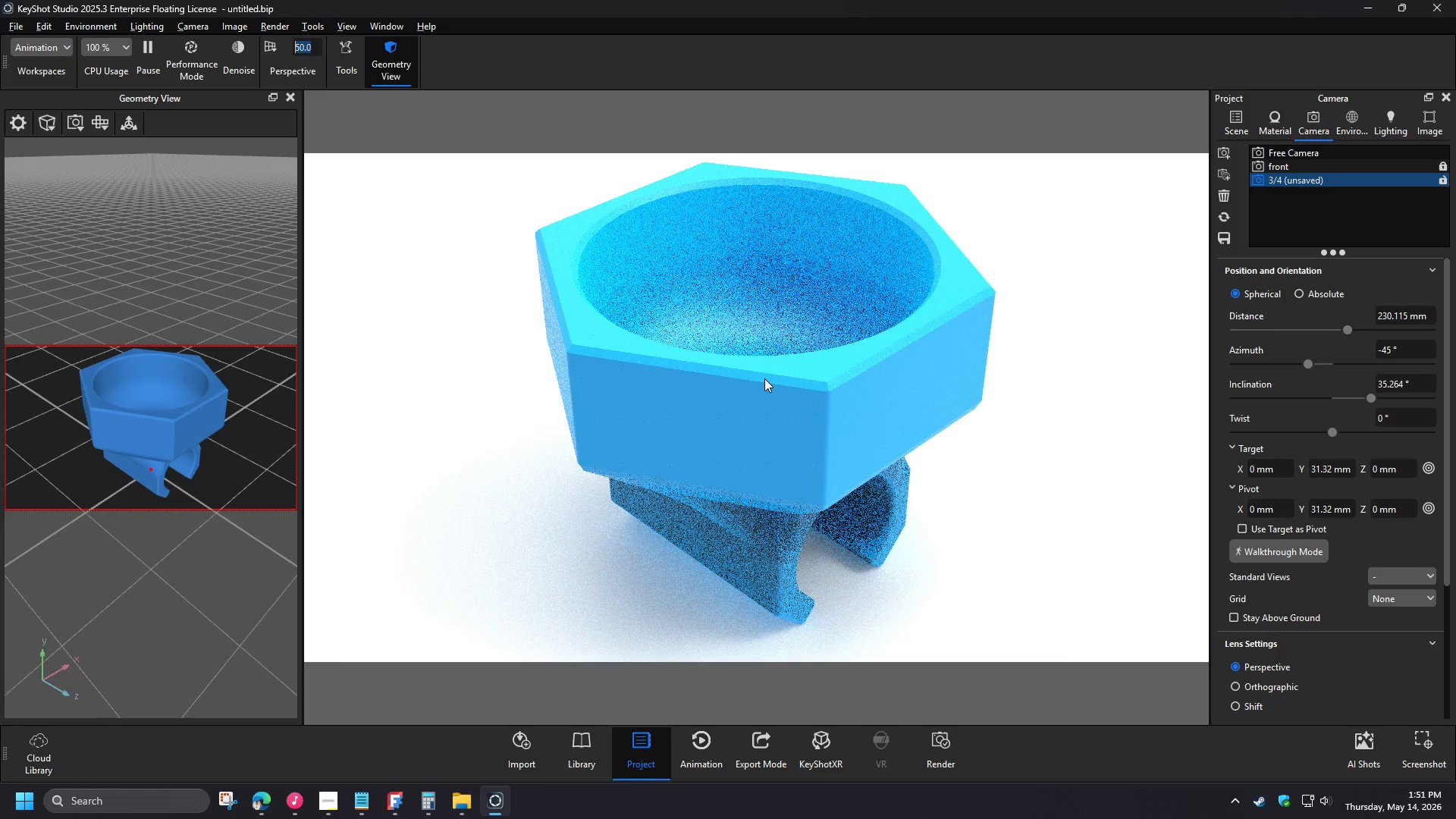 
wait(5.44)
 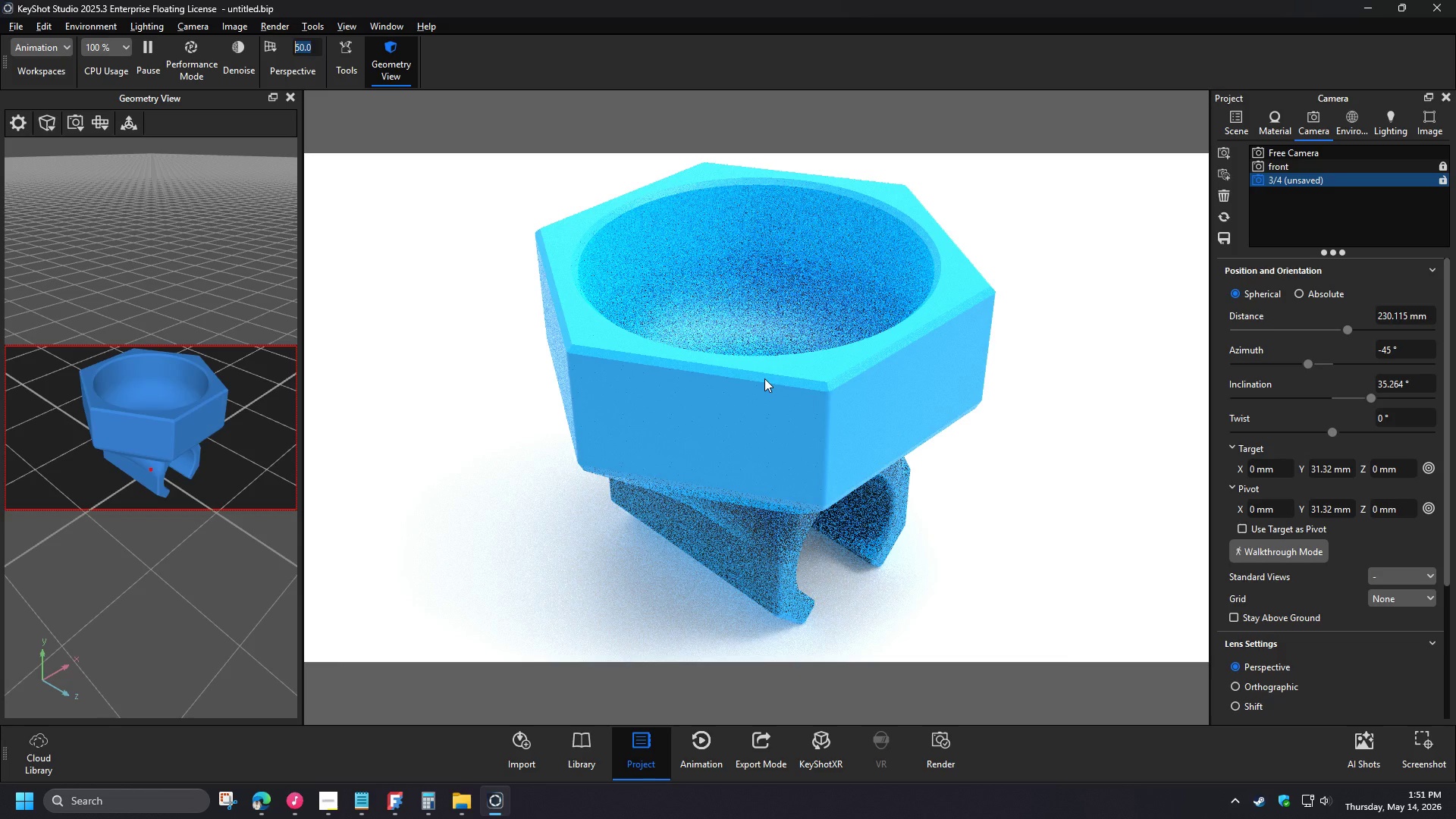 
left_click_drag(start_coordinate=[769, 400], to_coordinate=[750, 422])
 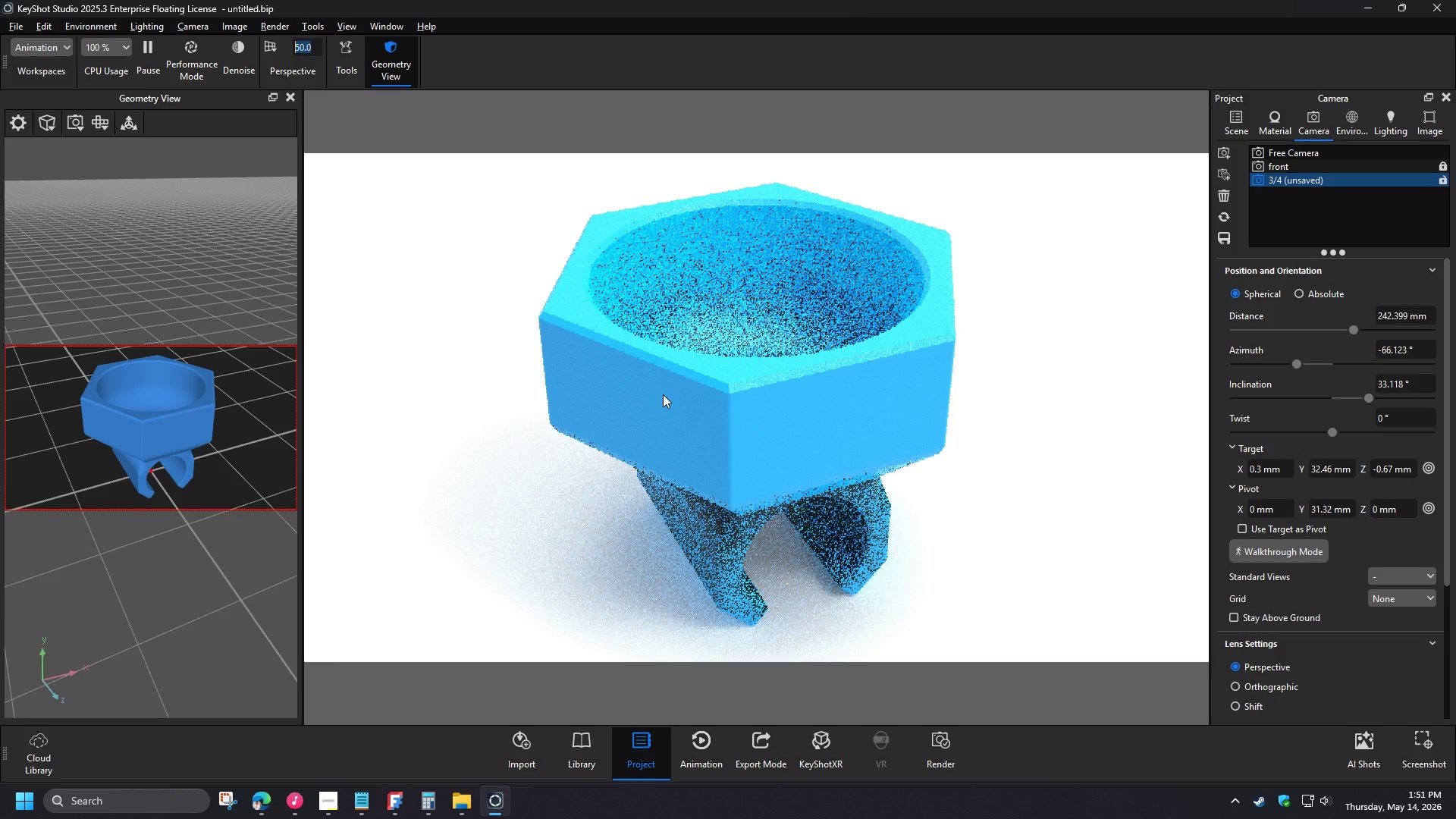 
left_click([94, 133])
 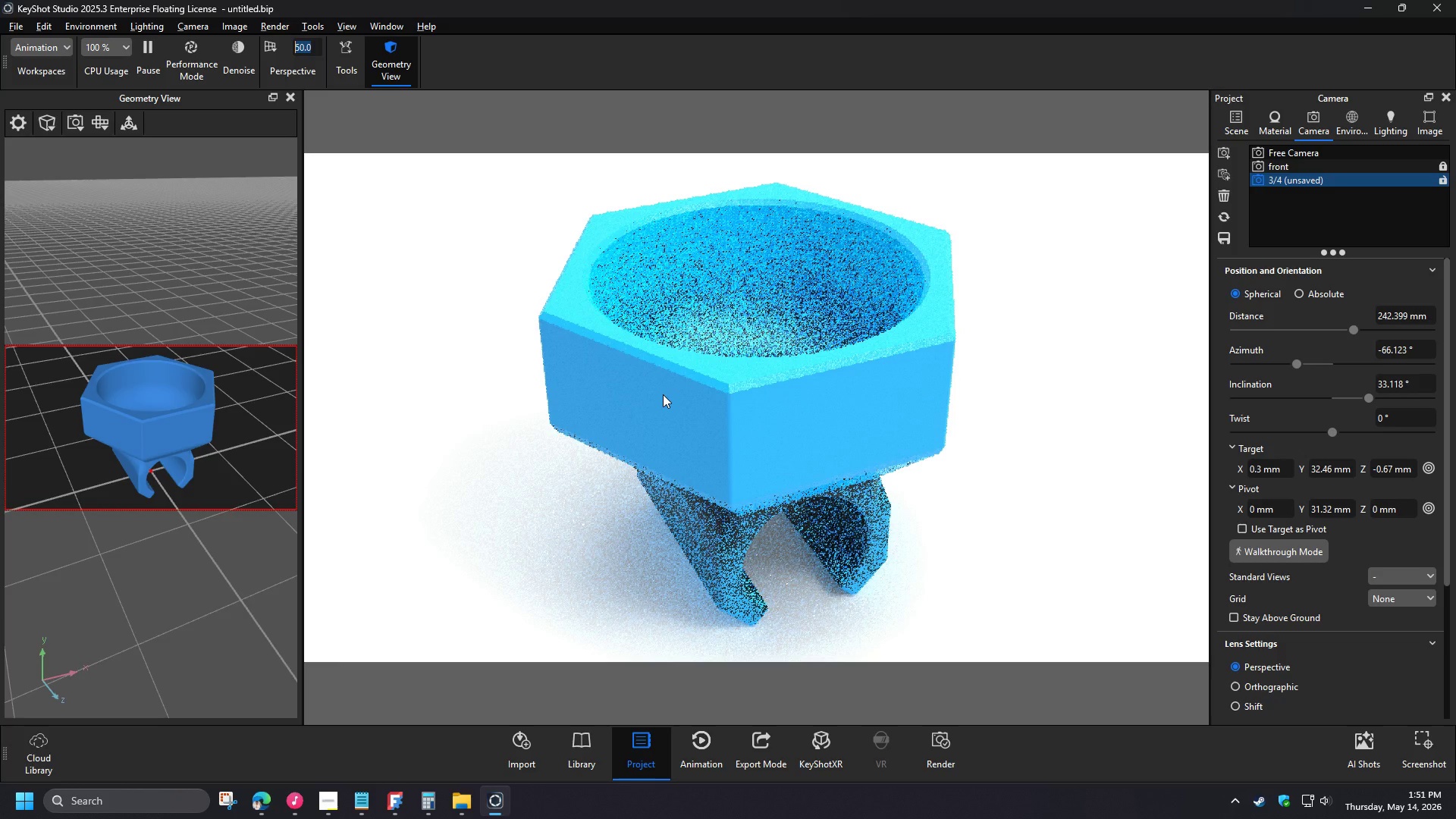 
left_click([124, 252])
 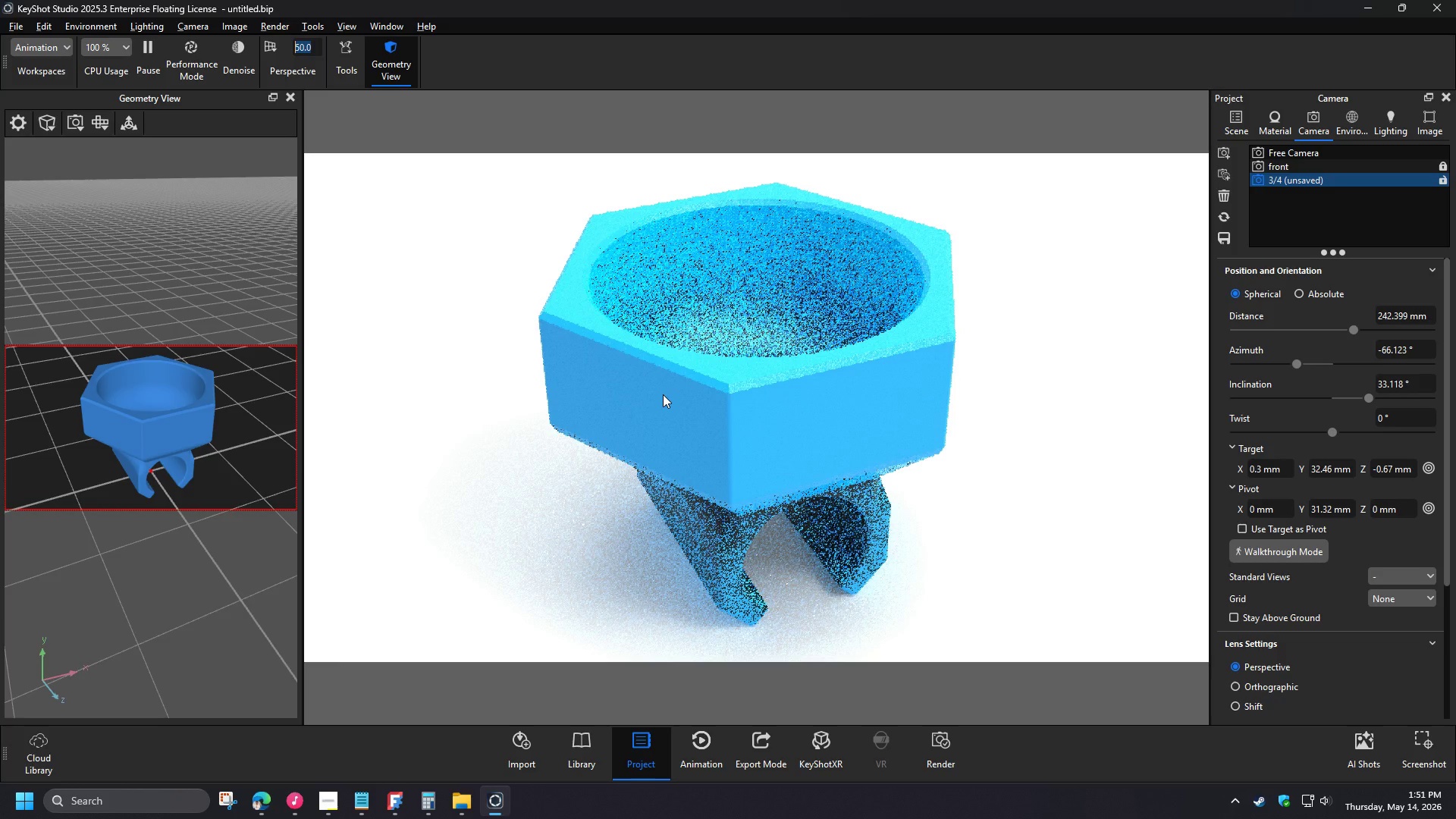 
wait(6.39)
 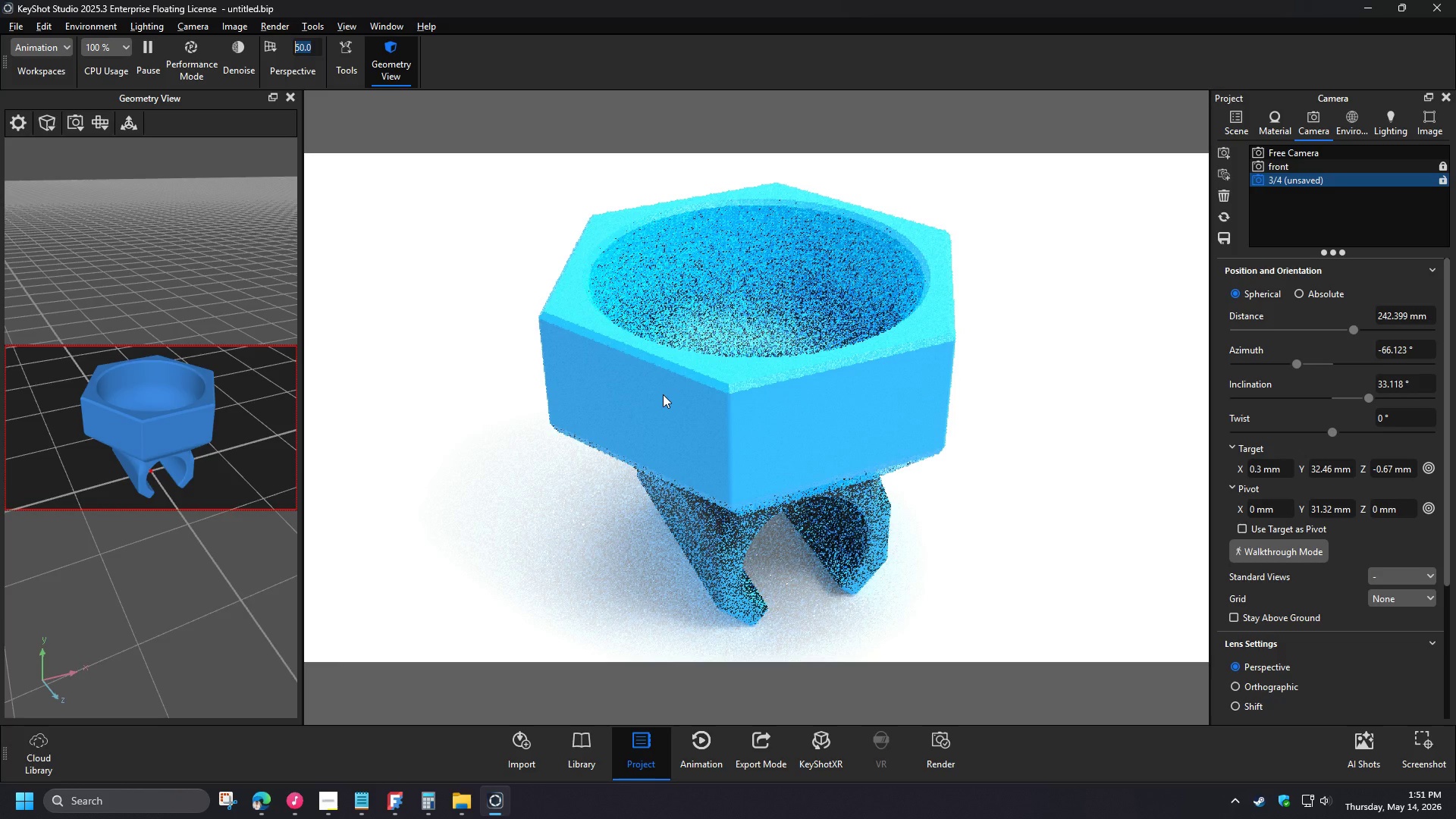 
middle_click([760, 396])
 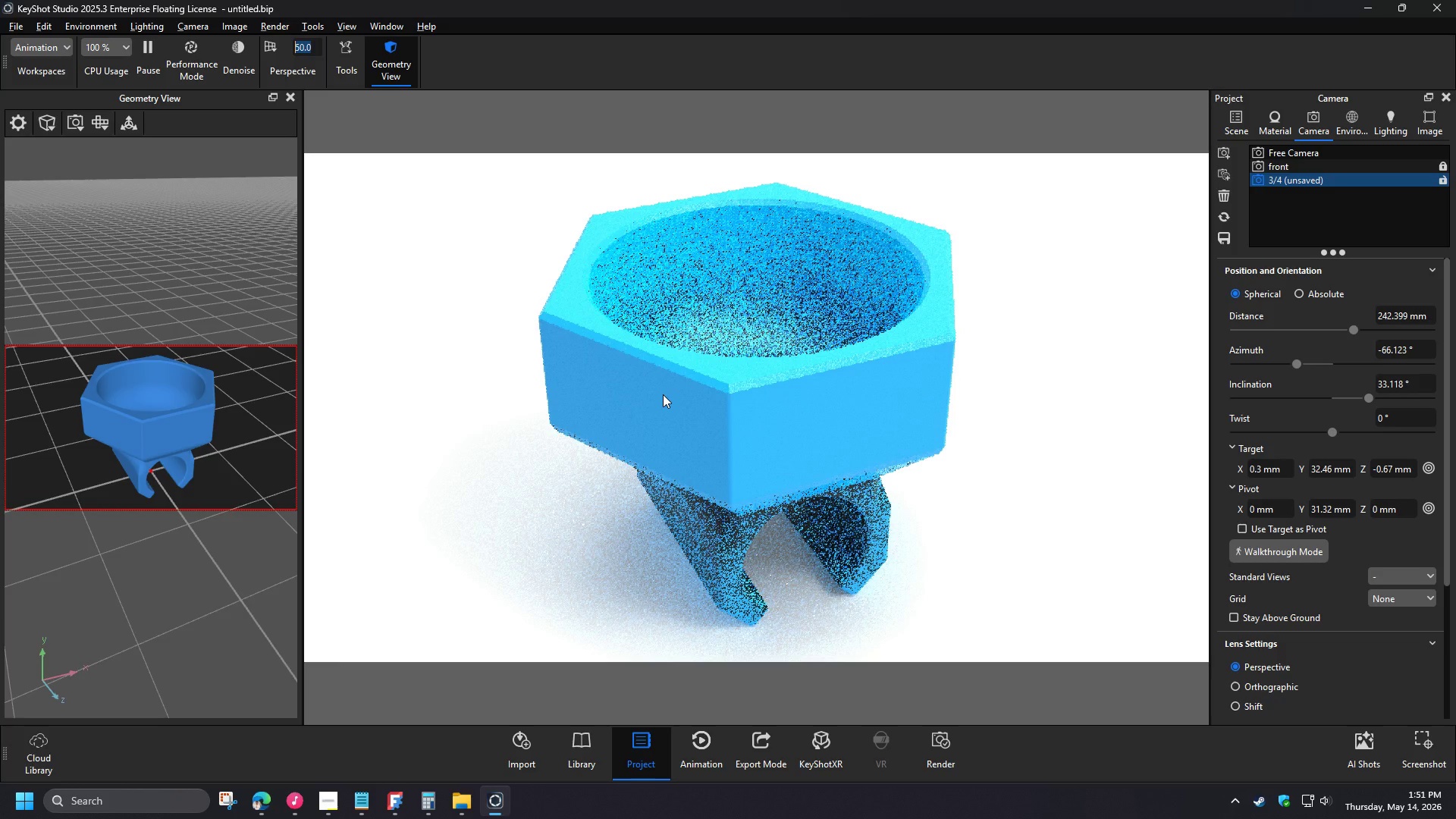 
scroll: coordinate [763, 416], scroll_direction: down, amount: 3.0
 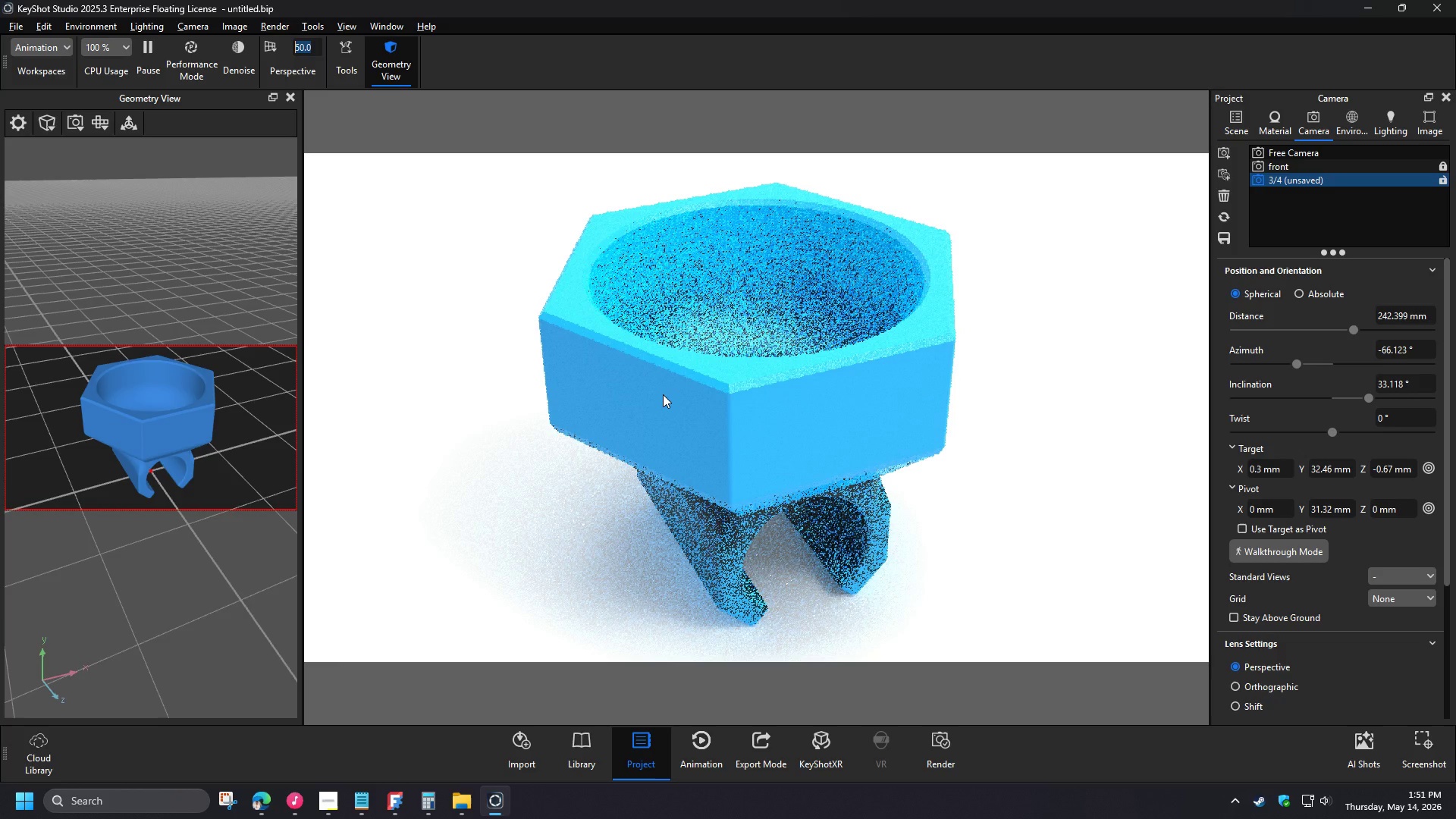 
scroll: coordinate [756, 399], scroll_direction: up, amount: 1.0
 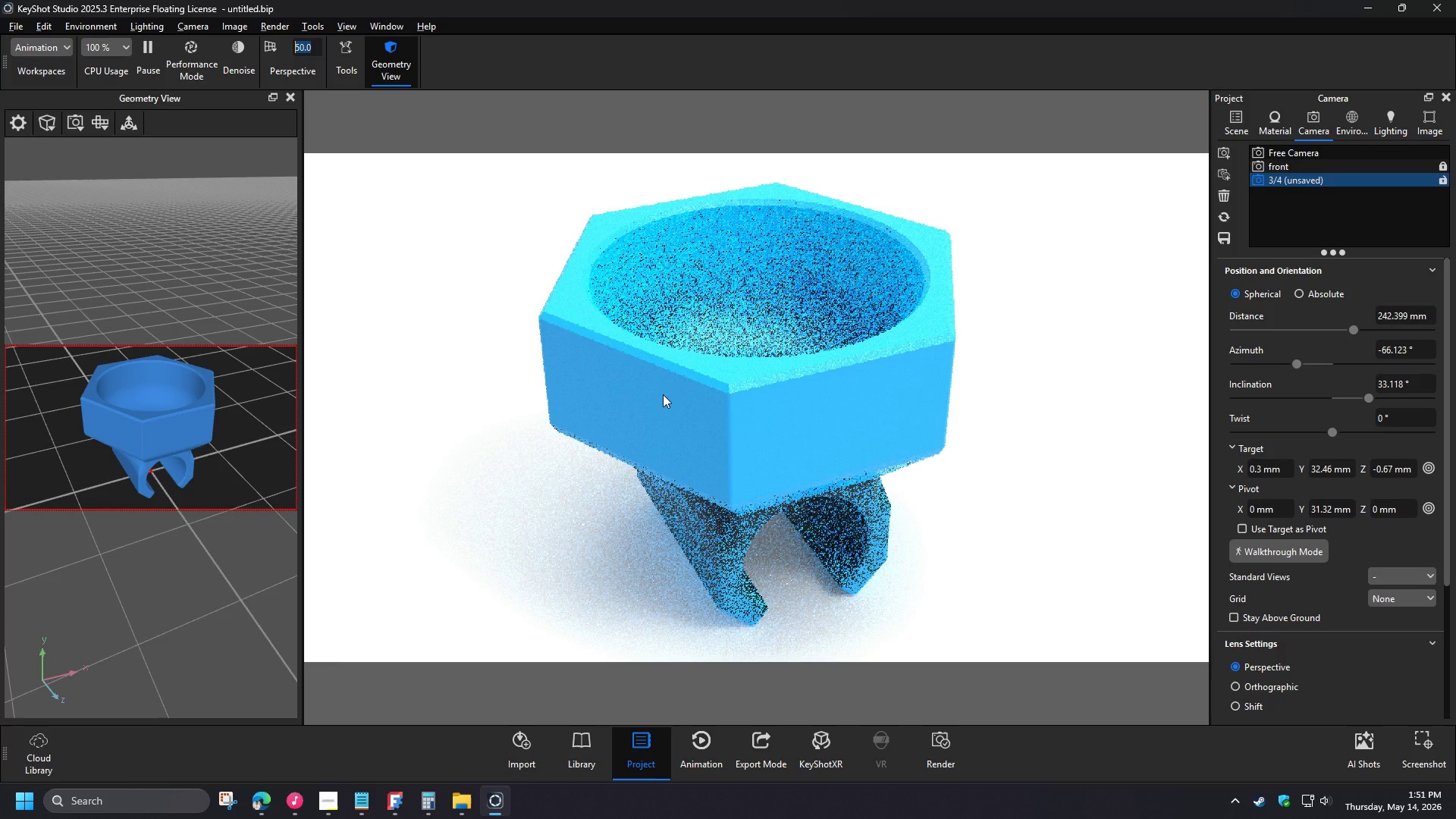 
wait(12.58)
 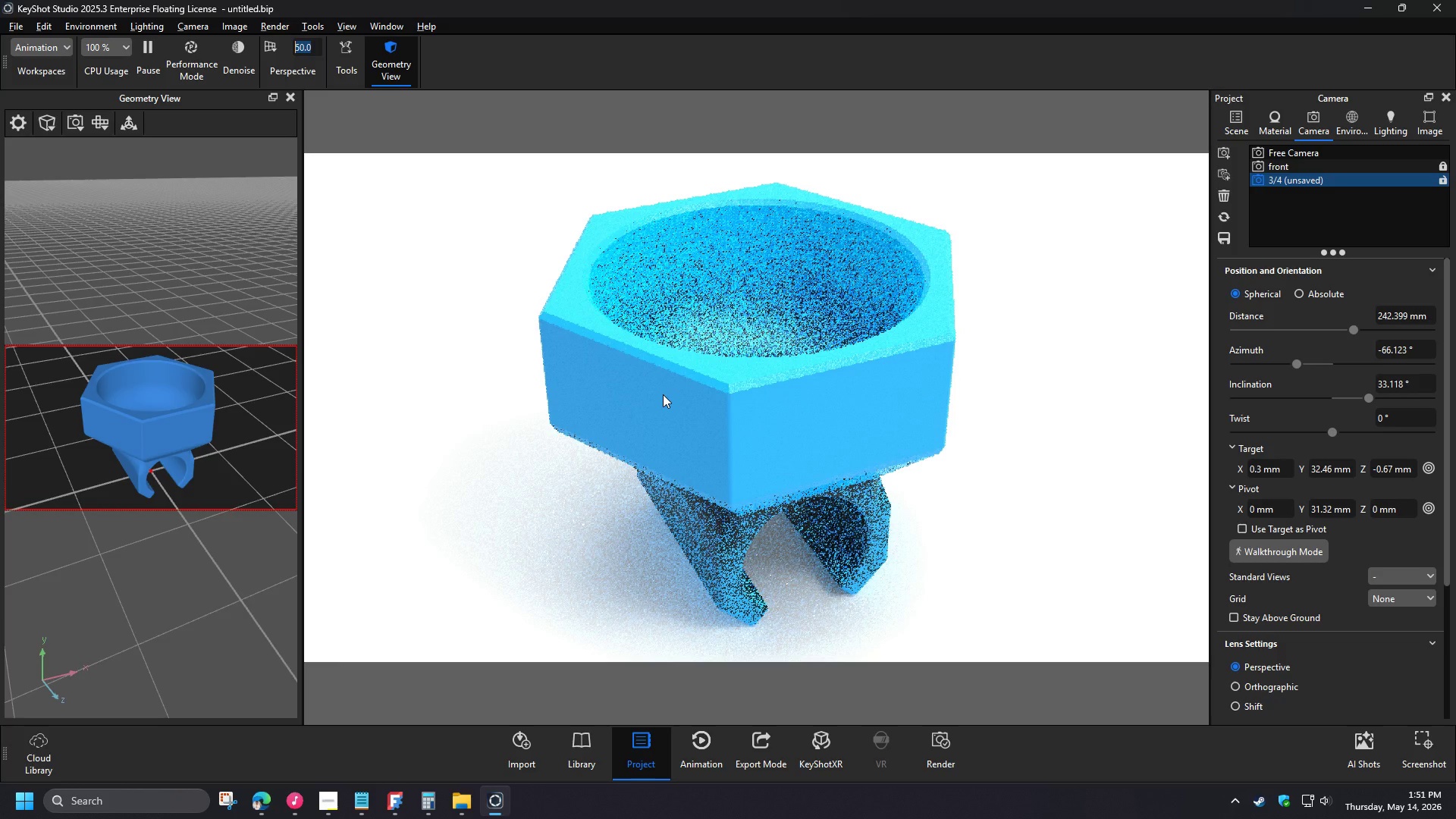 
left_click([1228, 238])
 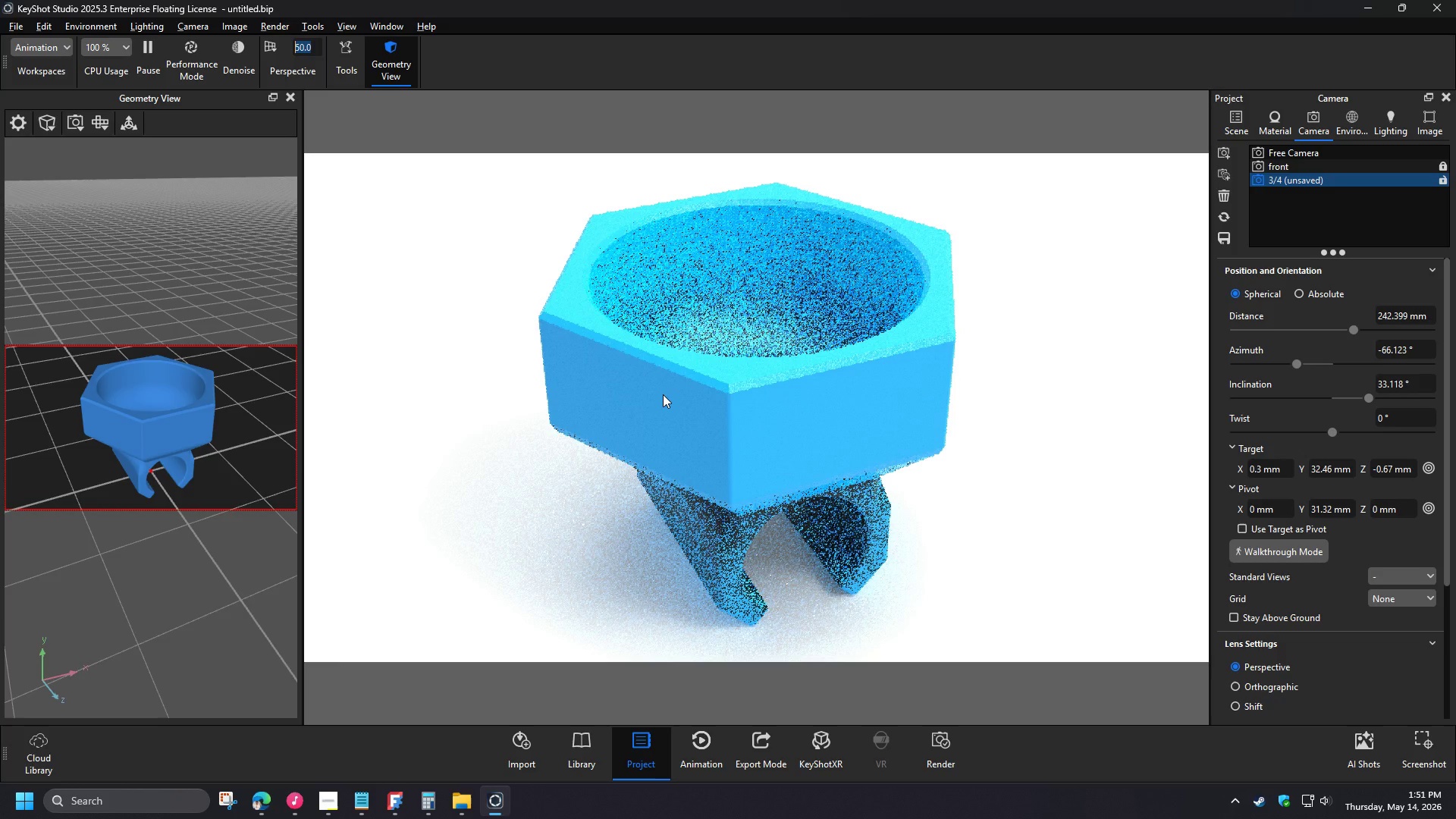 
left_click([1441, 181])
 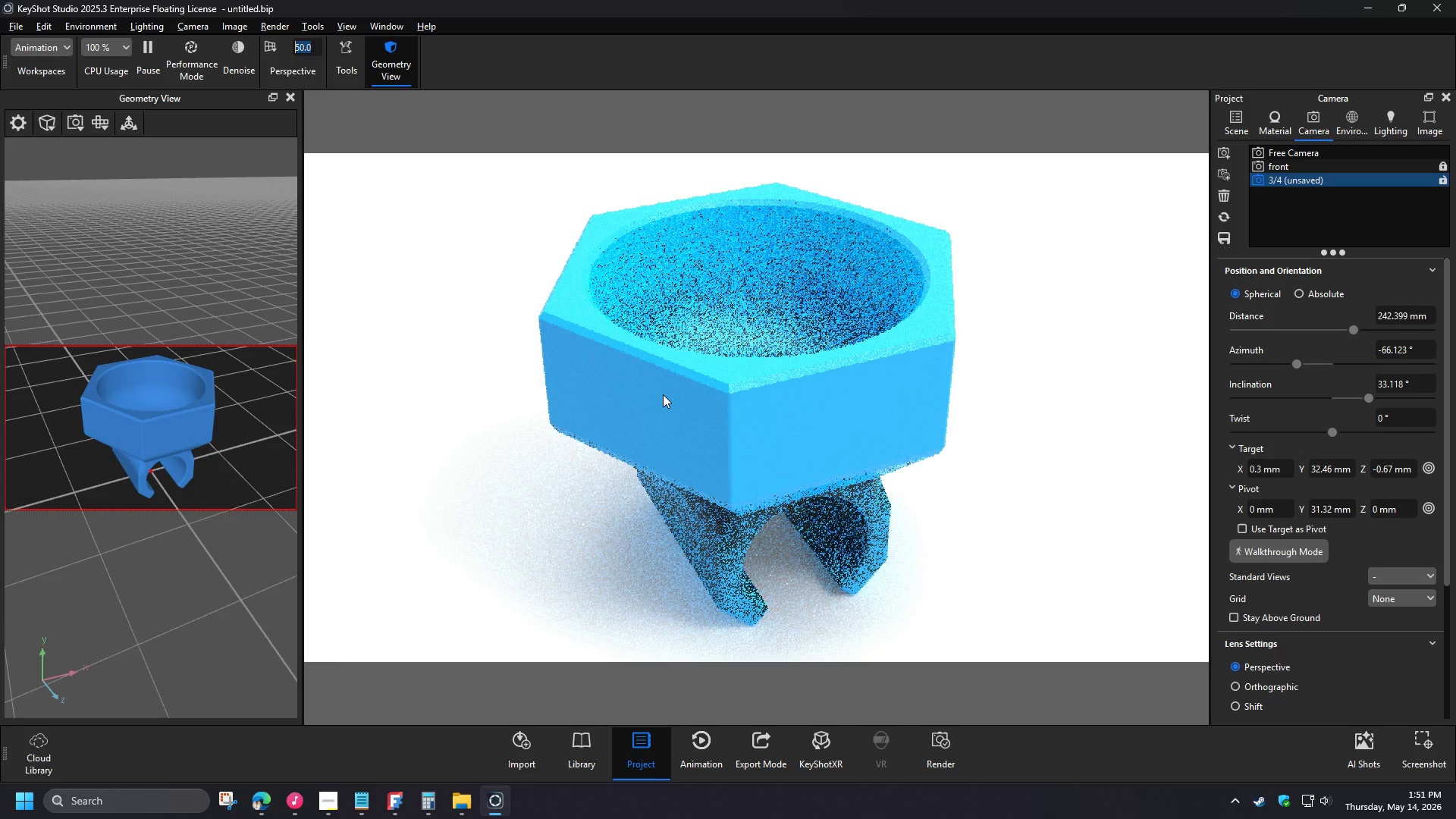 
left_click([1349, 128])
 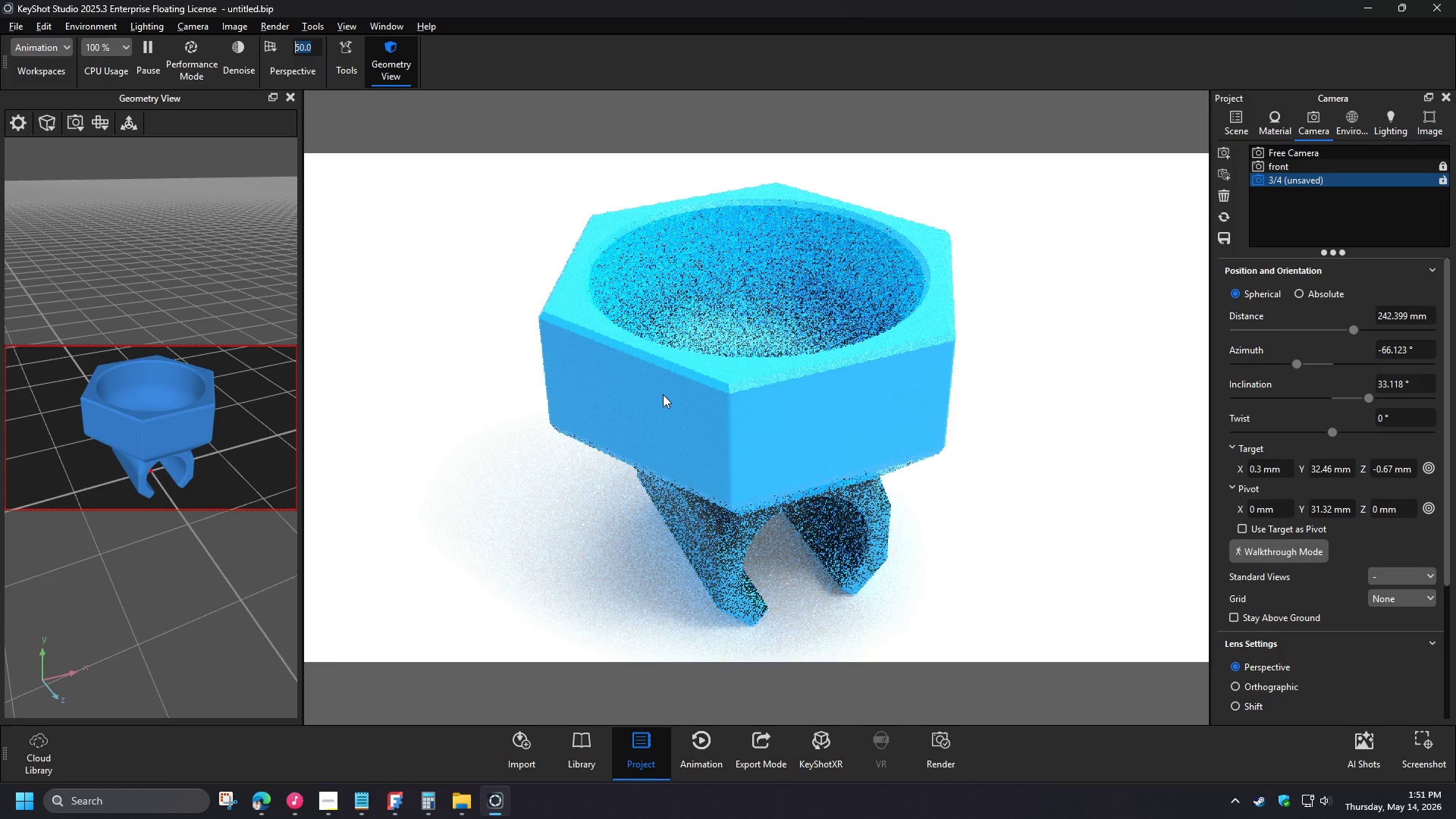 
wait(10.53)
 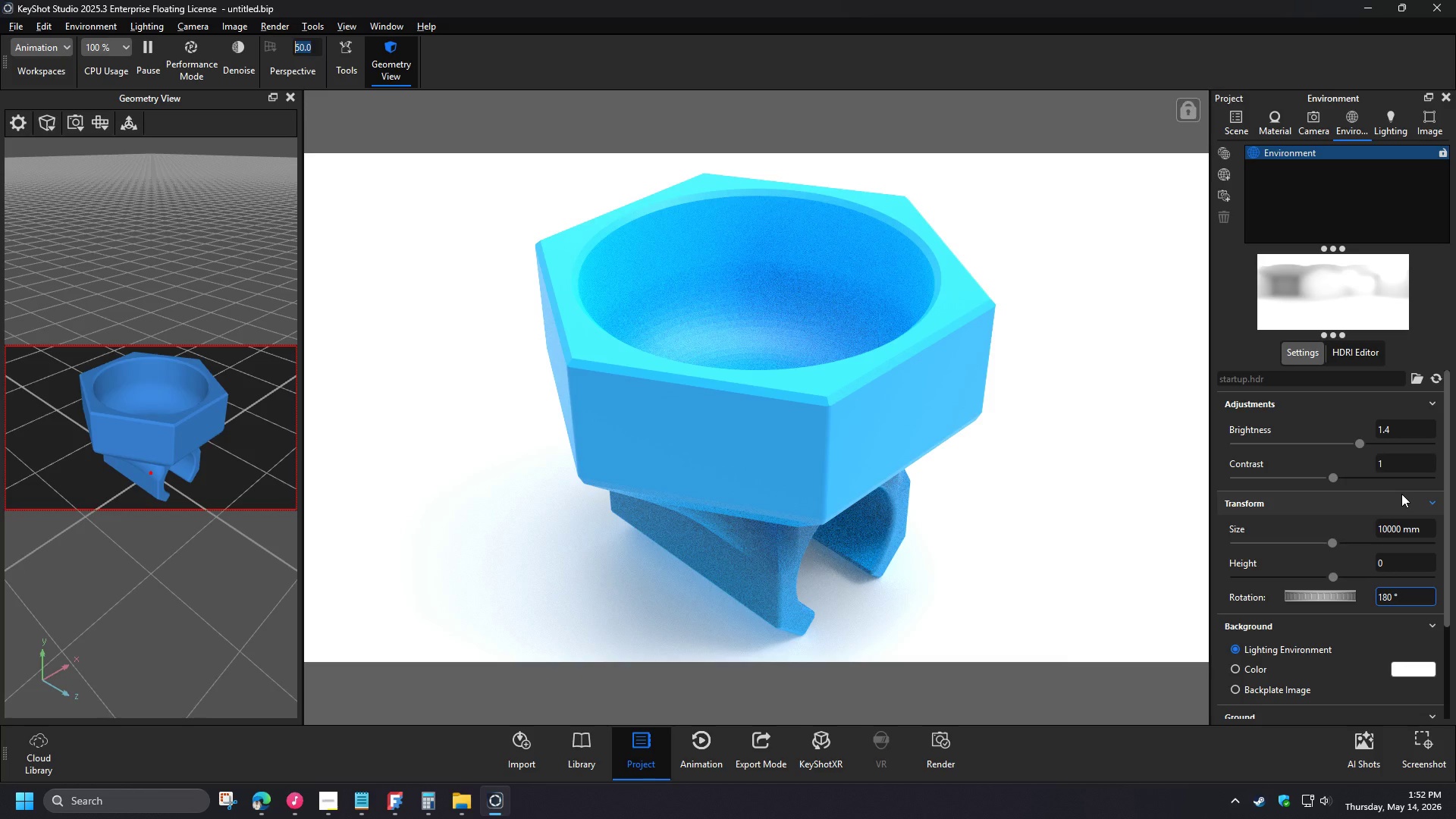 
left_click([1279, 126])
 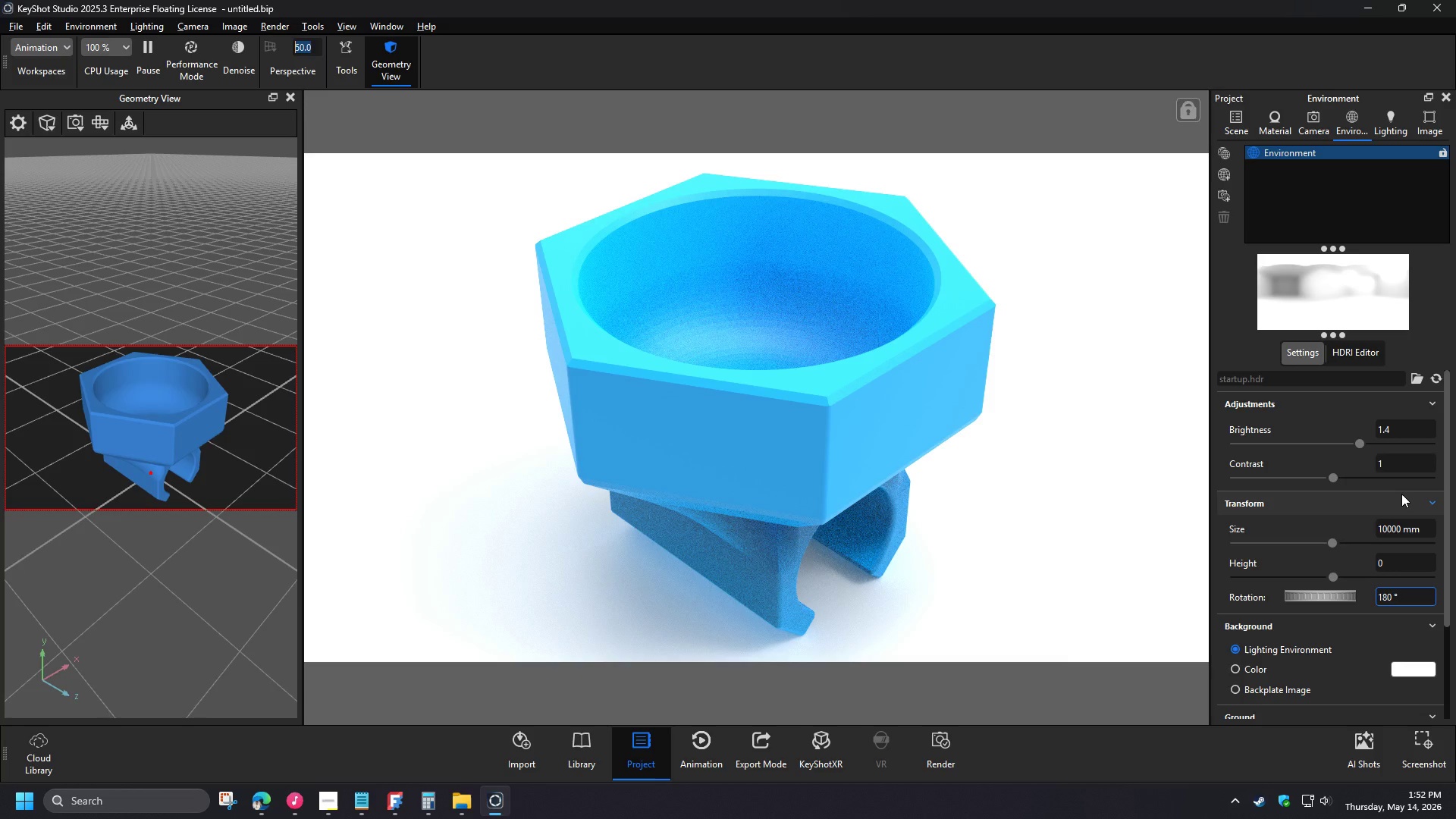 
left_click([1302, 529])
 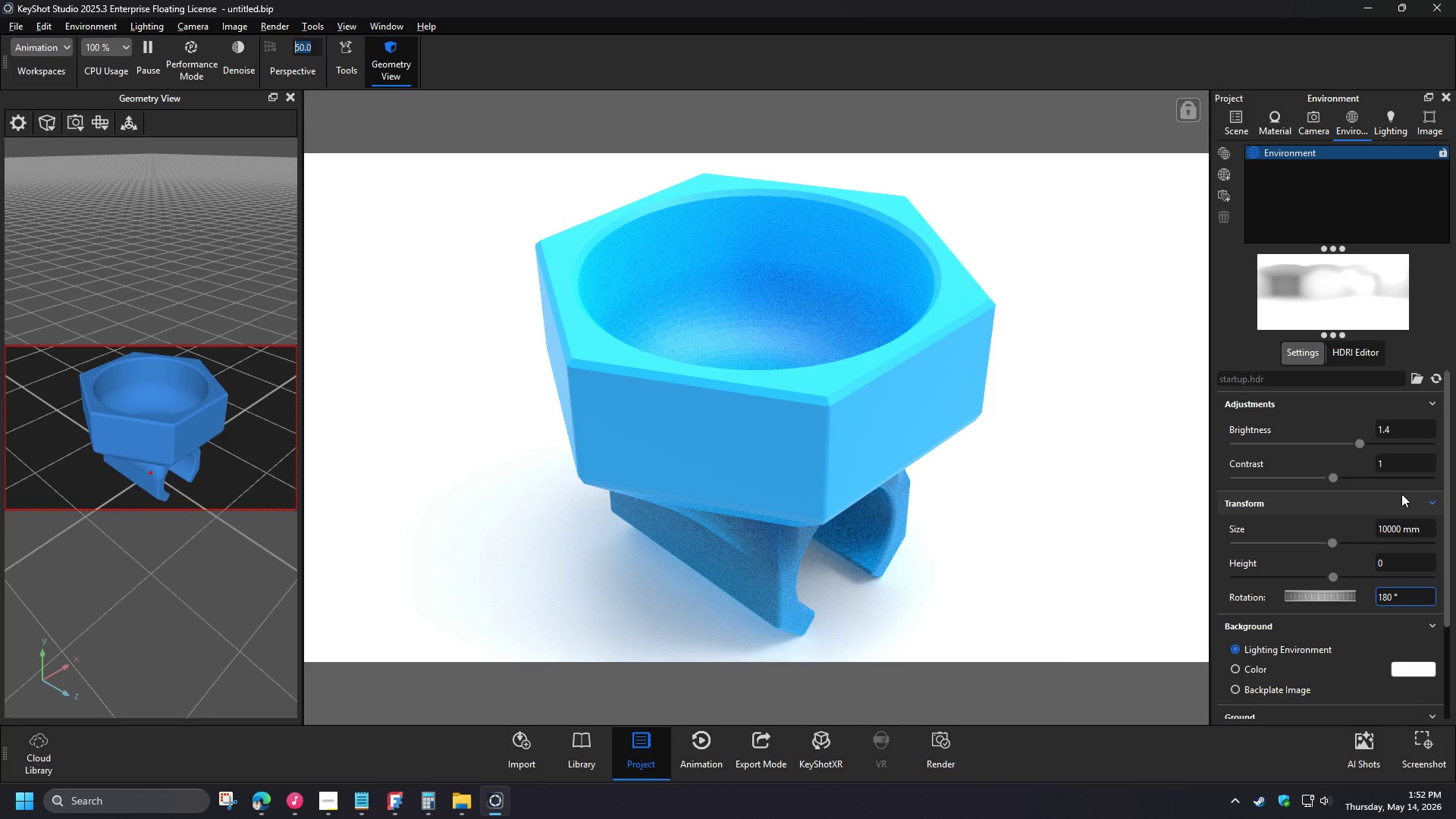 
mouse_move([1406, 596])
 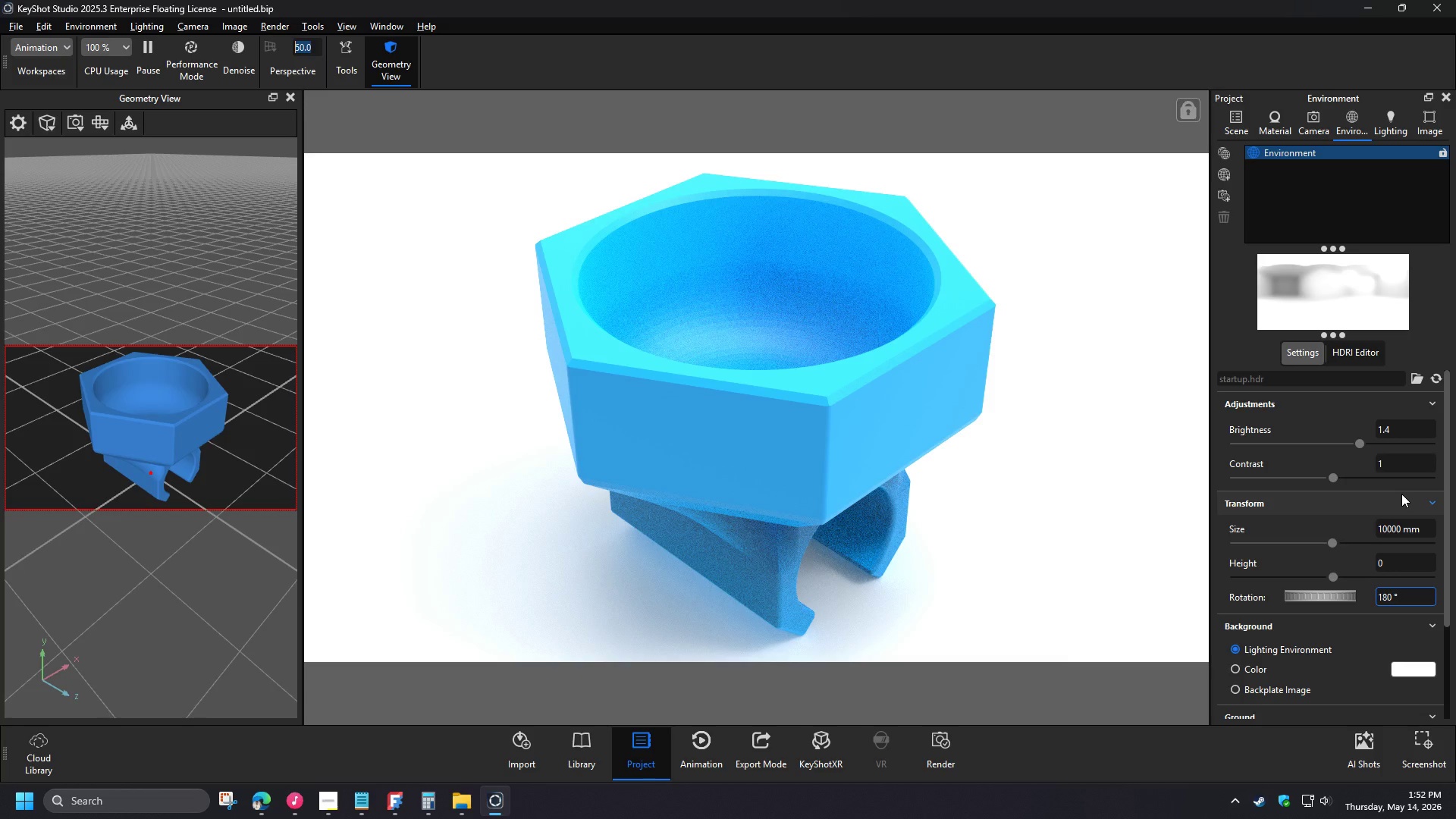 
double_click([1302, 529])
 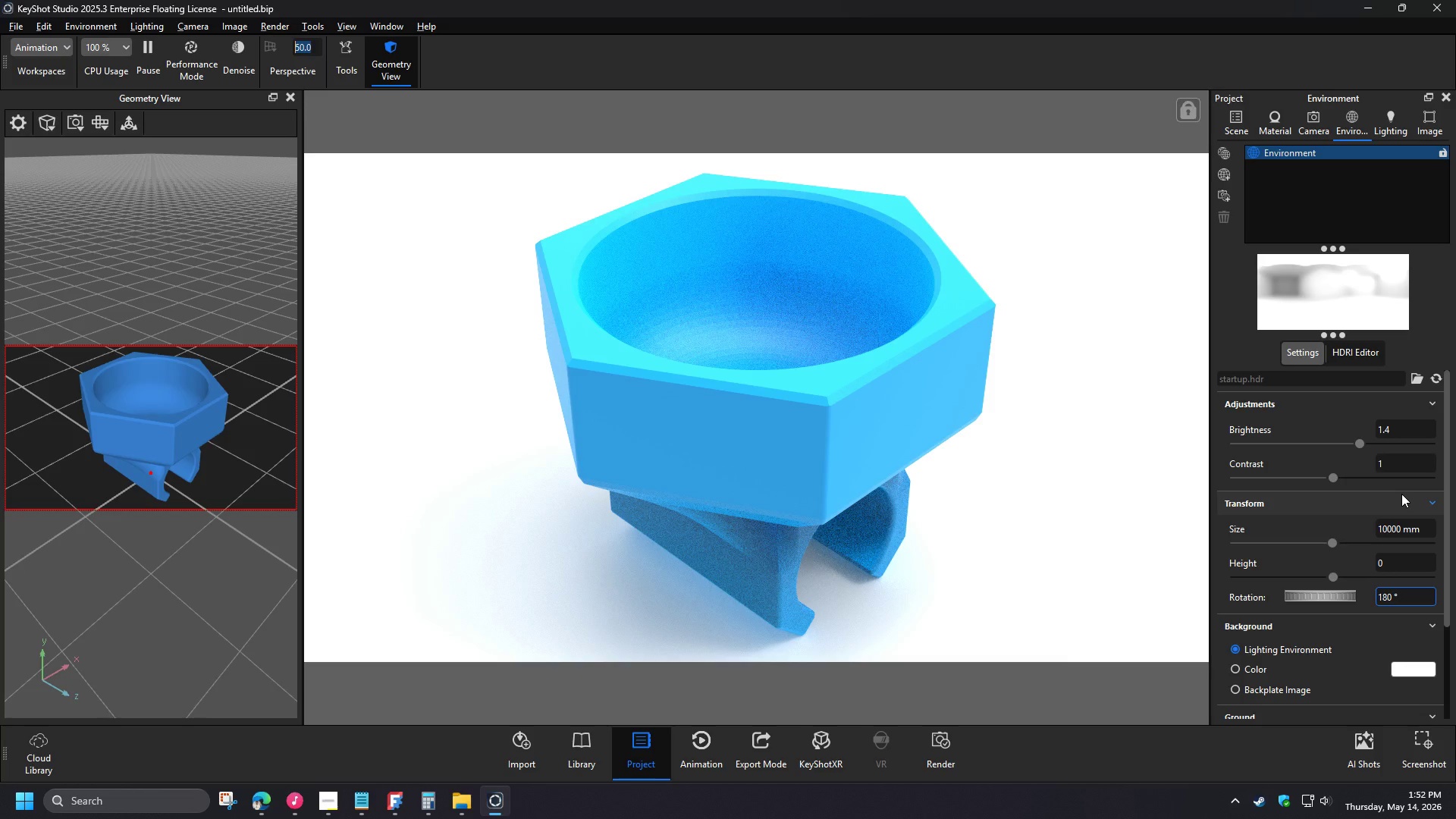 
left_click([1401, 252])
 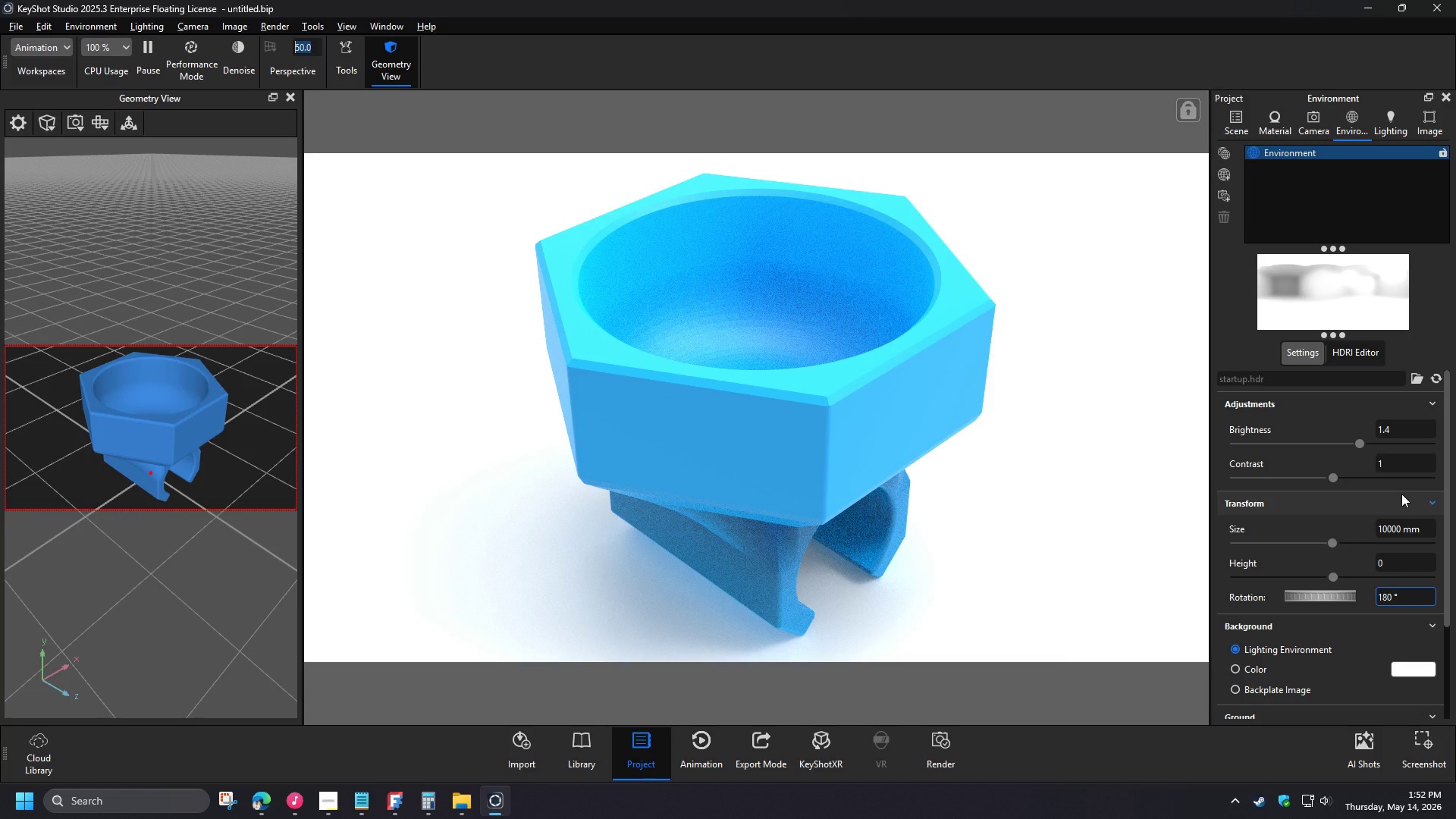 
left_click_drag(start_coordinate=[1257, 585], to_coordinate=[1335, 599])
 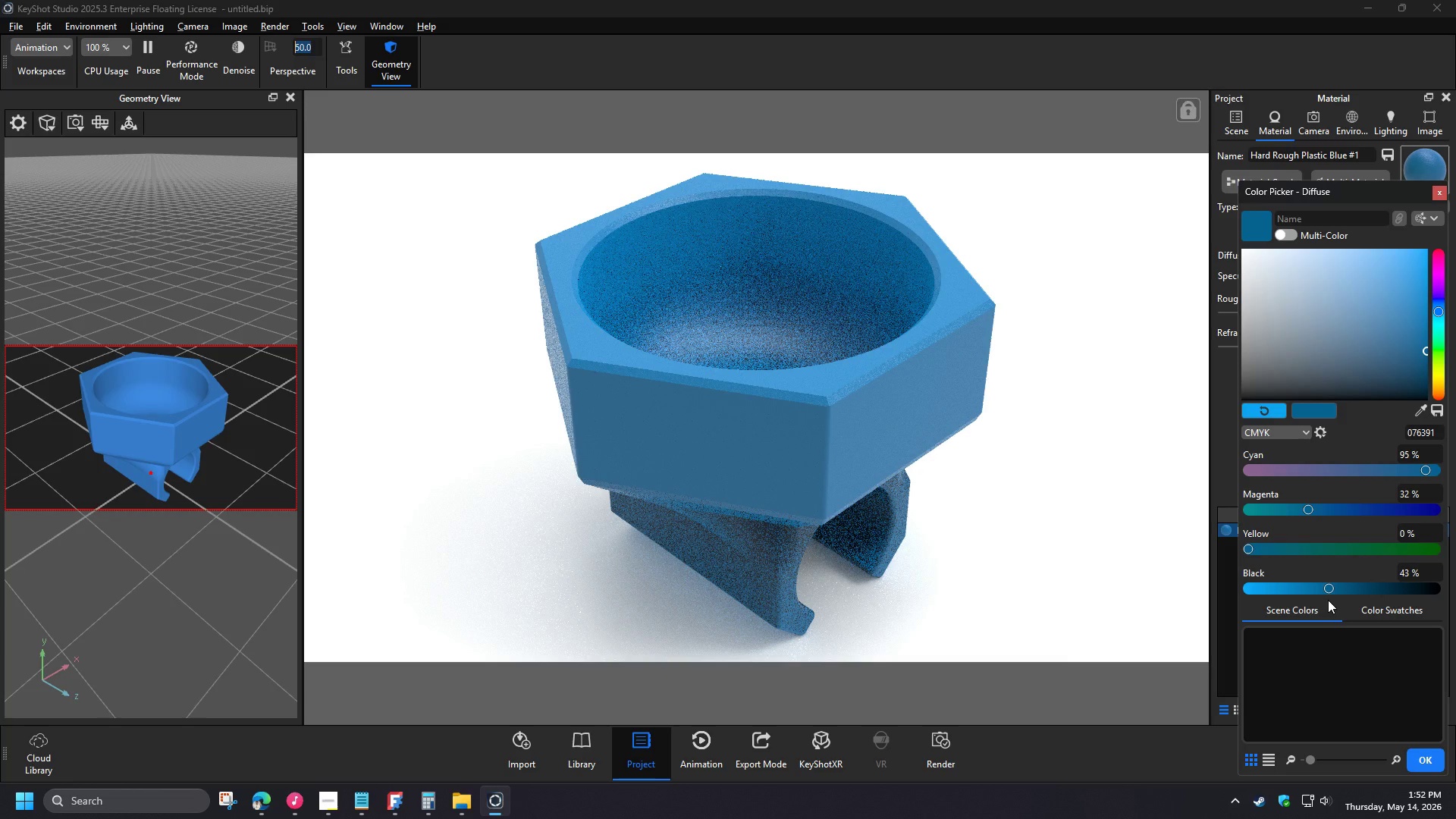 
left_click_drag(start_coordinate=[1423, 576], to_coordinate=[1384, 571])
 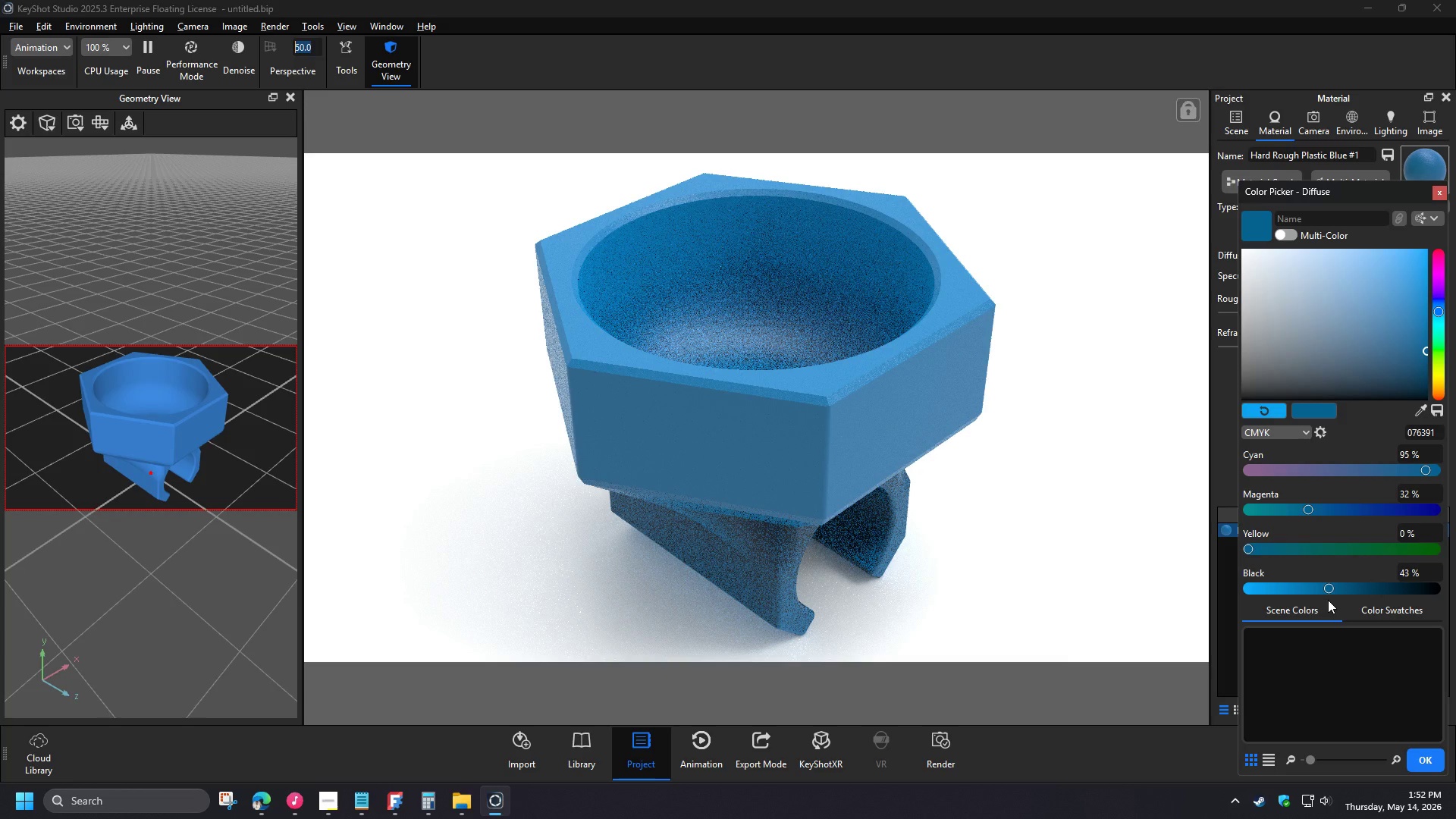 
key(Numpad5)
 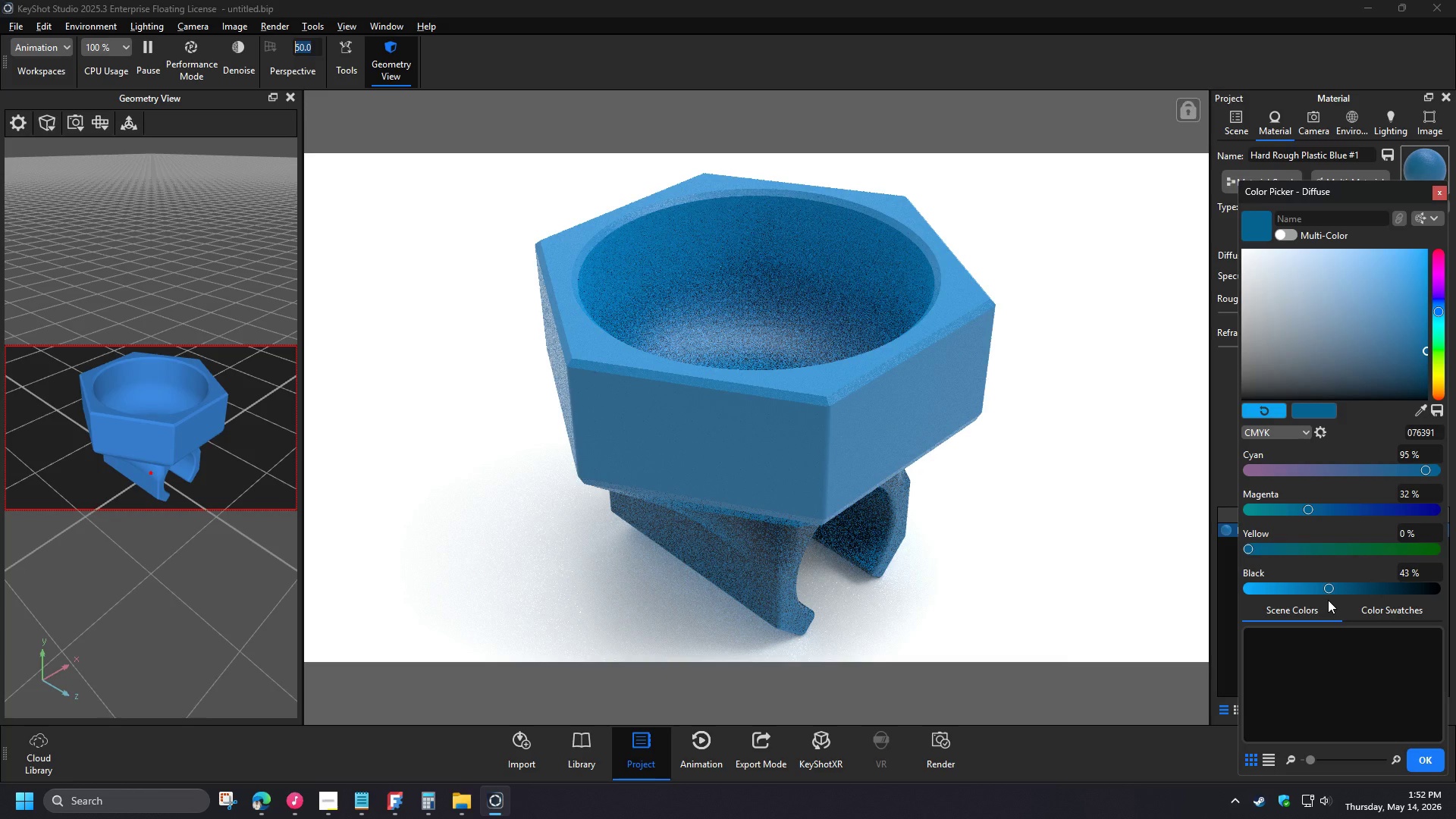 
key(Numpad0)
 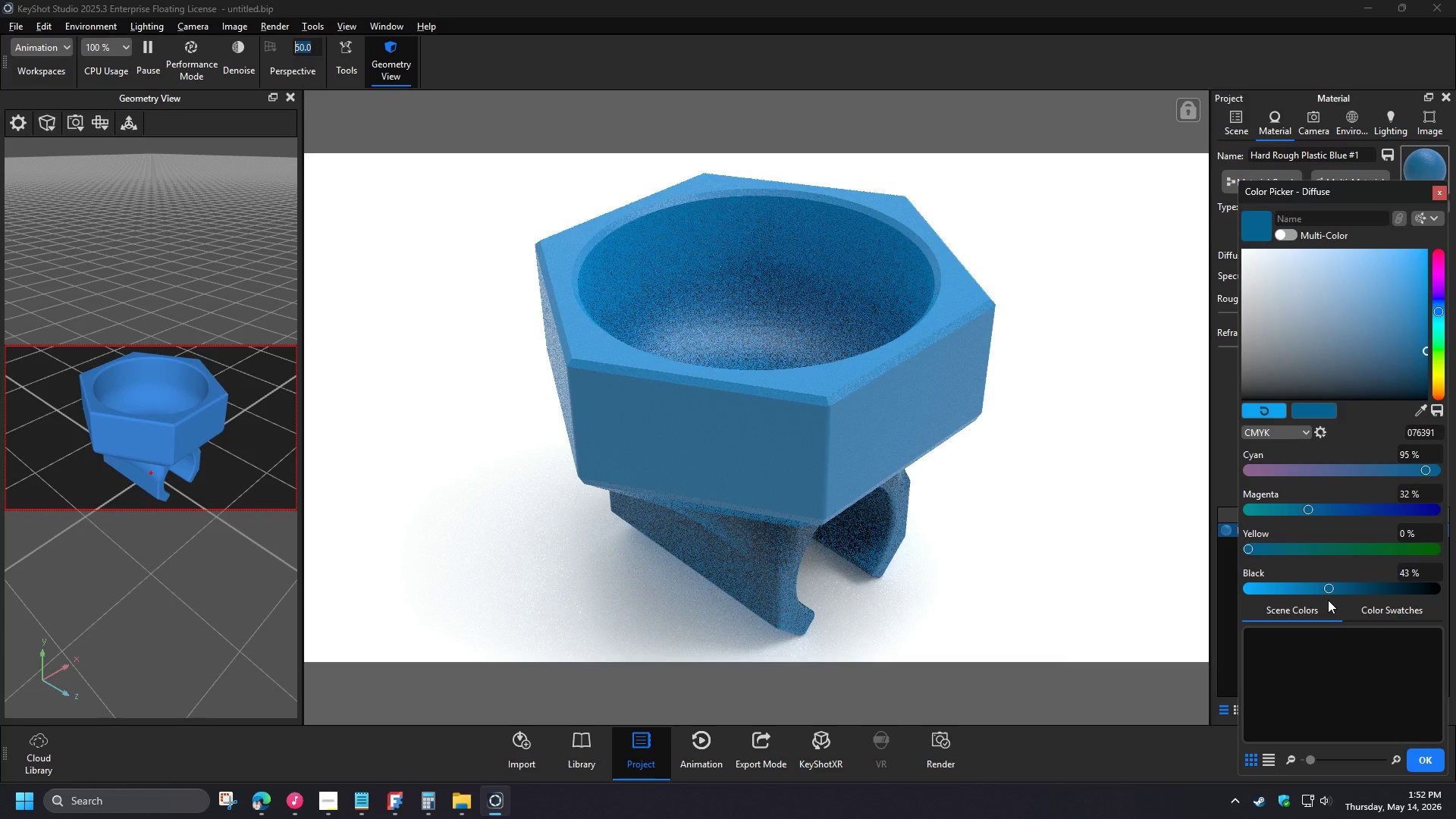 
left_click([1376, 647])
 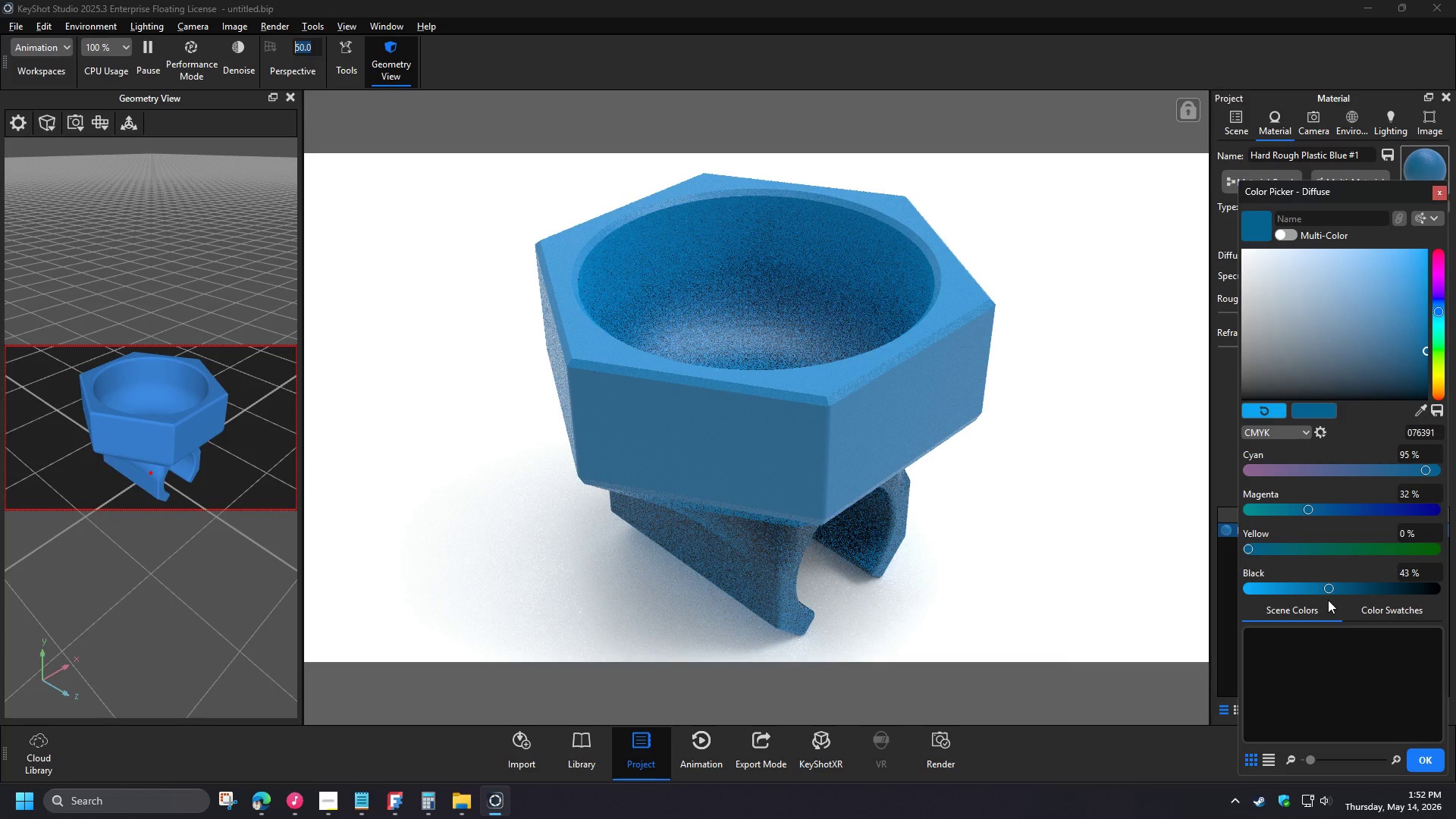 
wait(5.72)
 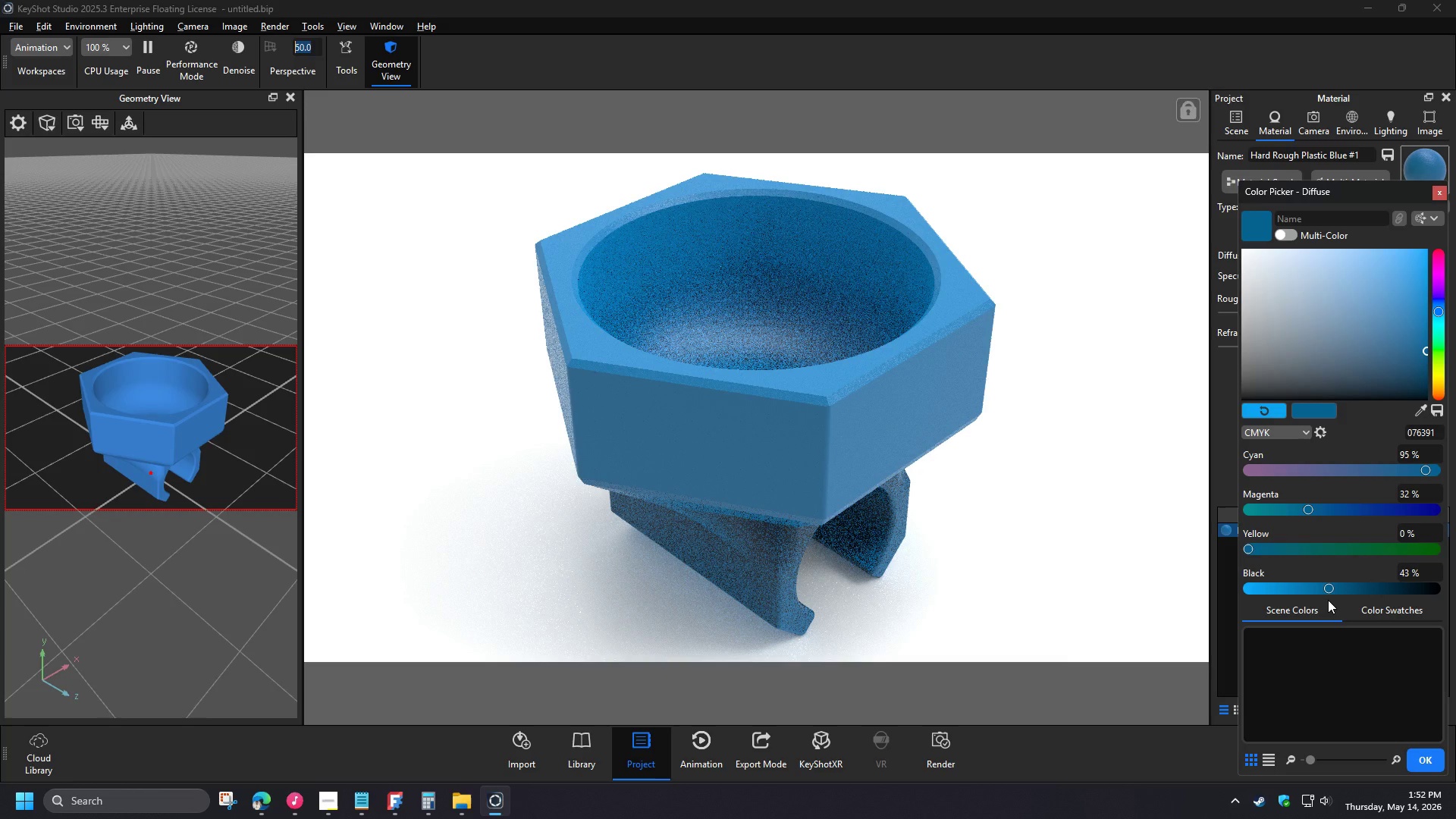 
left_click([1427, 761])
 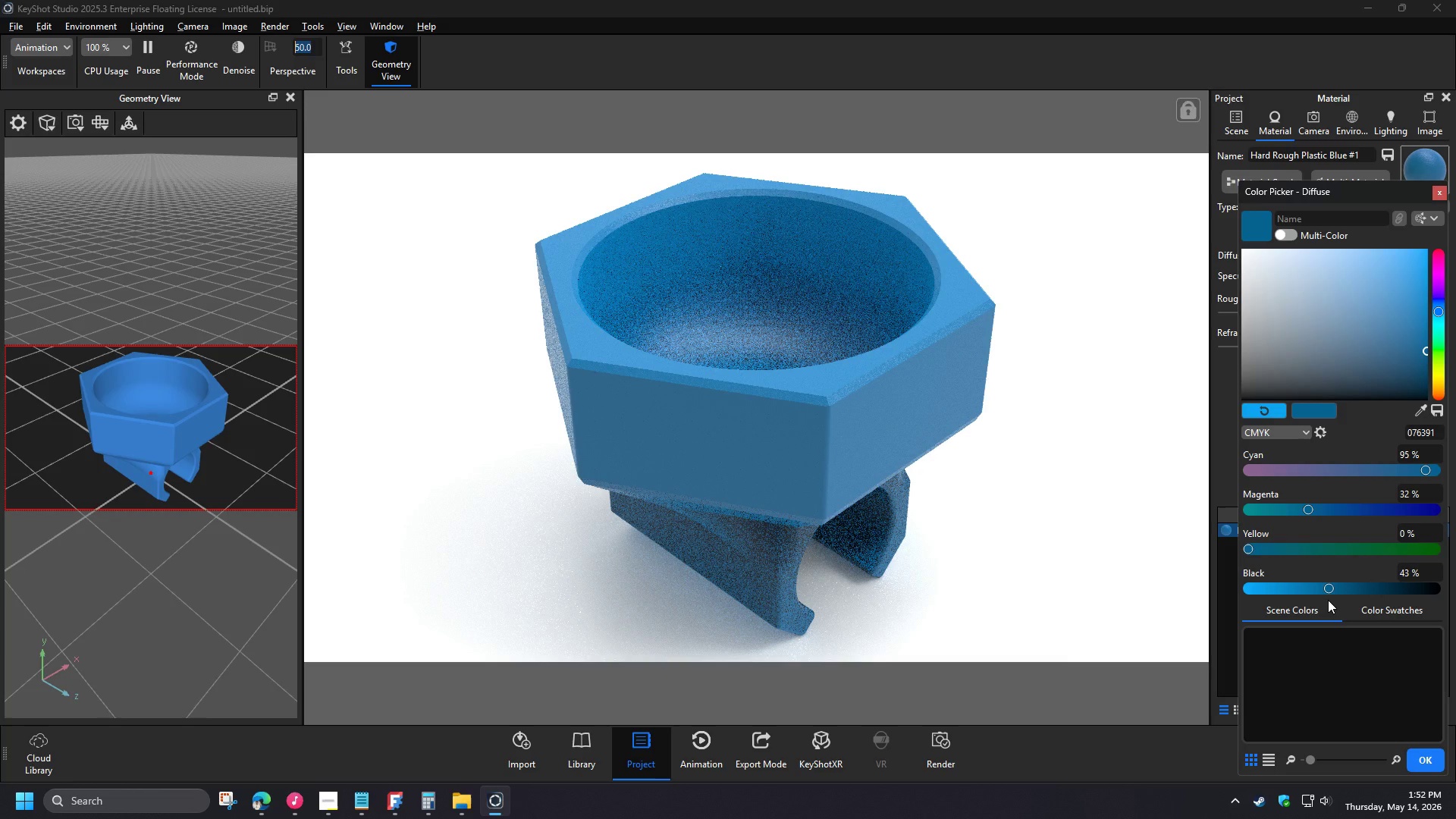 
left_click([1401, 278])
 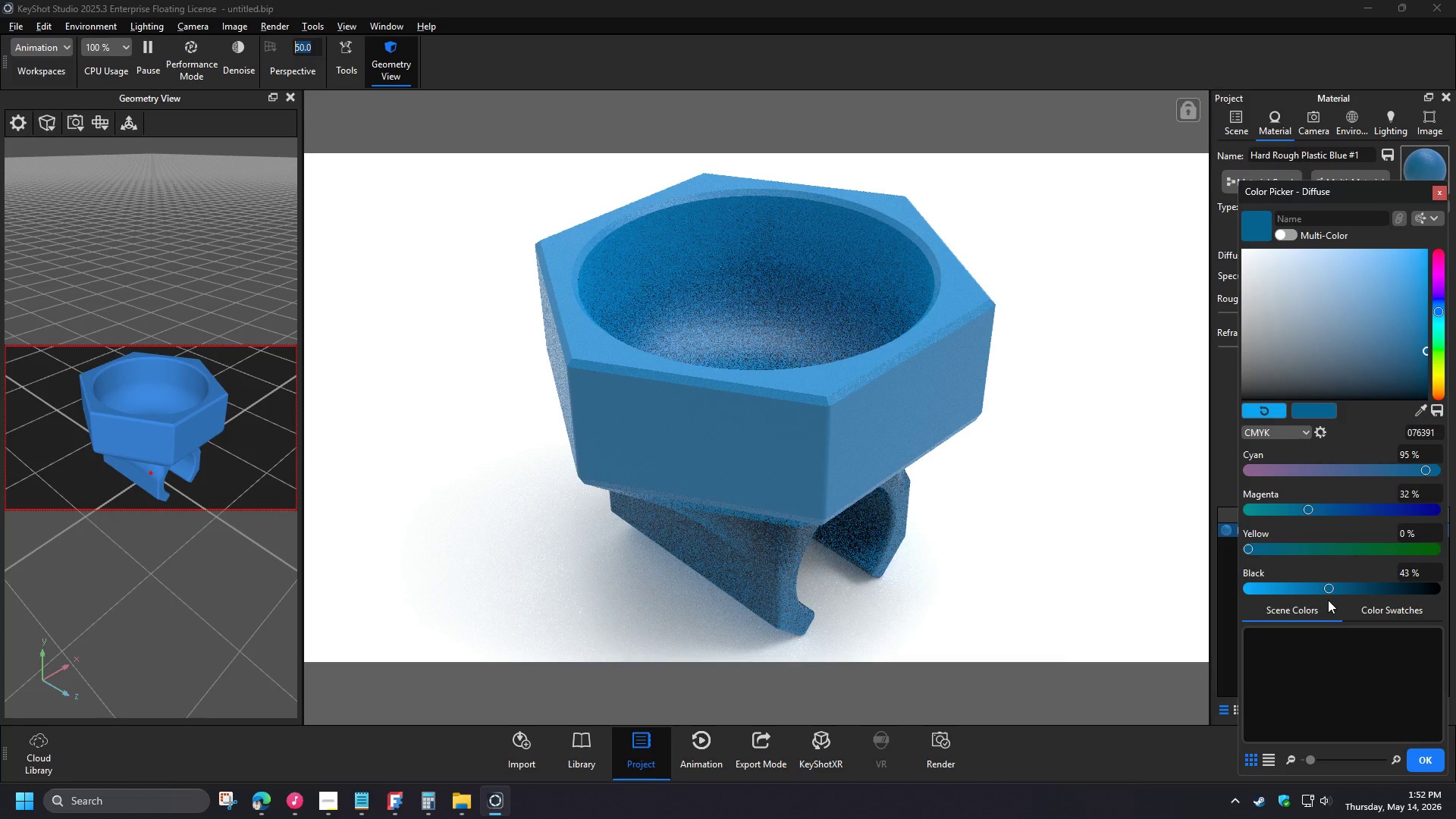 
left_click_drag(start_coordinate=[1417, 277], to_coordinate=[1455, 519])
 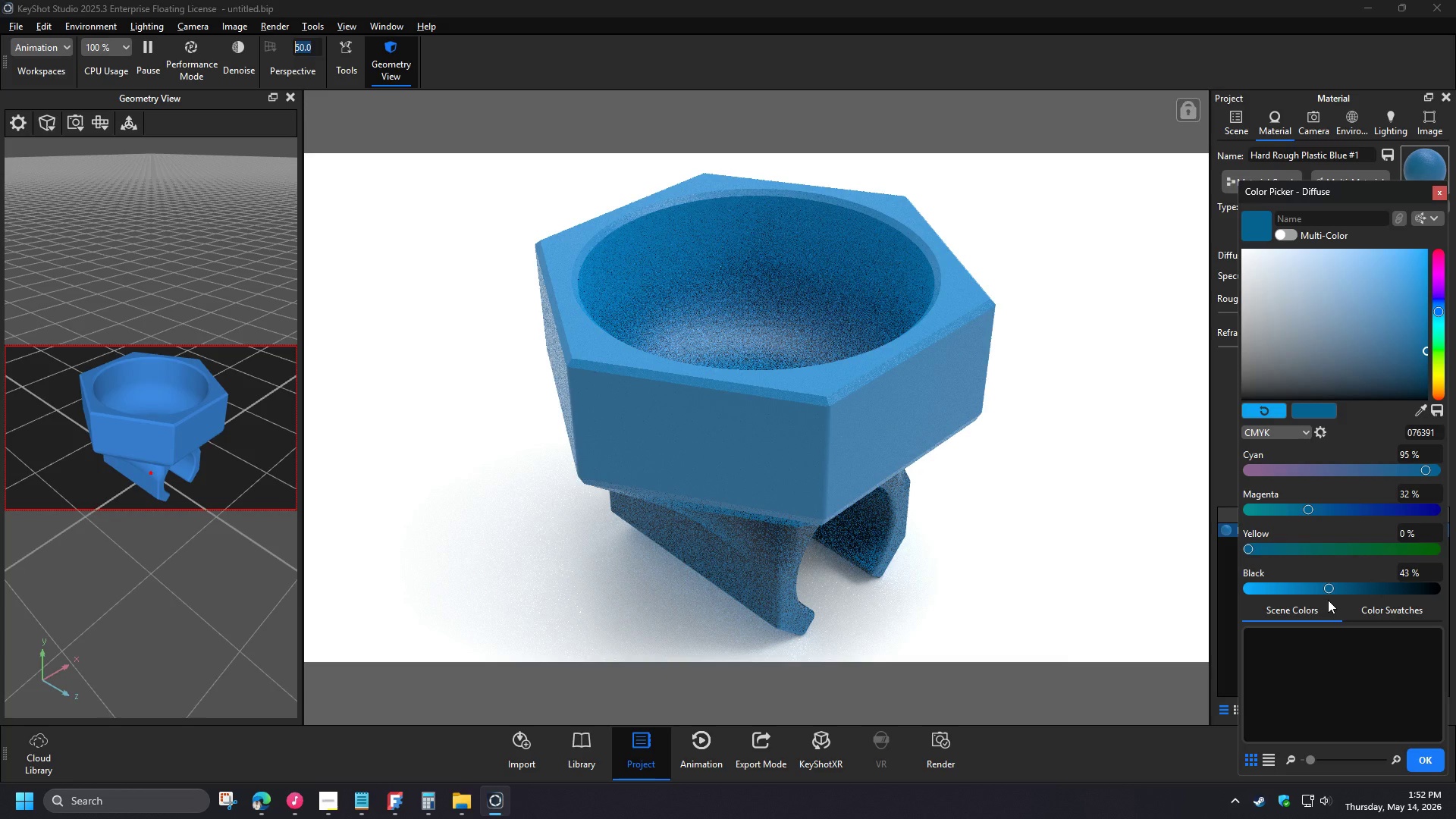 
left_click([1433, 761])
 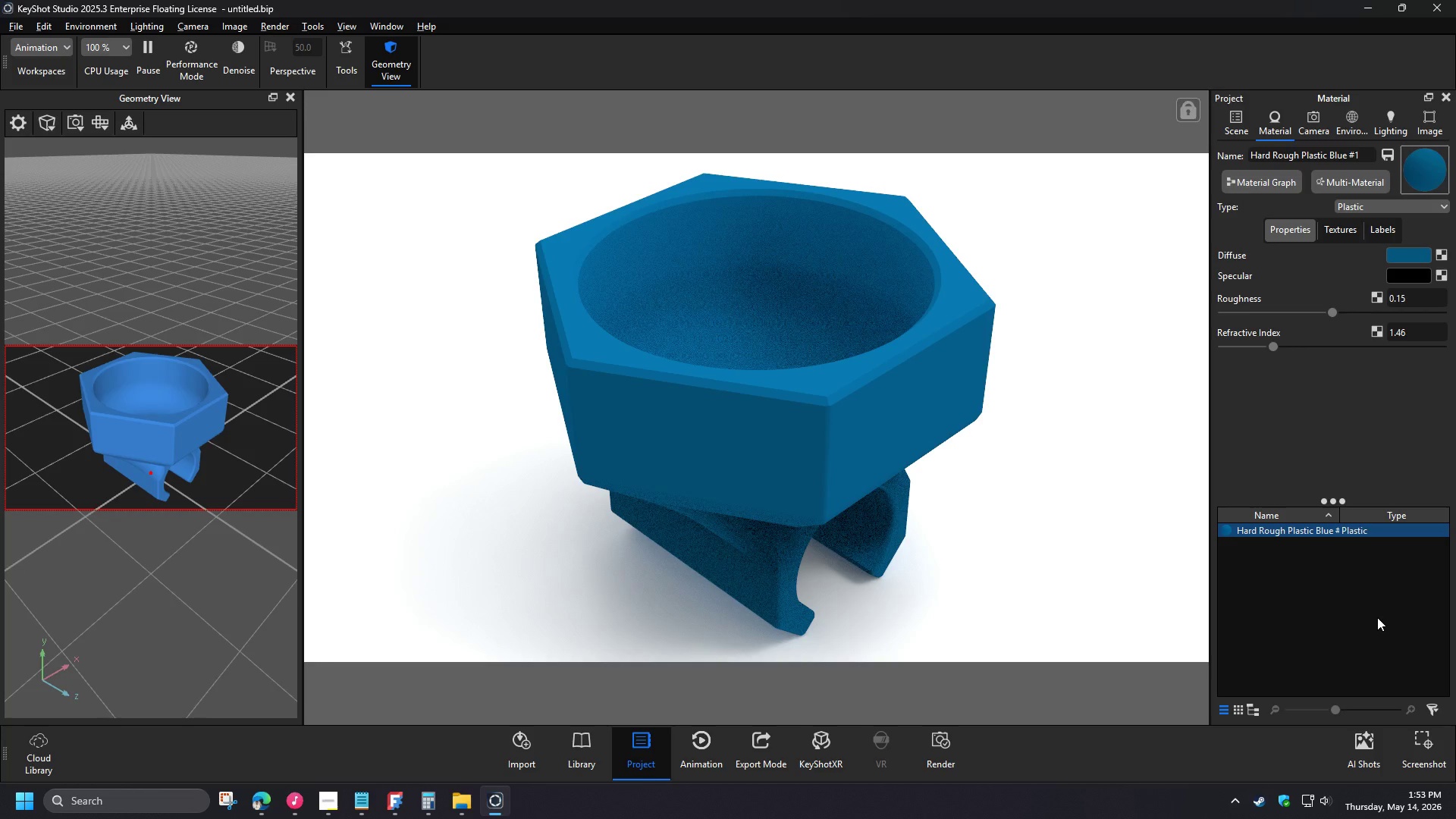 
wait(13.67)
 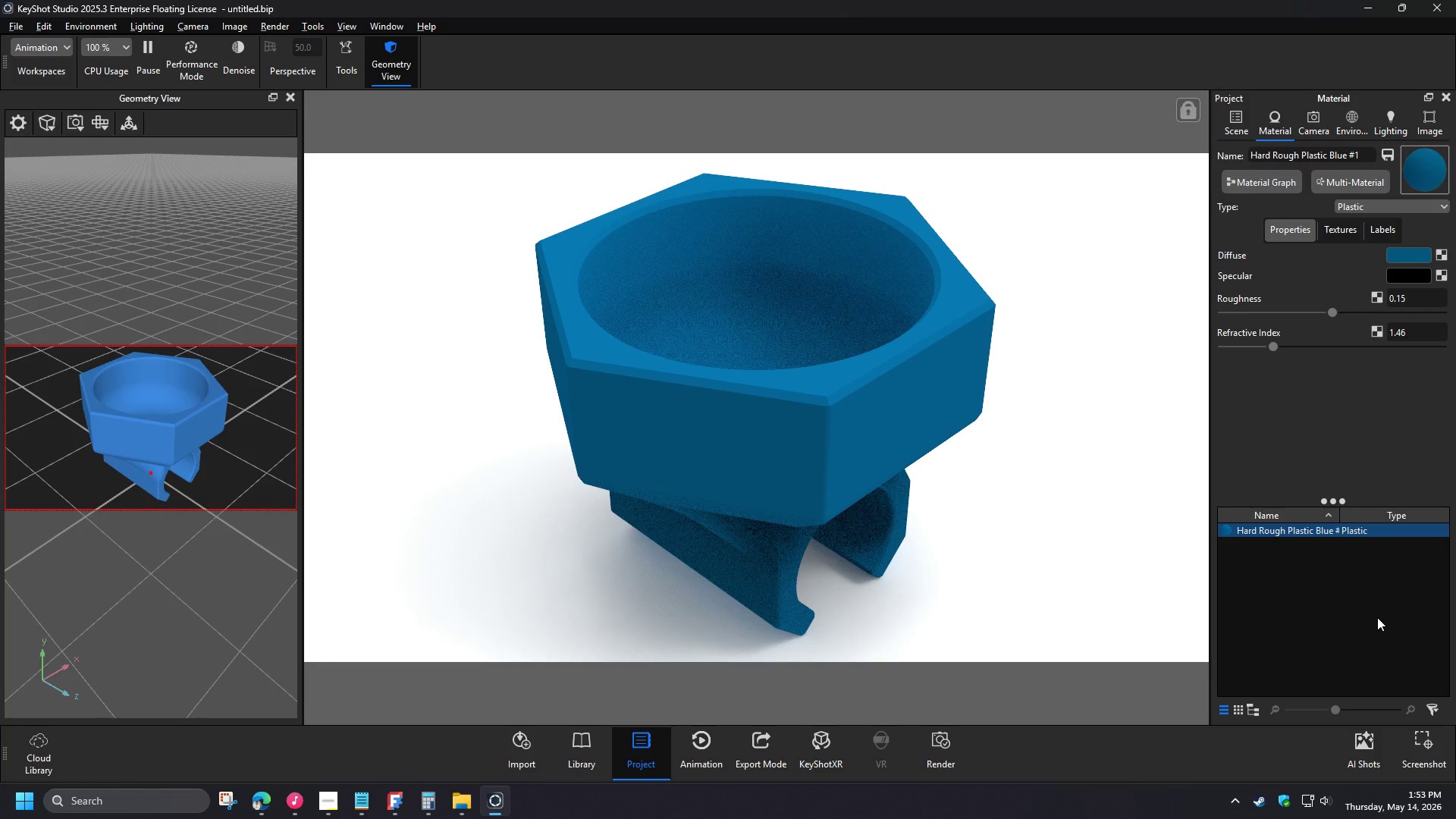 
key(M)
 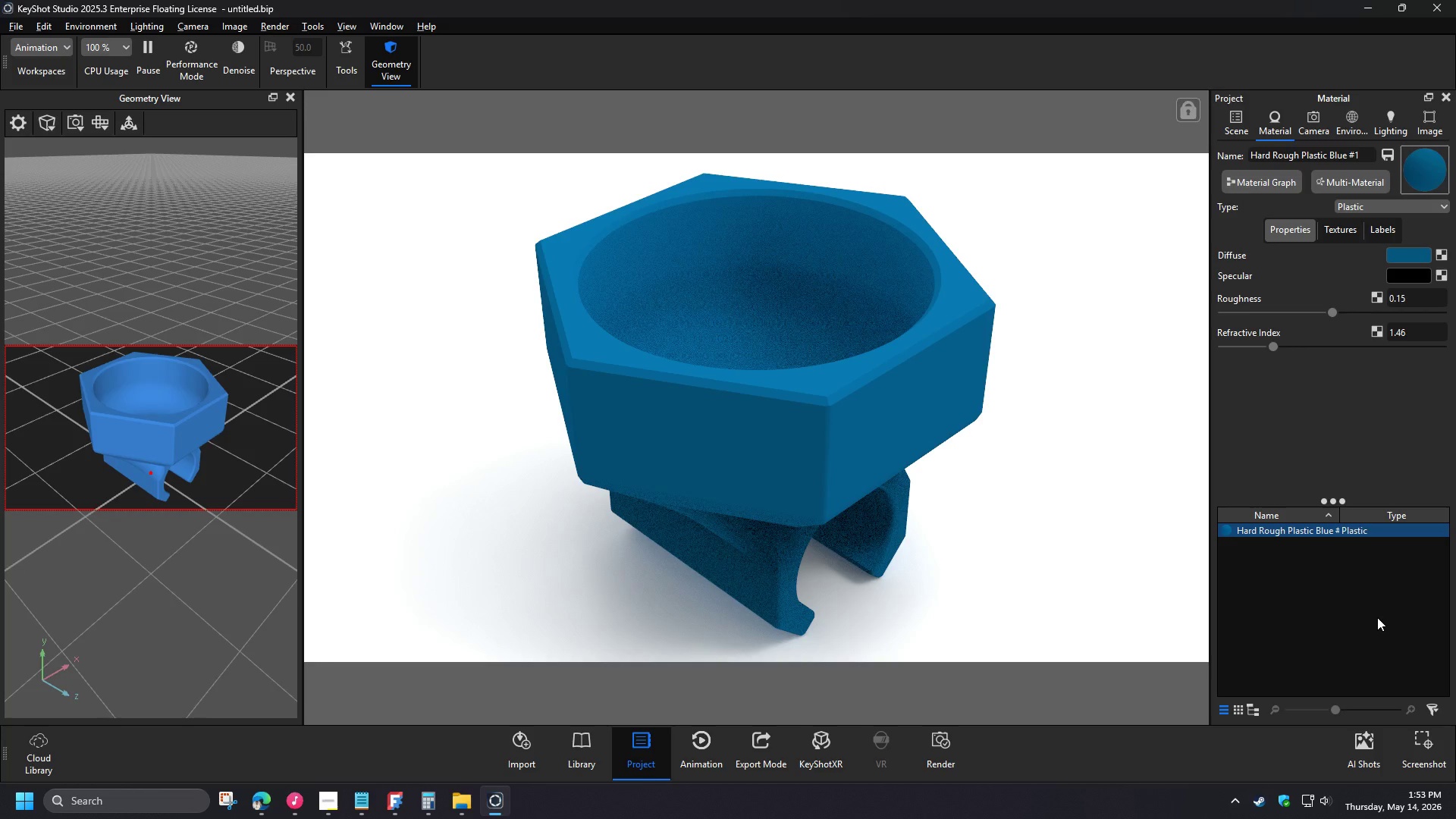 
left_click([67, 441])
 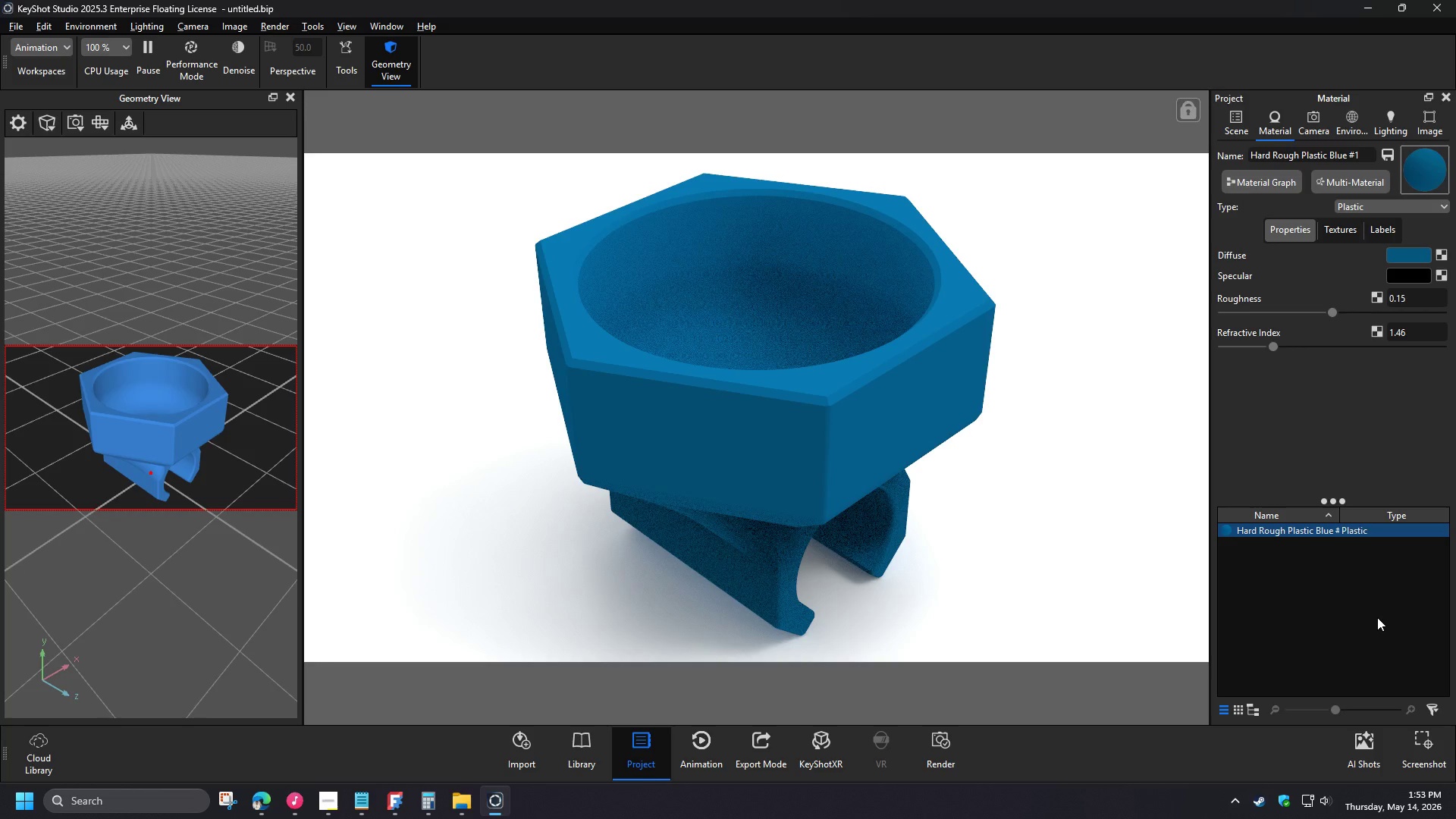 
key(O)
 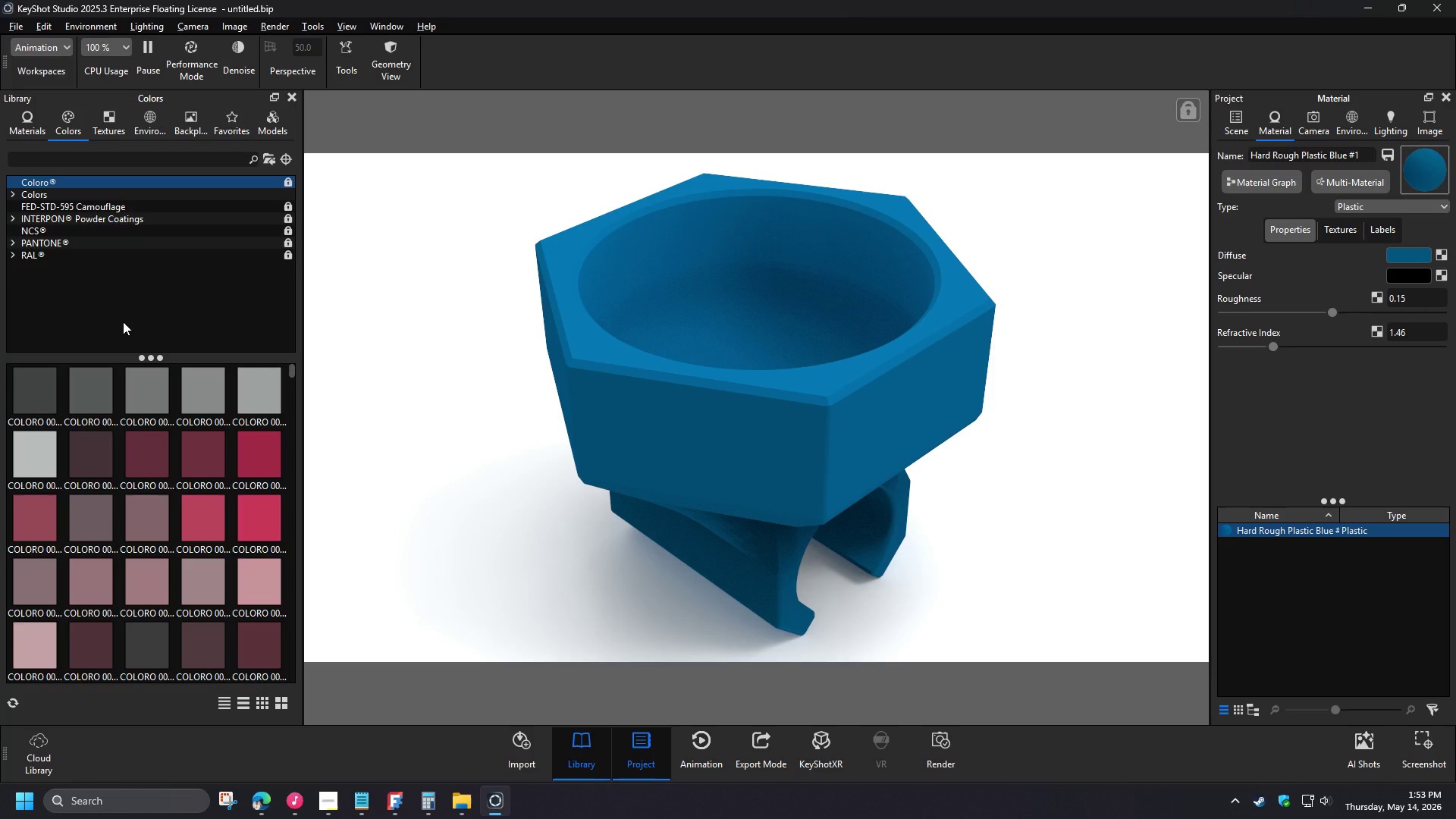 
left_click([11, 195])
 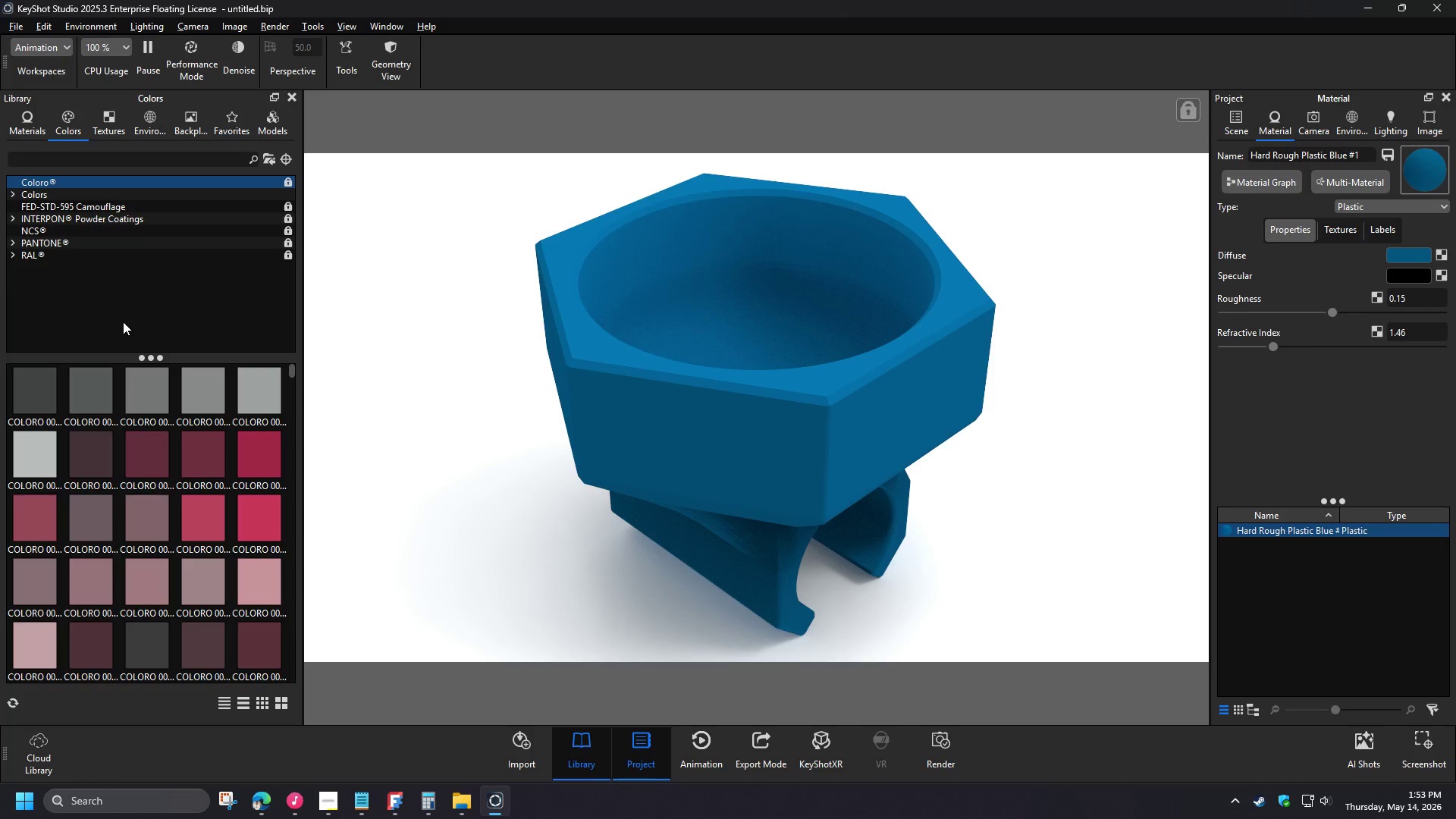 
wait(9.36)
 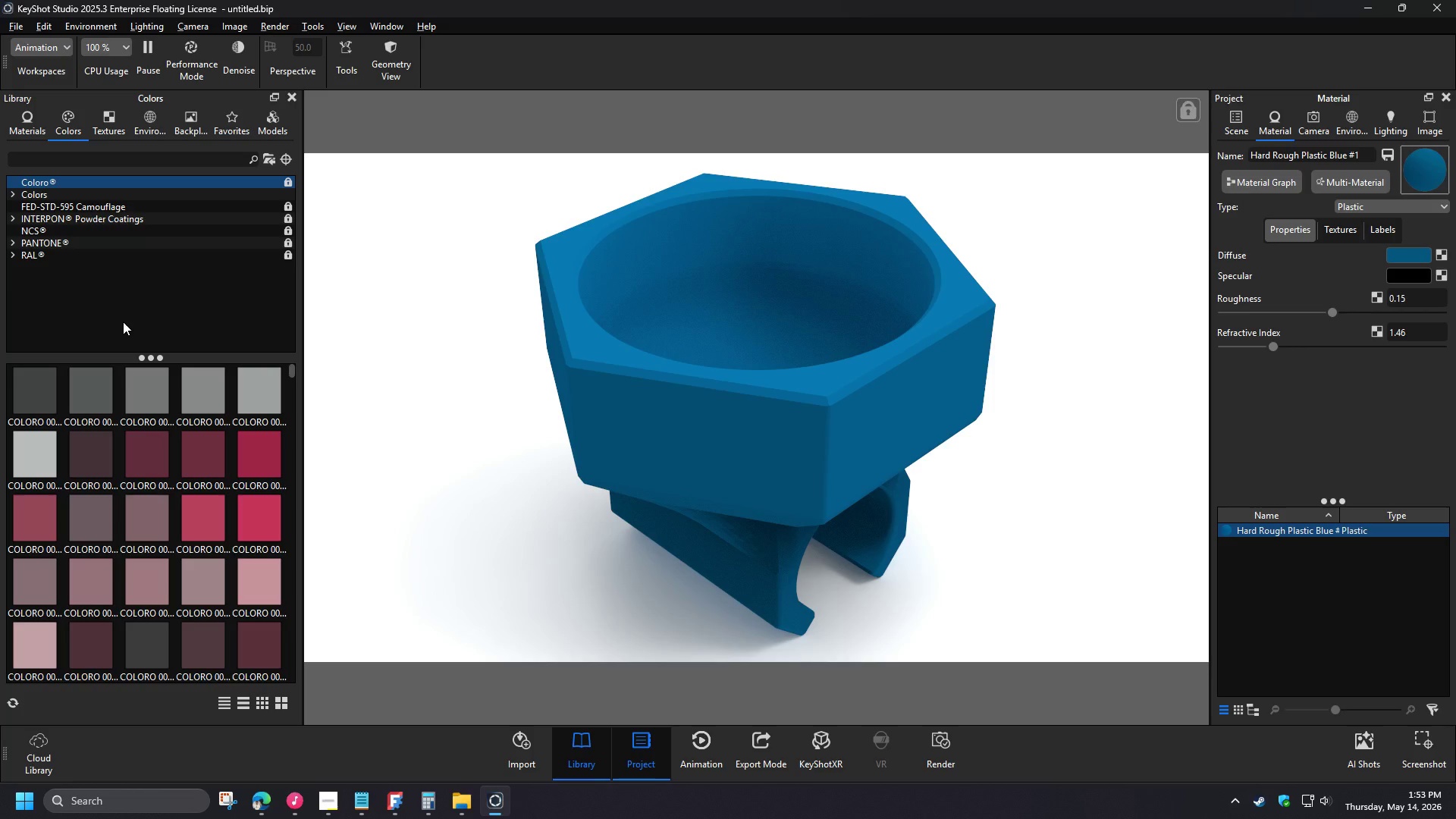 
left_click([13, 305])
 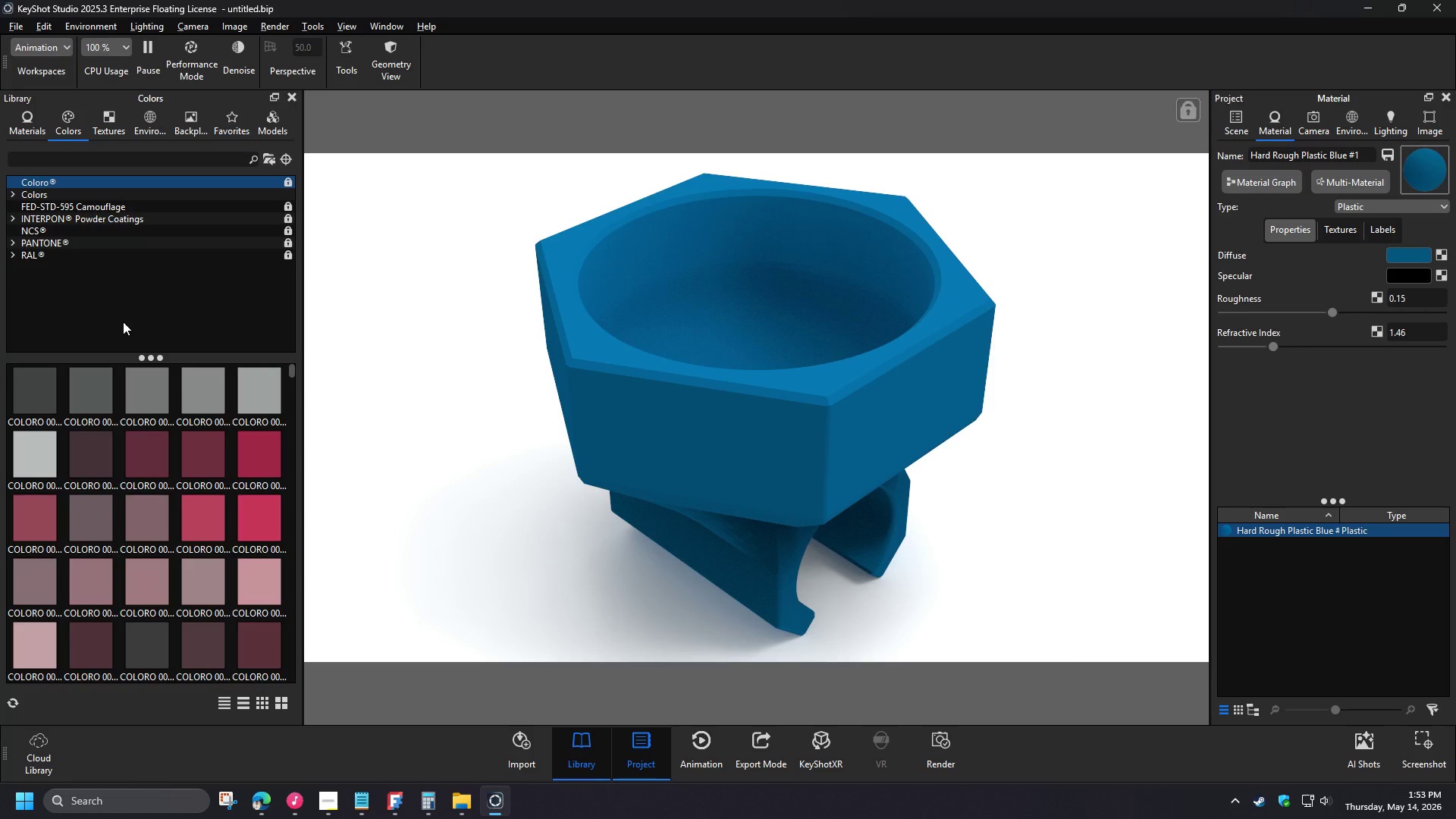 
left_click([10, 328])
 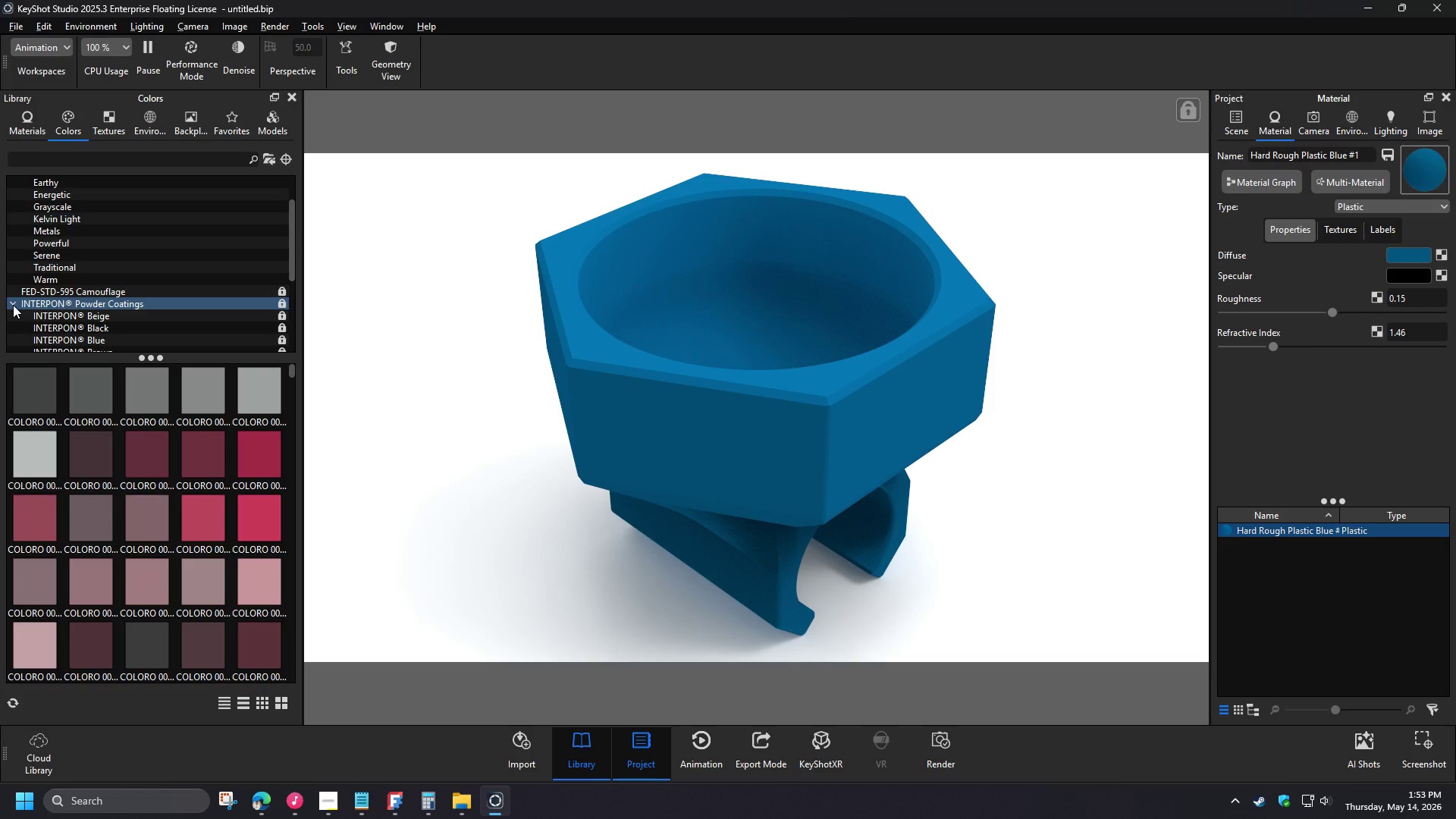 
left_click([10, 339])
 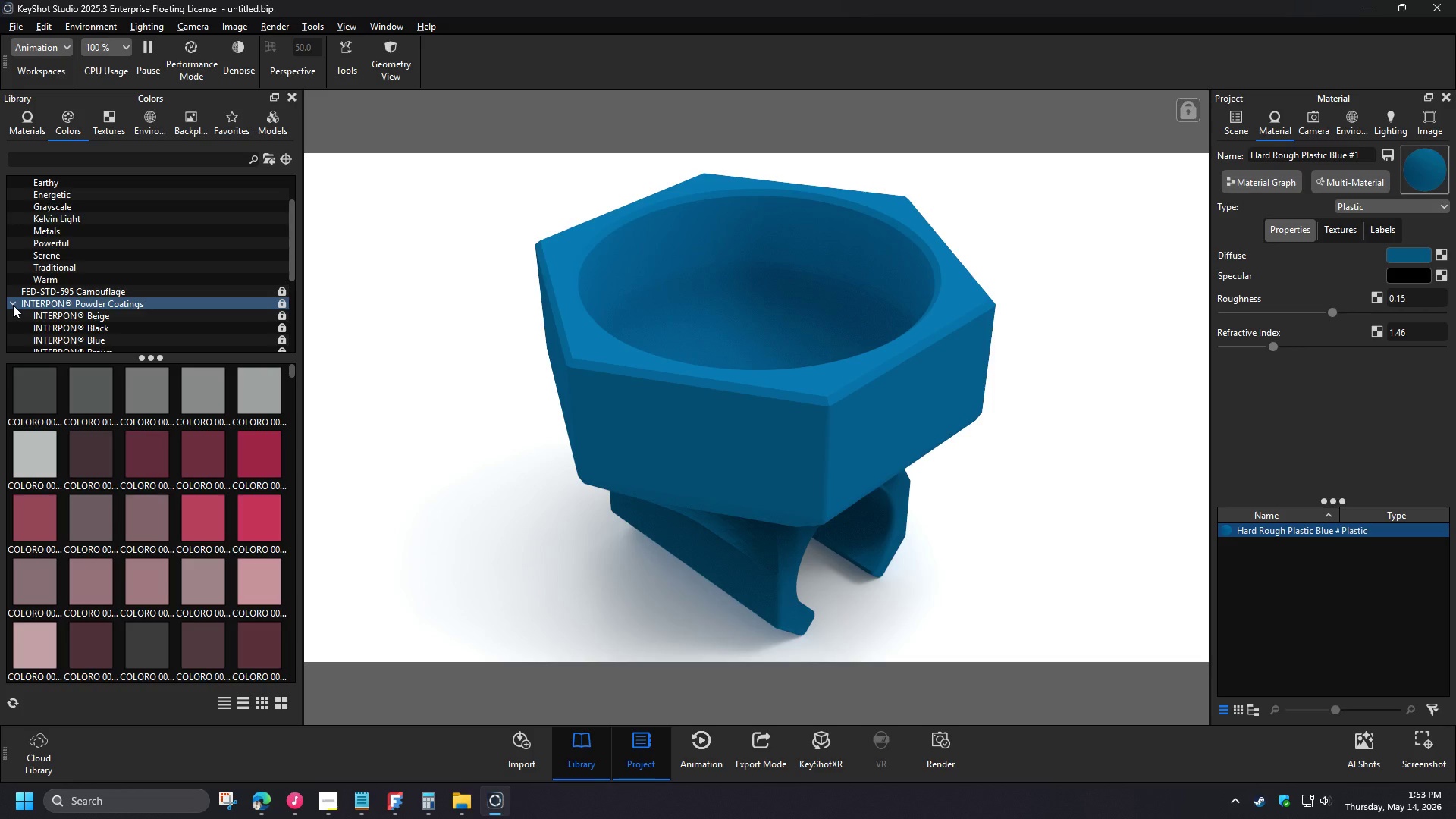 
scroll: coordinate [38, 276], scroll_direction: down, amount: 8.0
 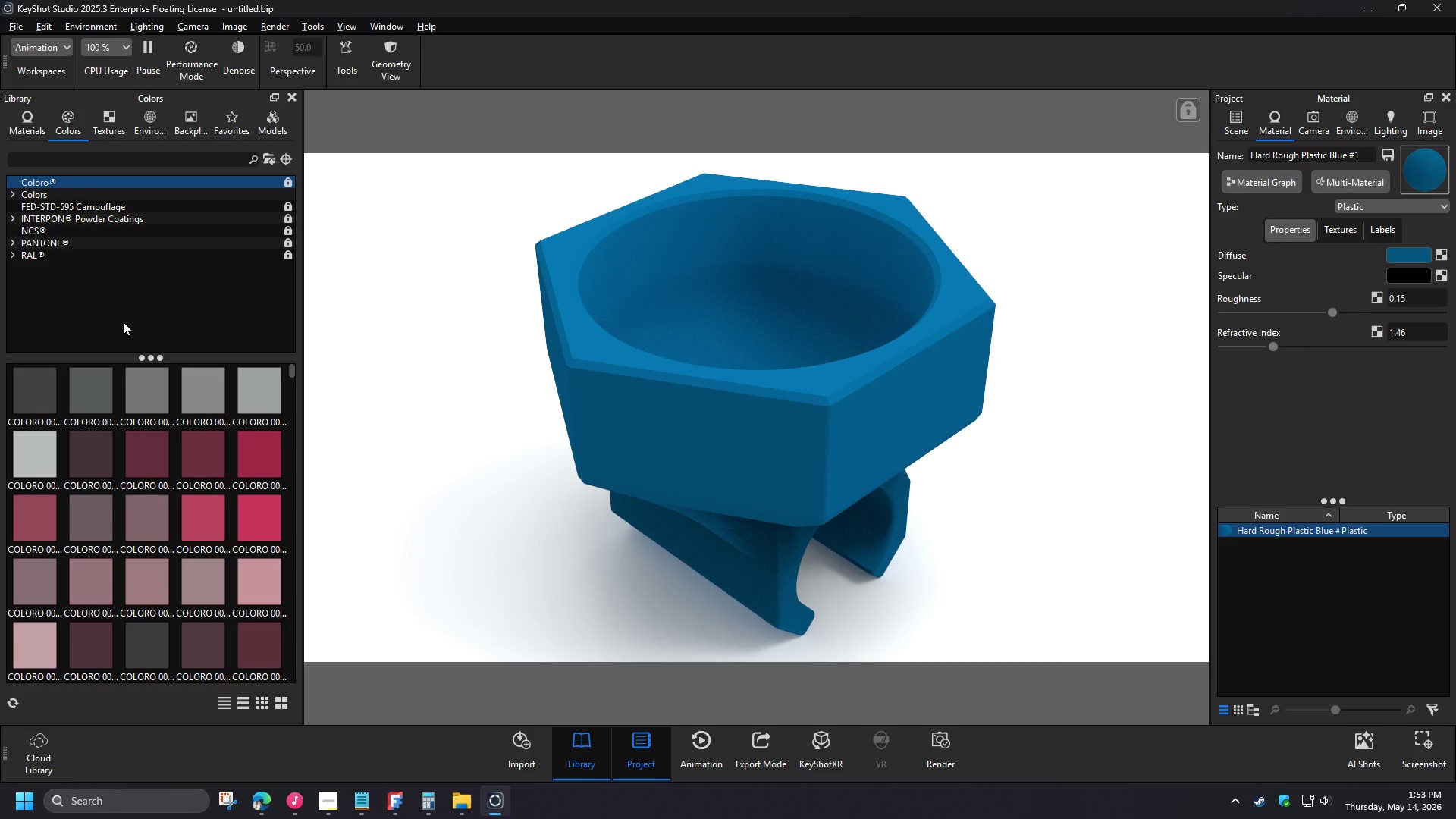 
left_click([78, 312])
 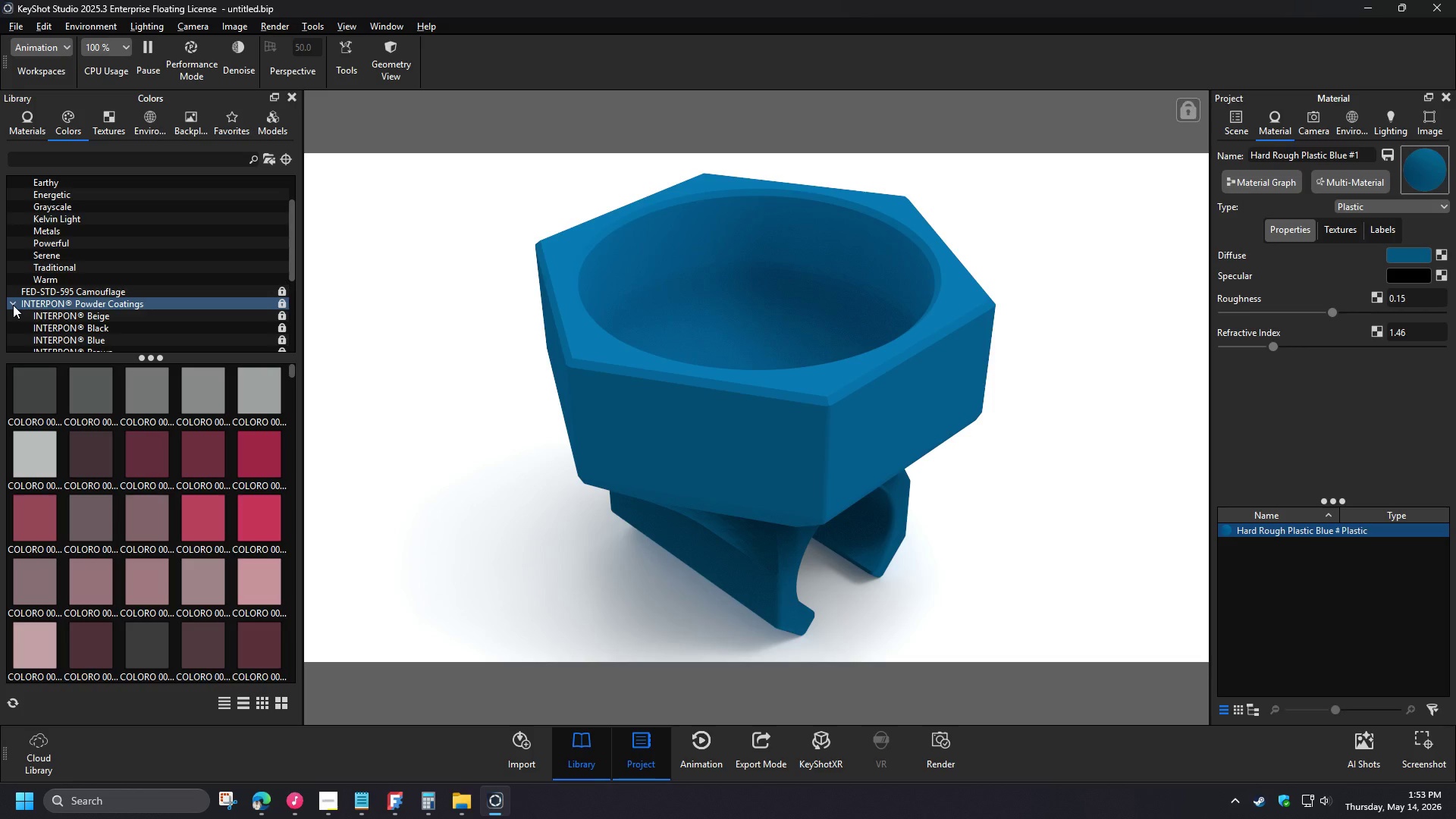 
scroll: coordinate [24, 333], scroll_direction: down, amount: 4.0
 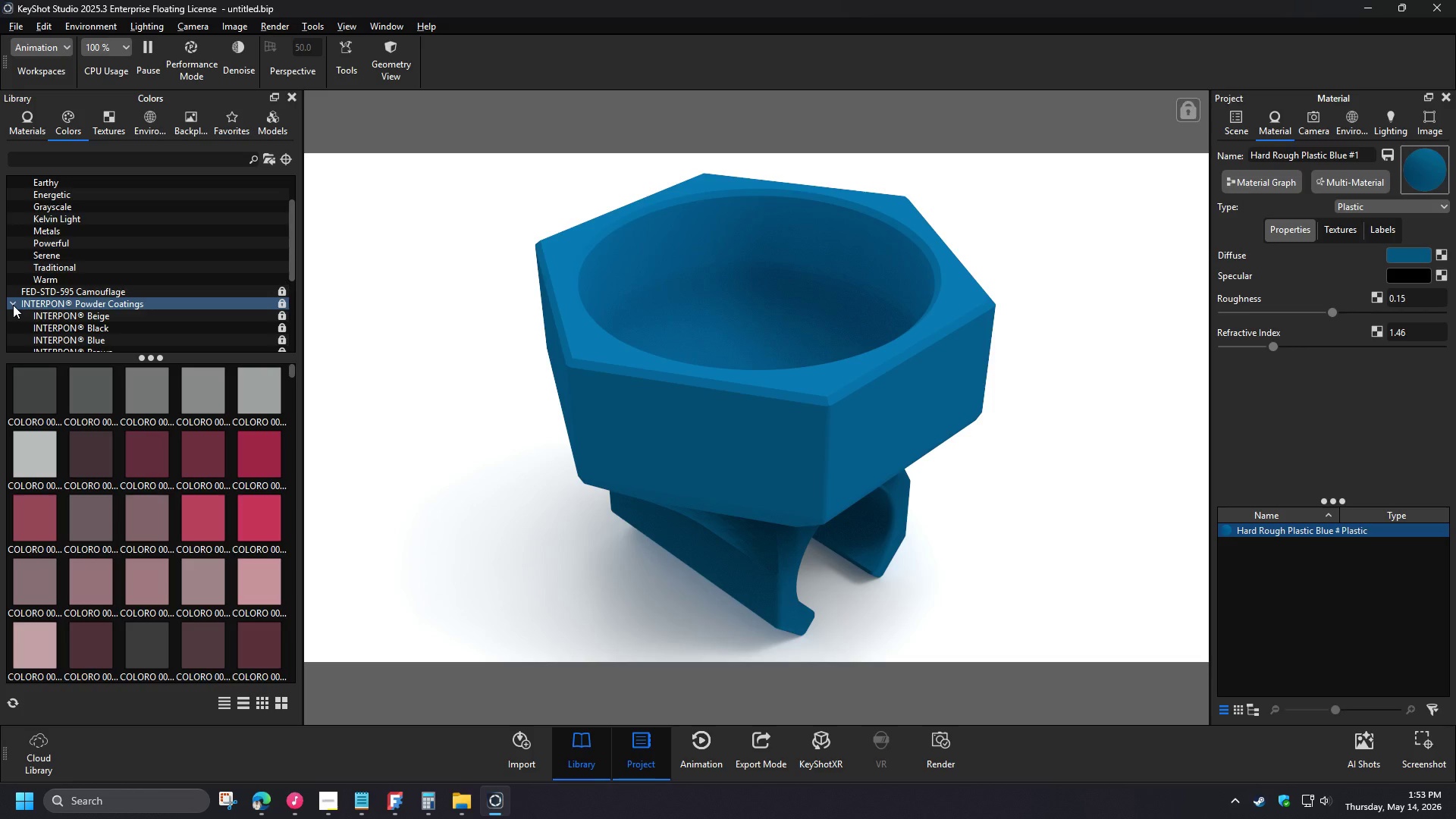 
wait(8.67)
 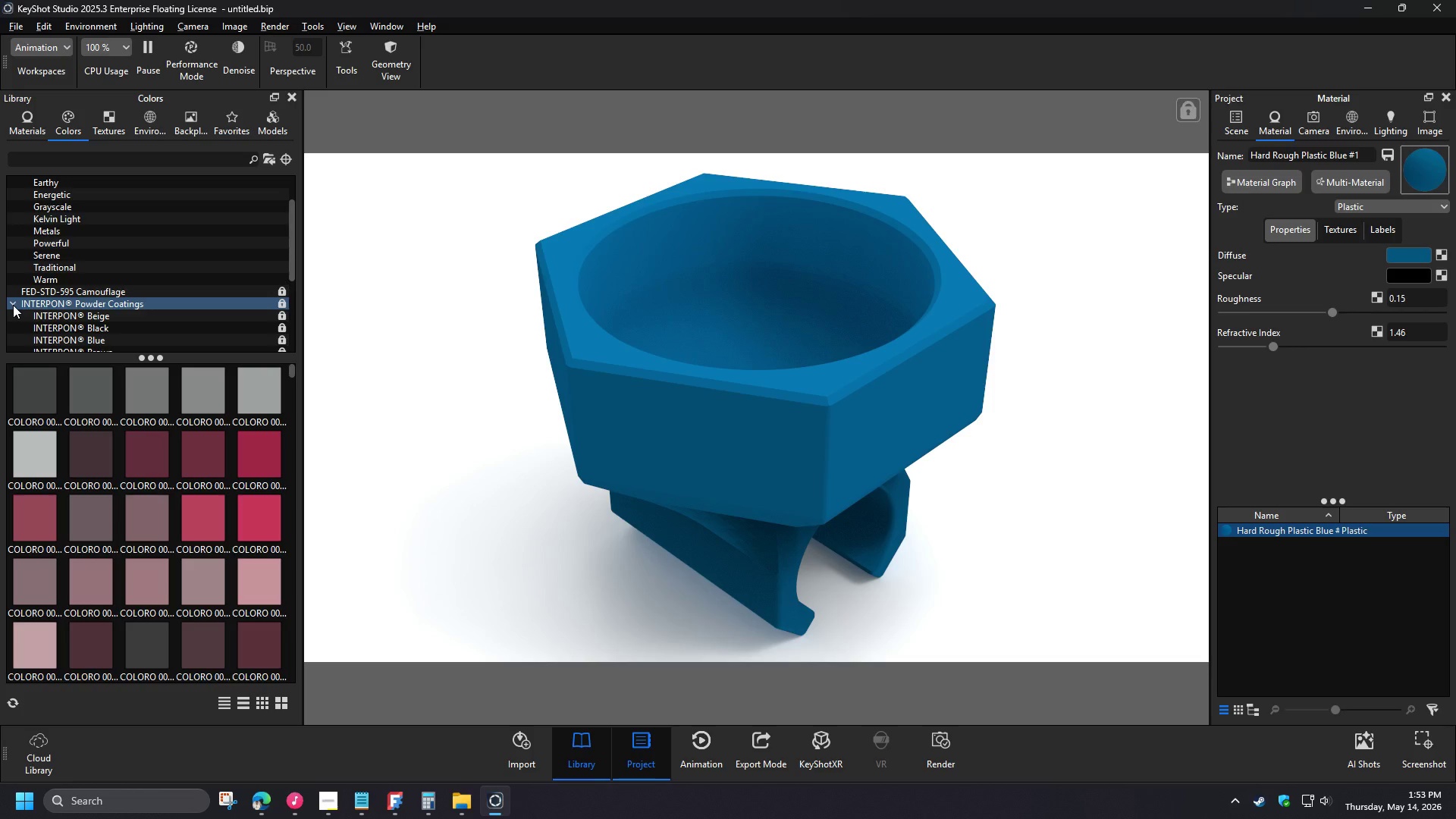 
left_click([102, 271])
 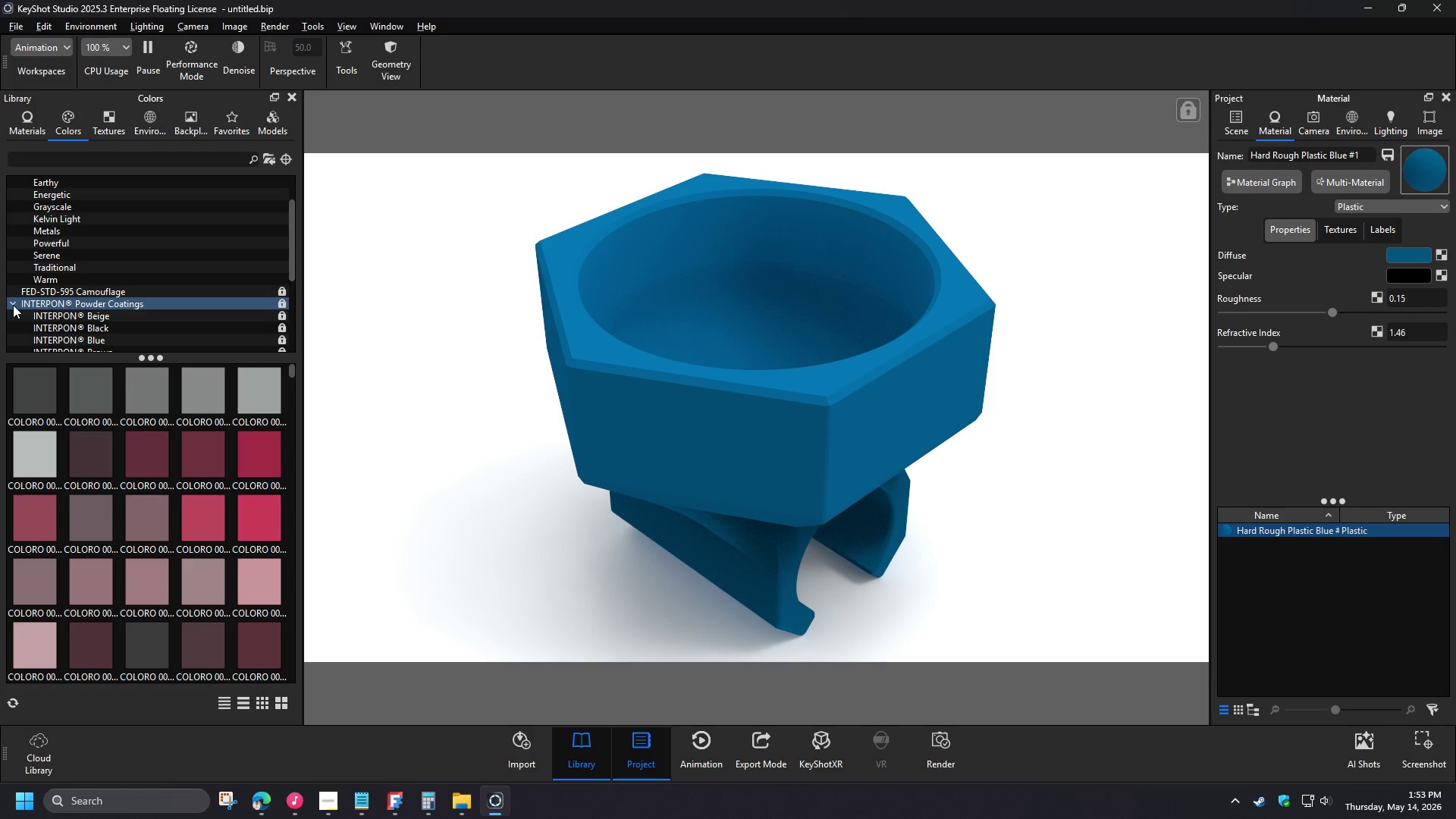 
scroll: coordinate [125, 448], scroll_direction: down, amount: 6.0
 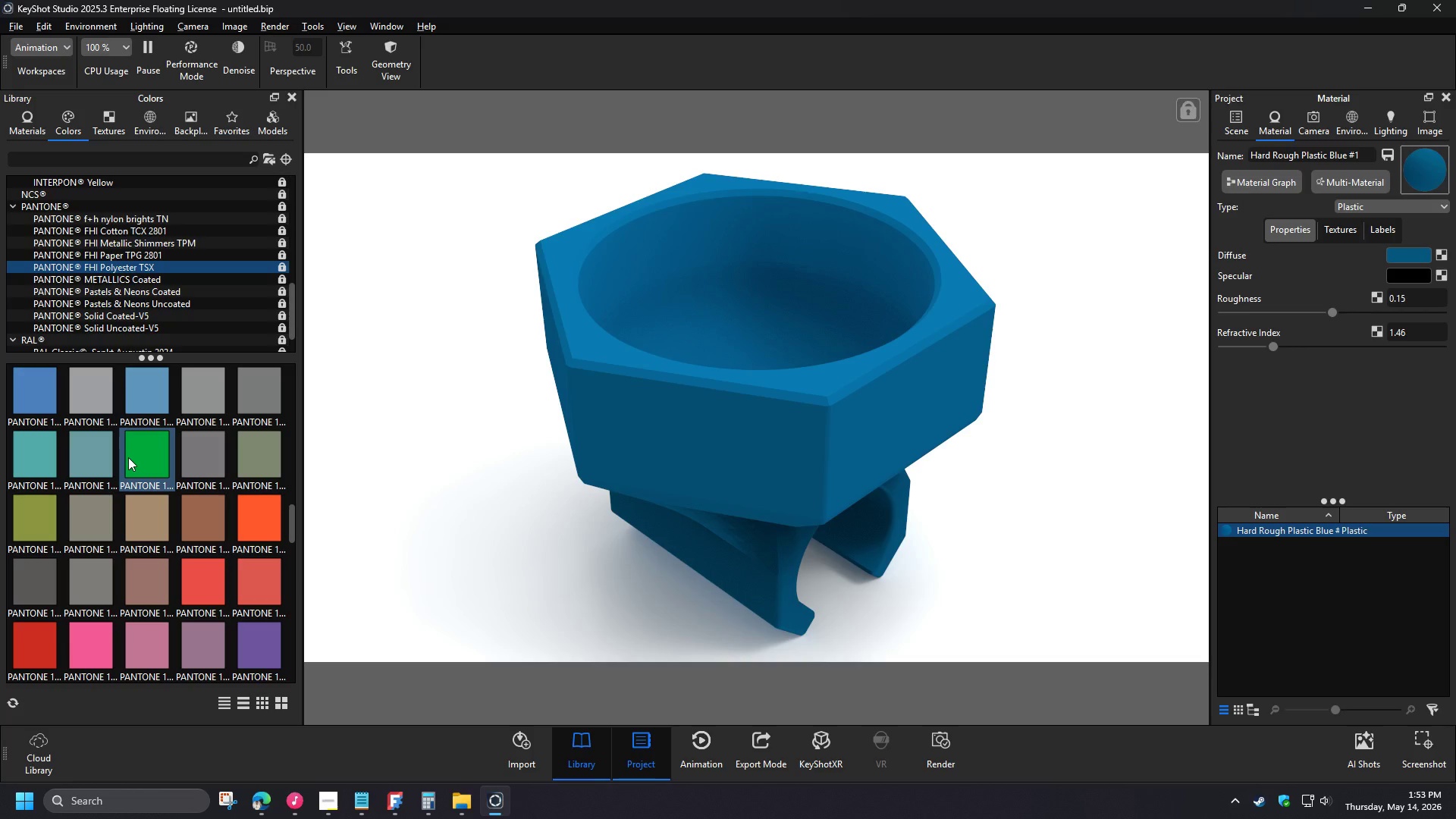 
scroll: coordinate [128, 458], scroll_direction: up, amount: 6.0
 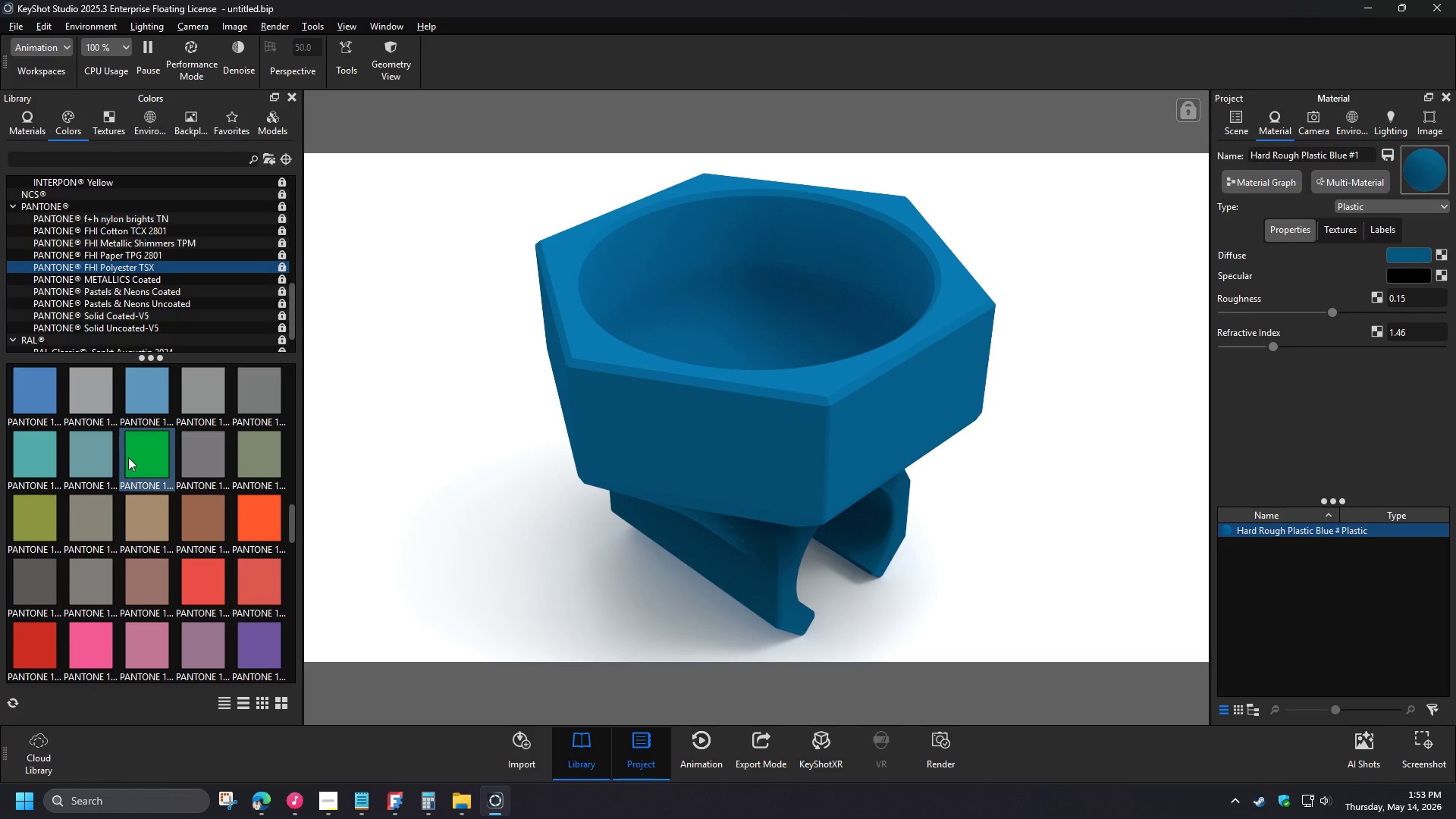 
scroll: coordinate [128, 458], scroll_direction: down, amount: 1.0
 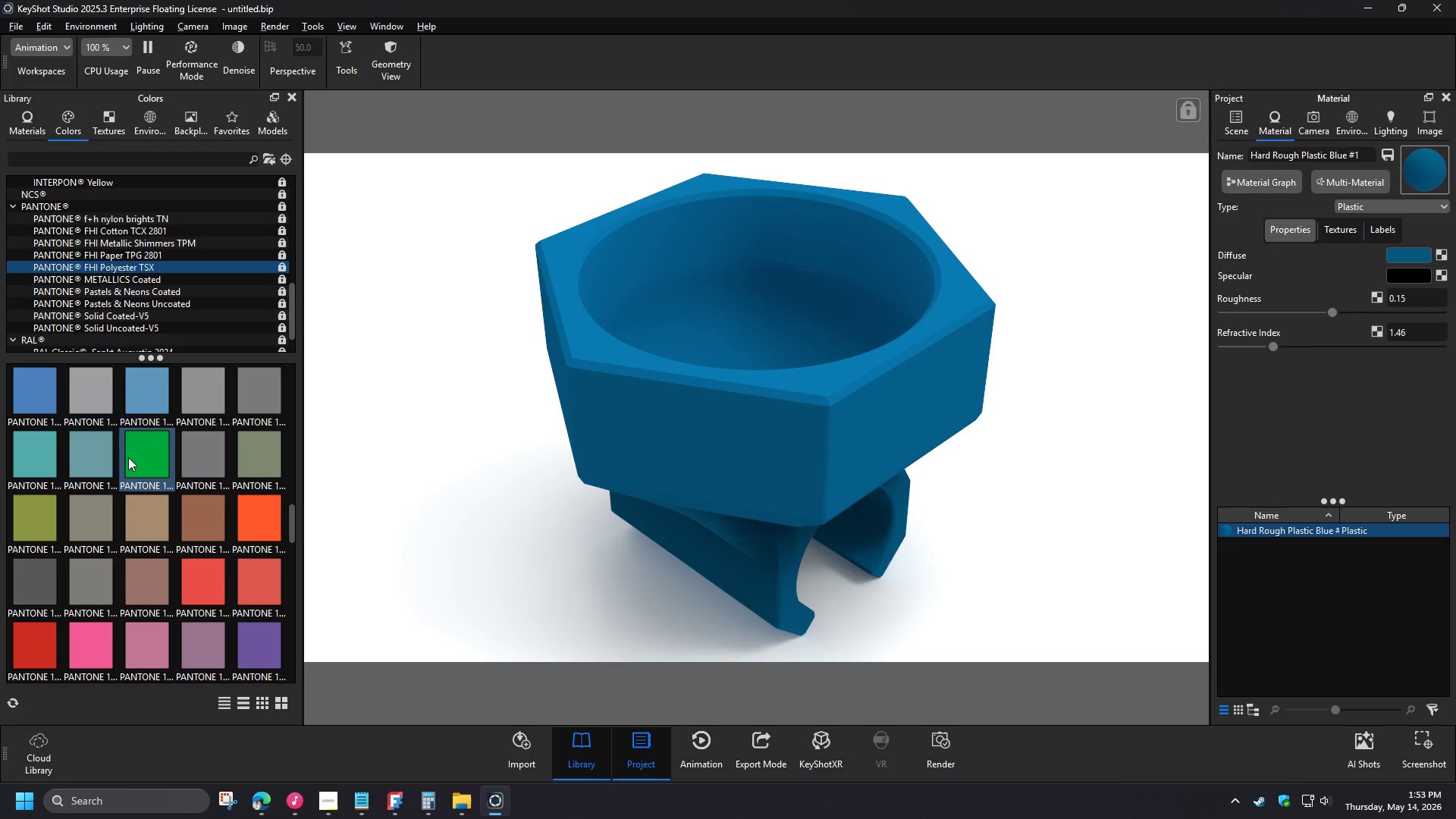 
wait(7.33)
 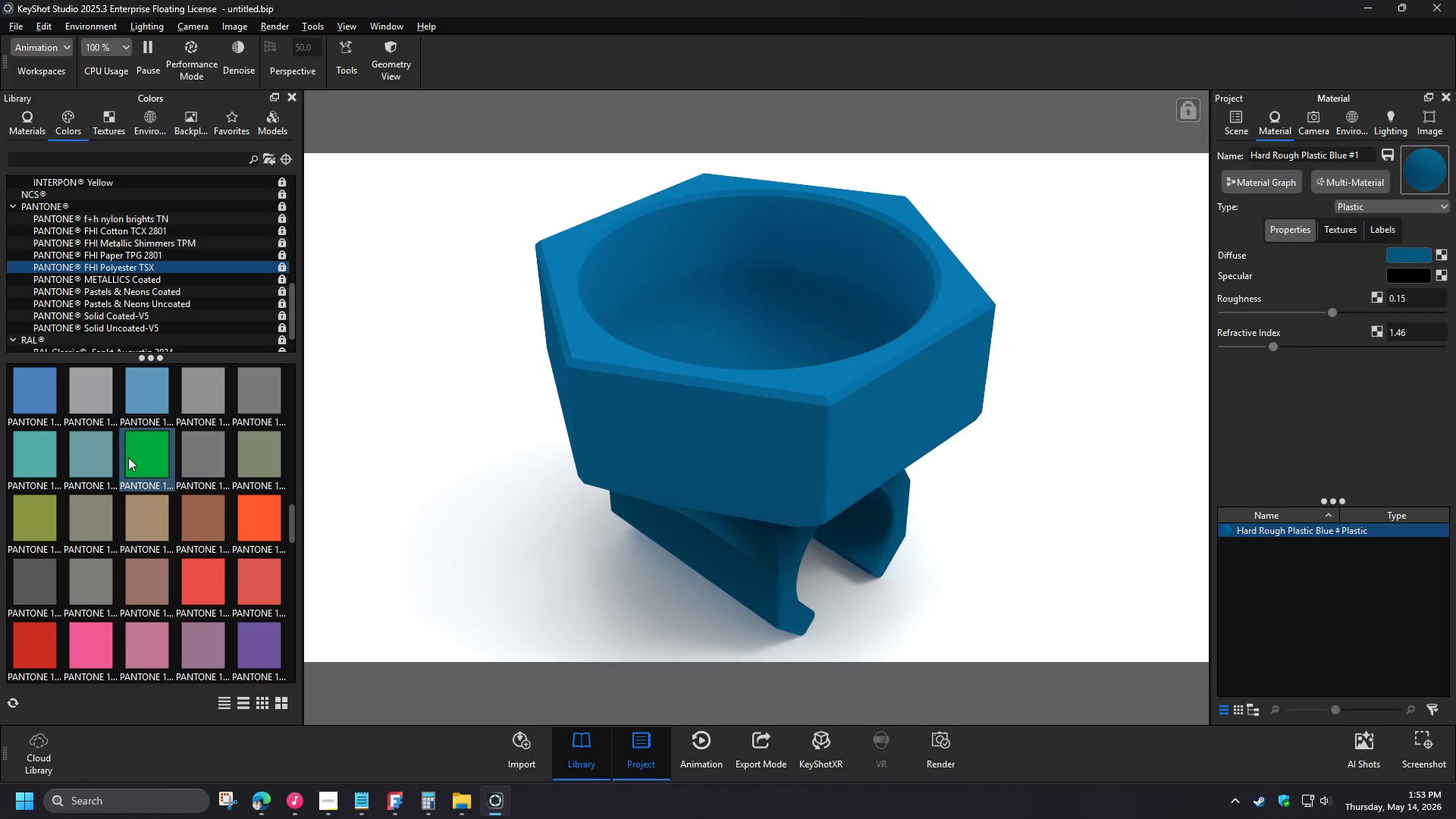 
left_click_drag(start_coordinate=[207, 400], to_coordinate=[1405, 256])
 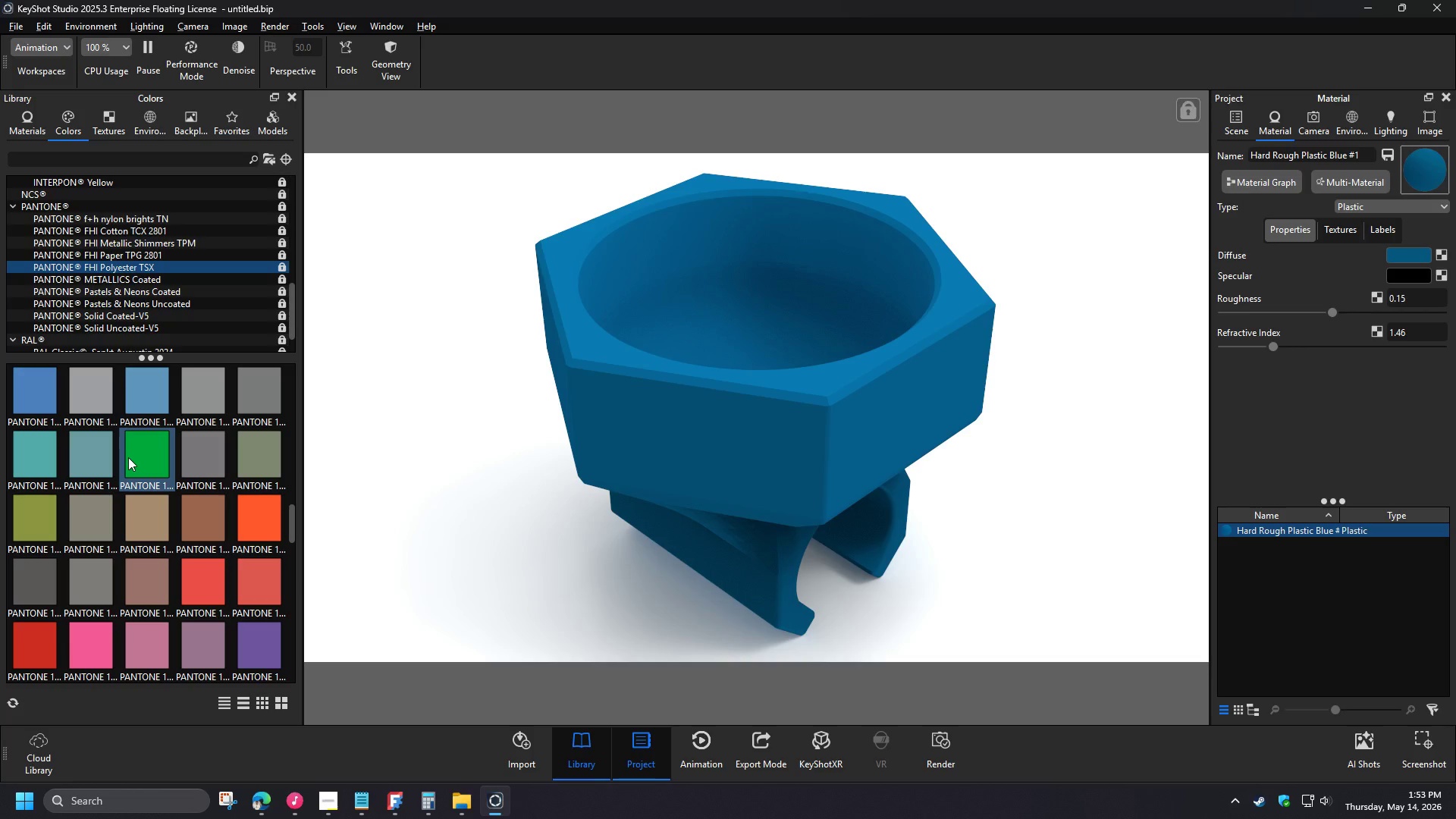 
scroll: coordinate [221, 522], scroll_direction: up, amount: 8.0
 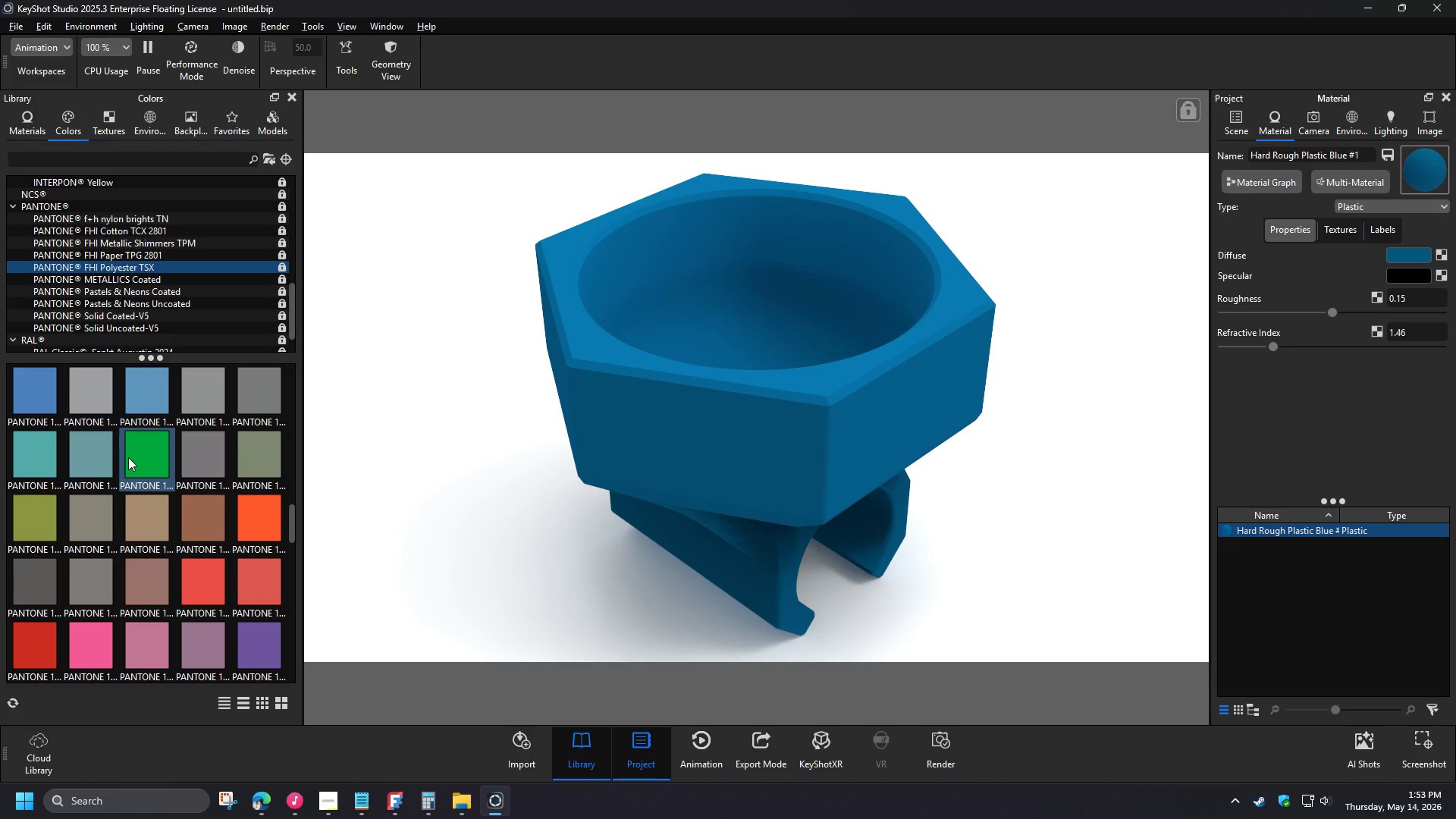 
scroll: coordinate [227, 515], scroll_direction: down, amount: 2.0
 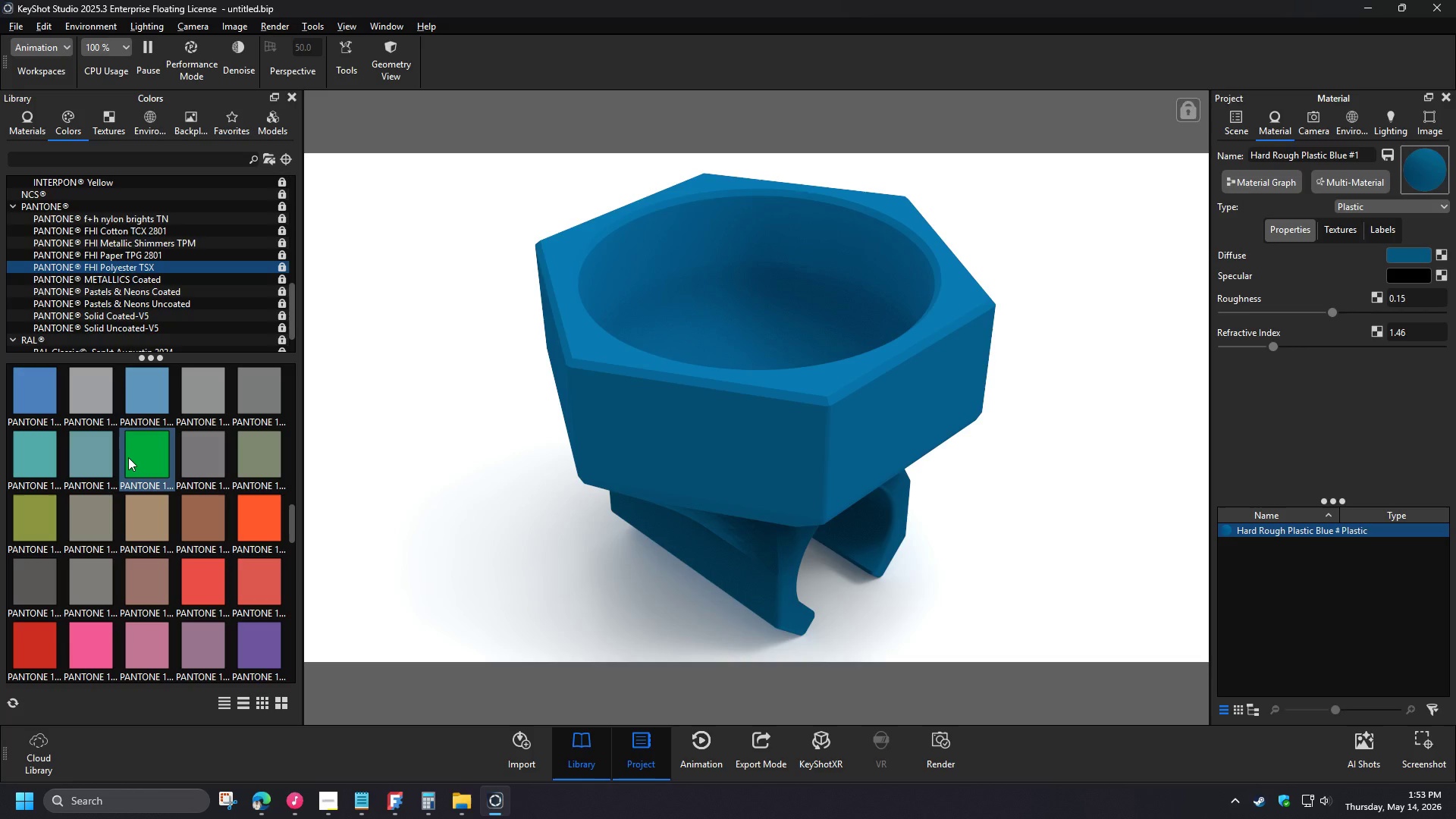 
wait(5.11)
 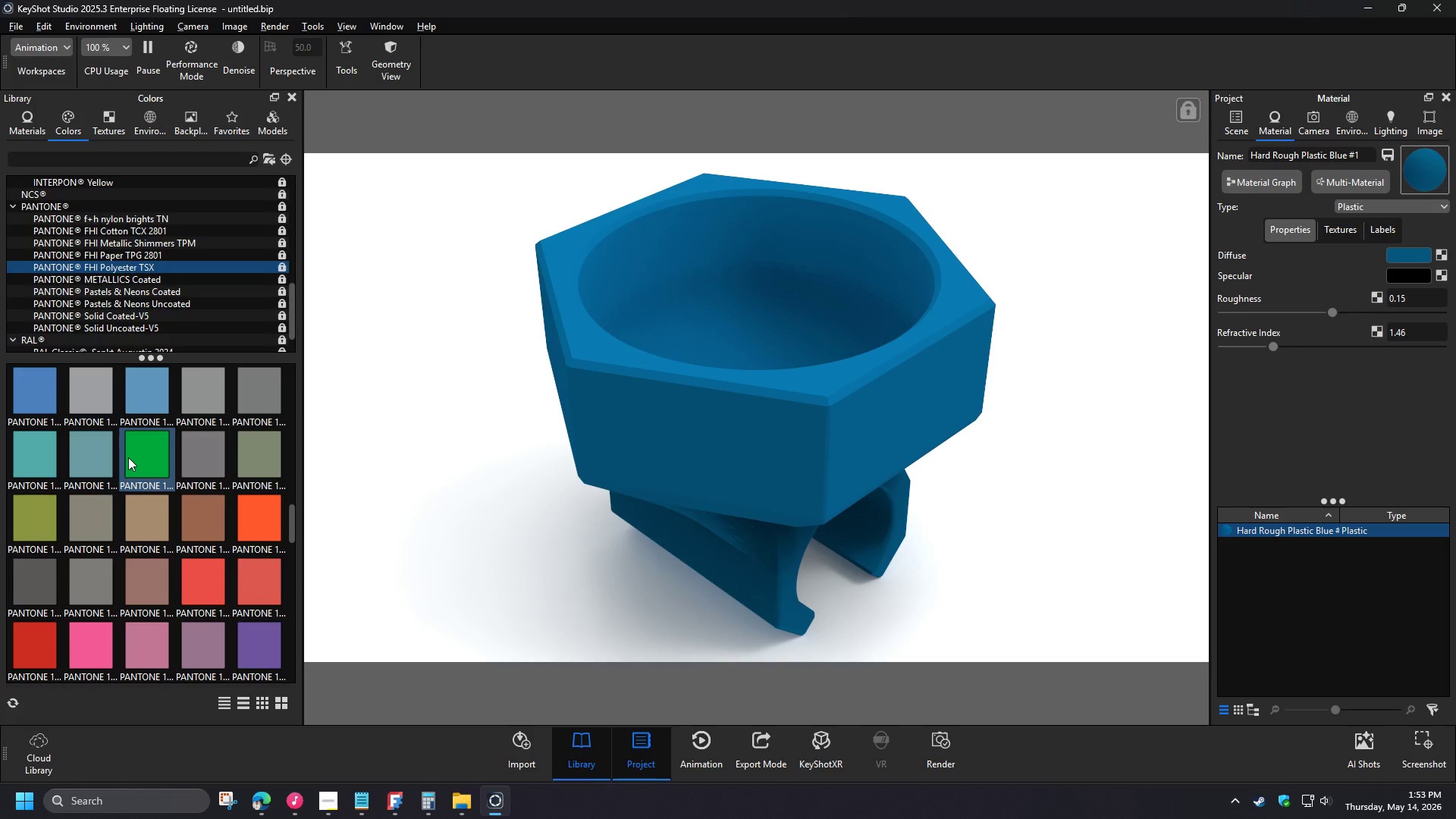 
left_click_drag(start_coordinate=[42, 583], to_coordinate=[1407, 255])
 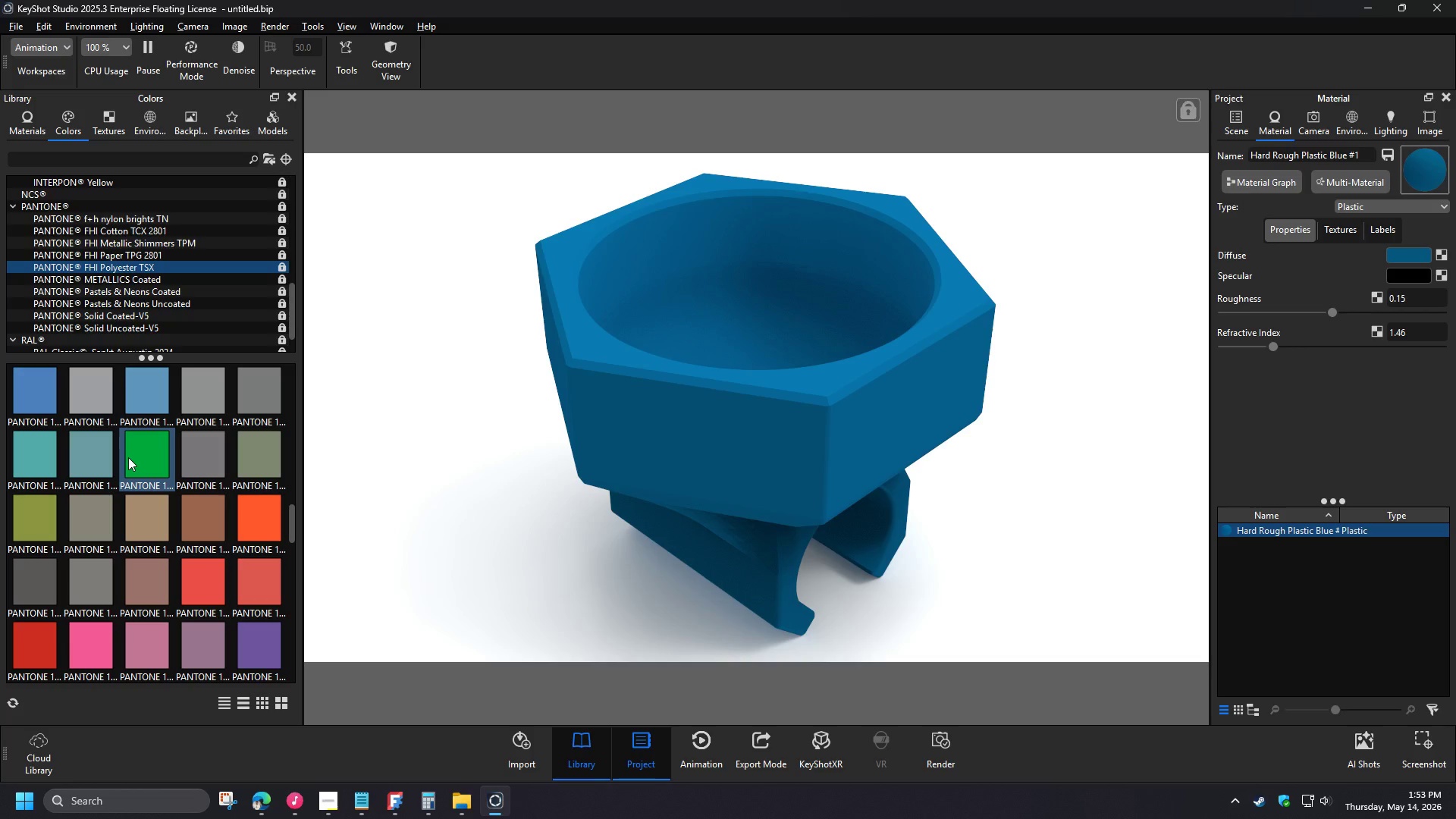 
left_click([1411, 249])
 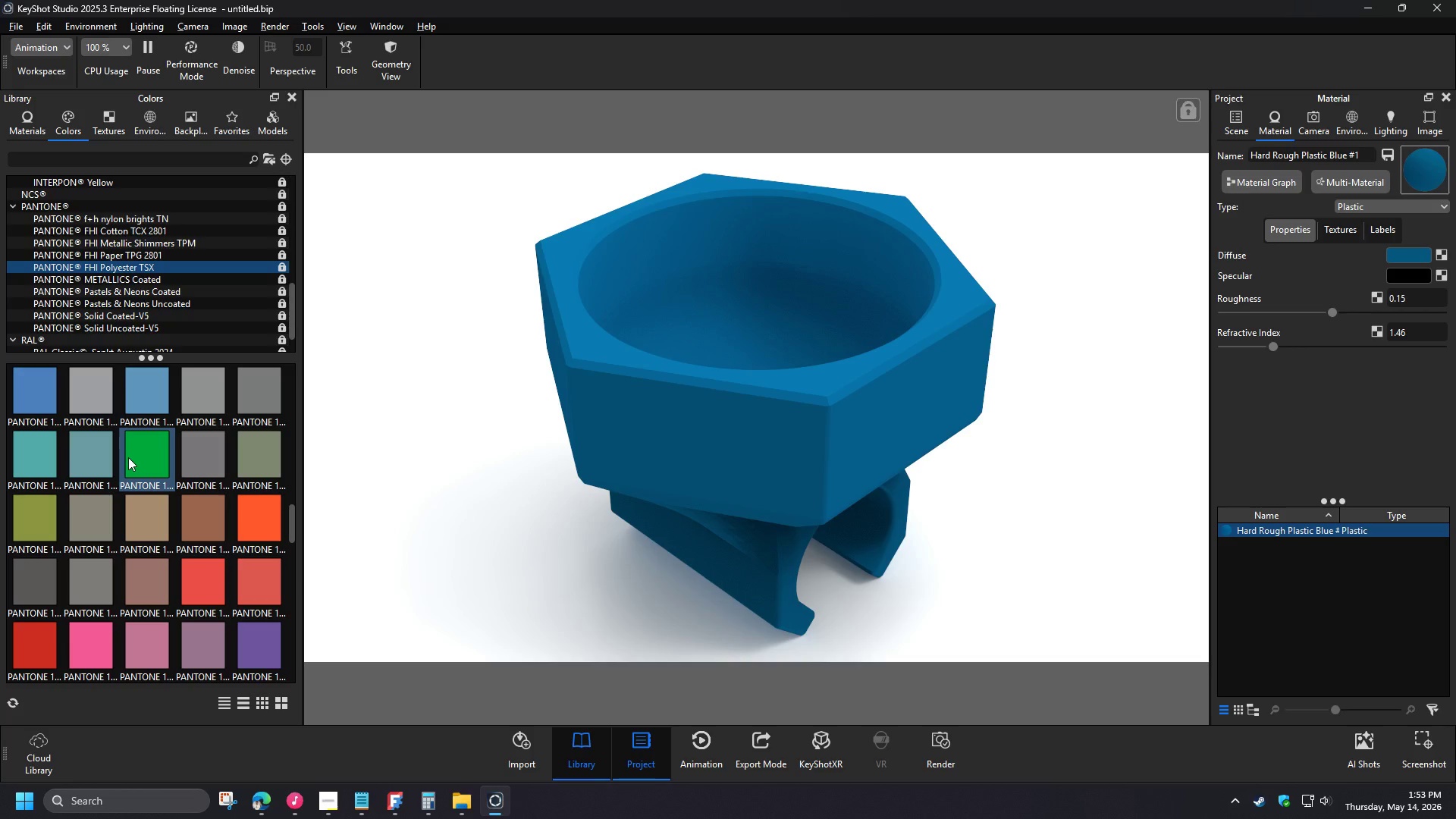 
wait(10.83)
 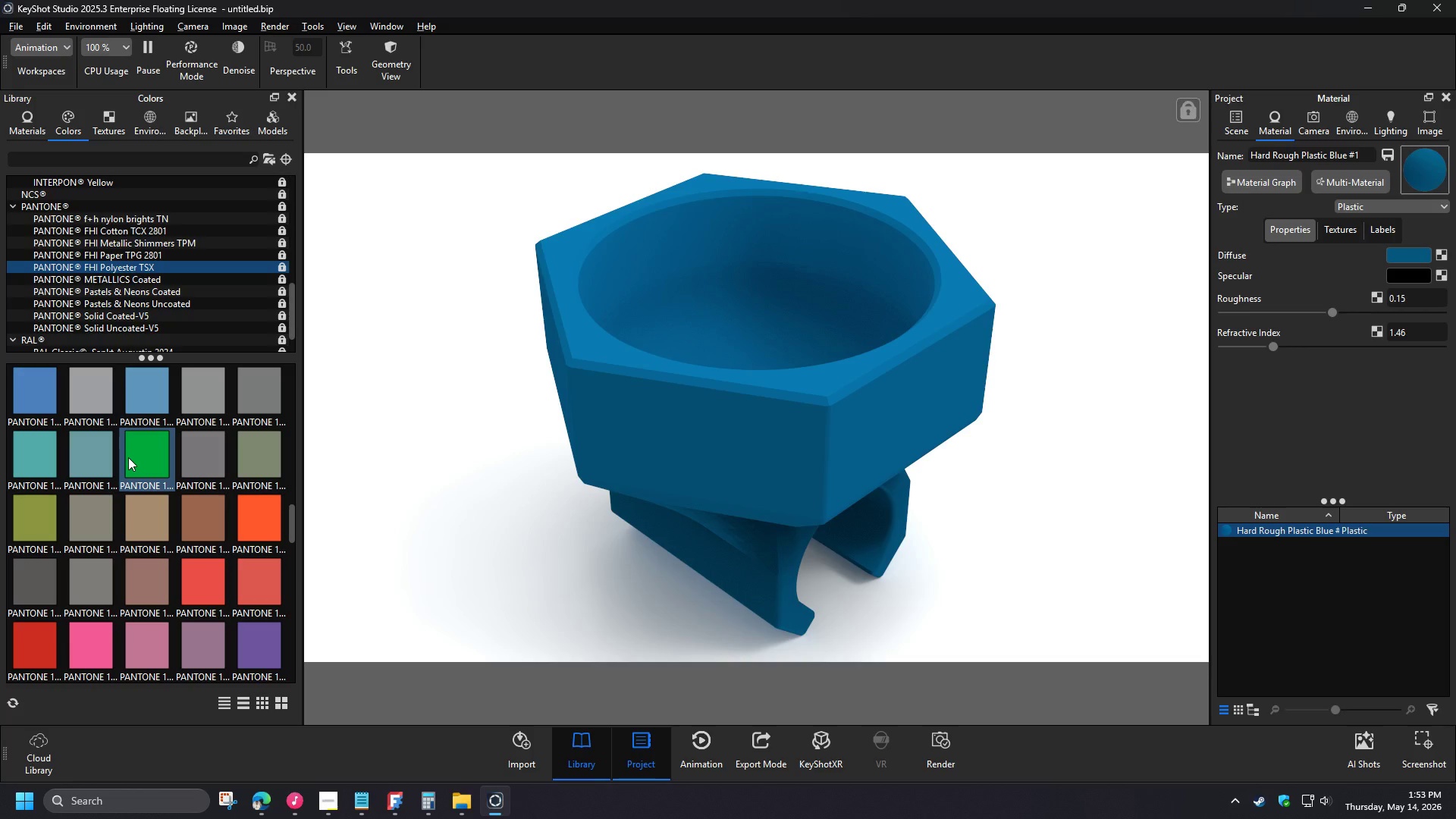 
left_click([1398, 274])
 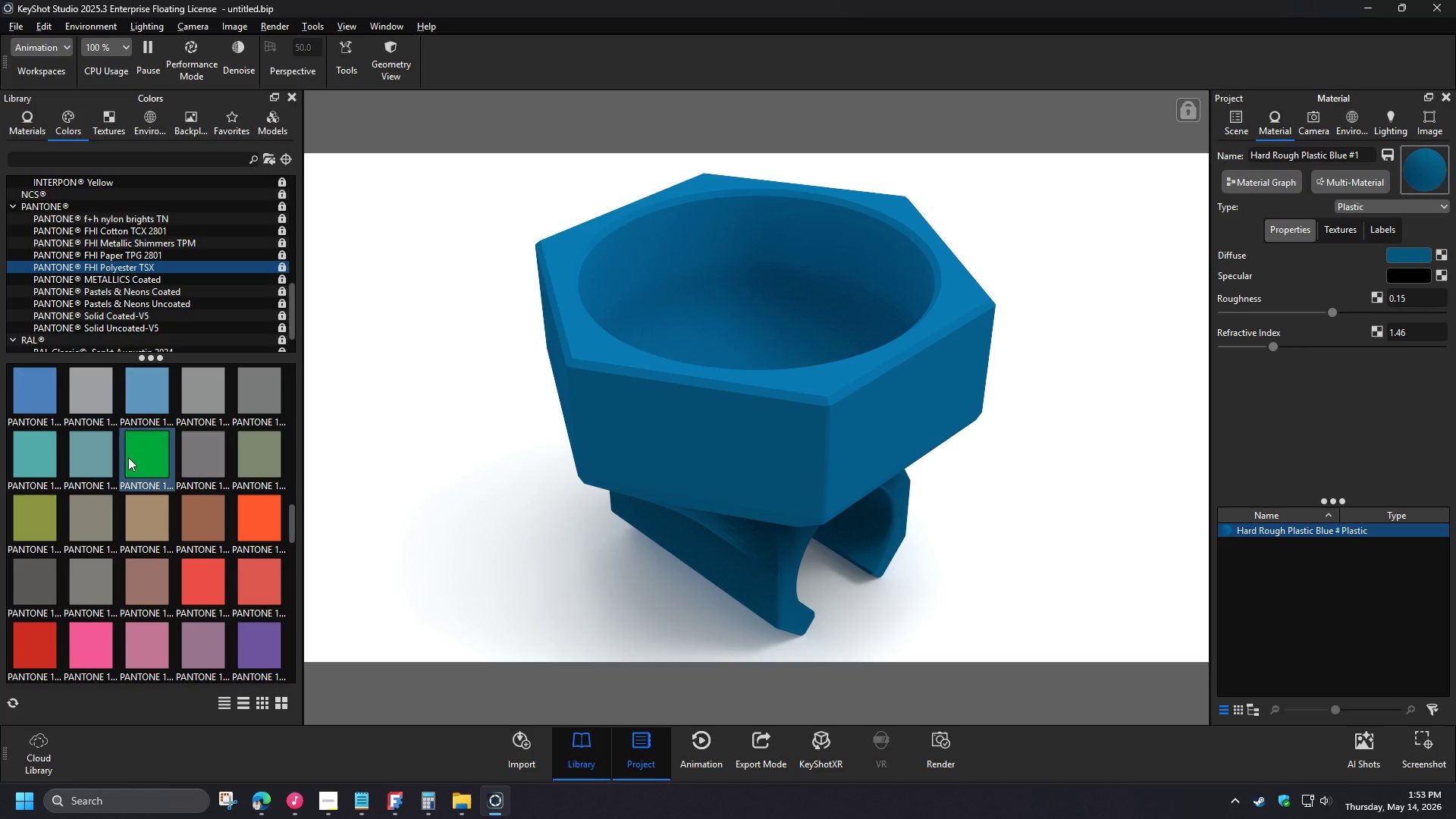 
left_click_drag(start_coordinate=[1269, 283], to_coordinate=[1189, 222])
 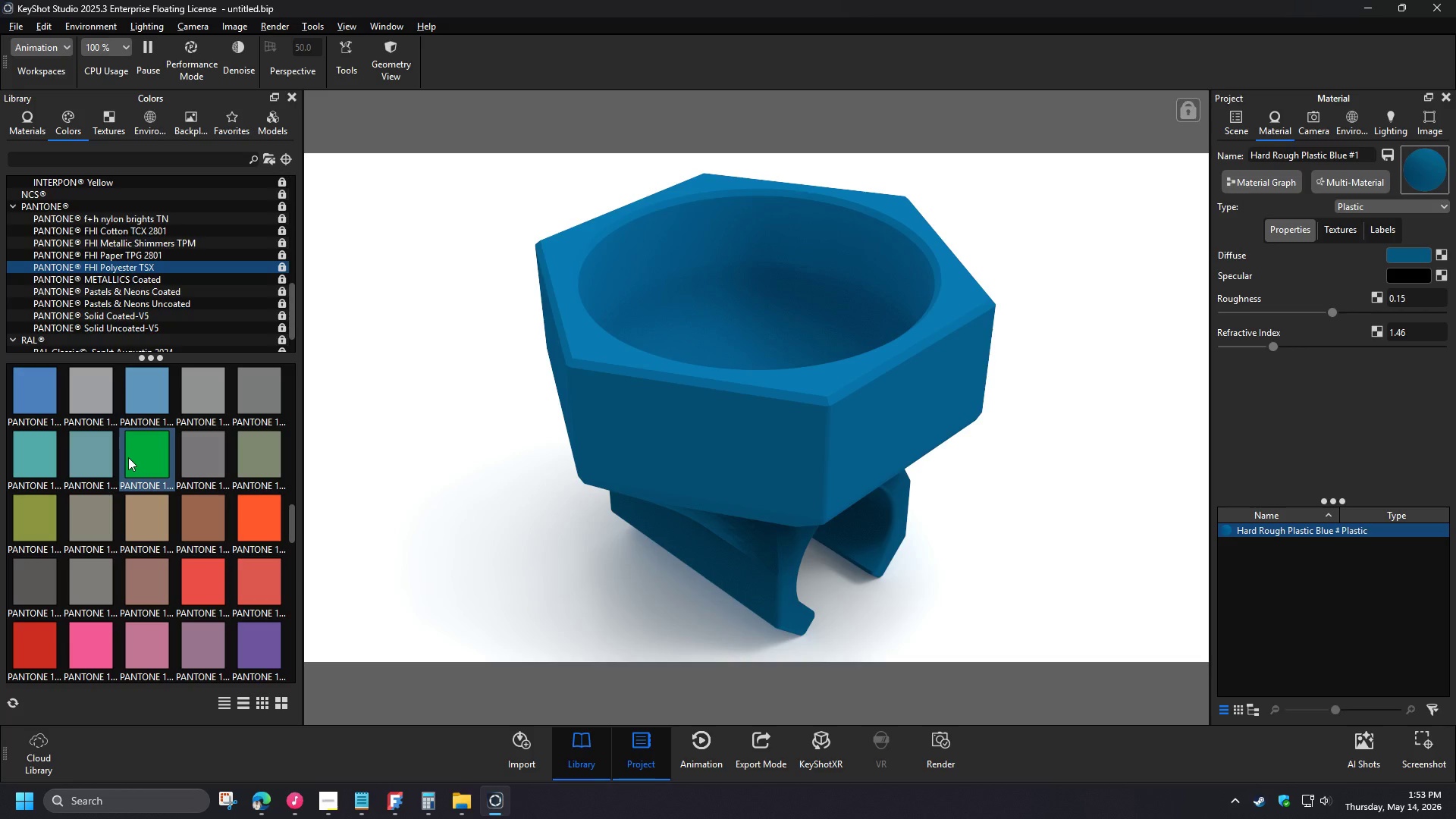 
left_click_drag(start_coordinate=[1417, 378], to_coordinate=[1455, 473])
 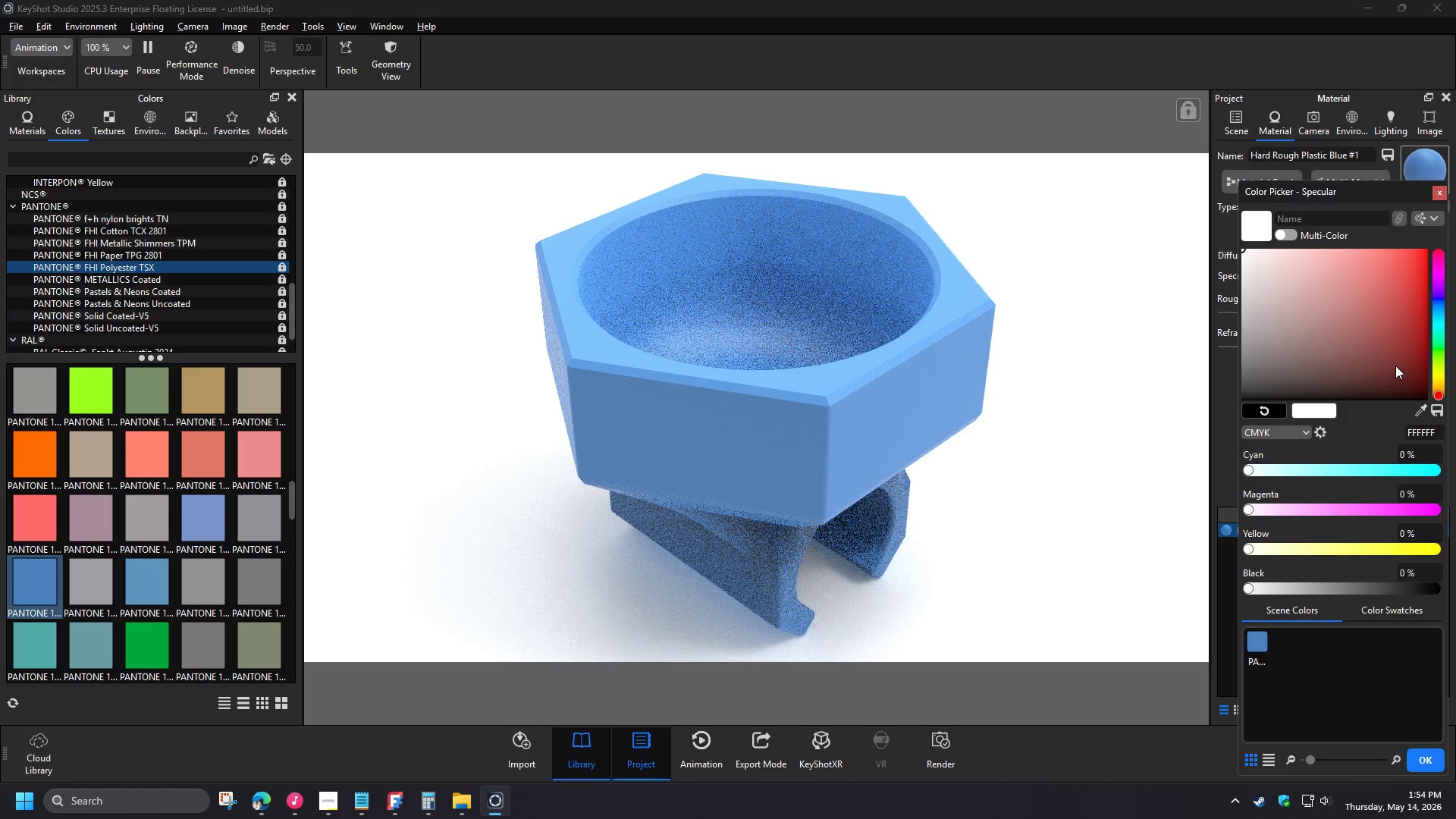 
scroll: coordinate [175, 532], scroll_direction: down, amount: 3.0
 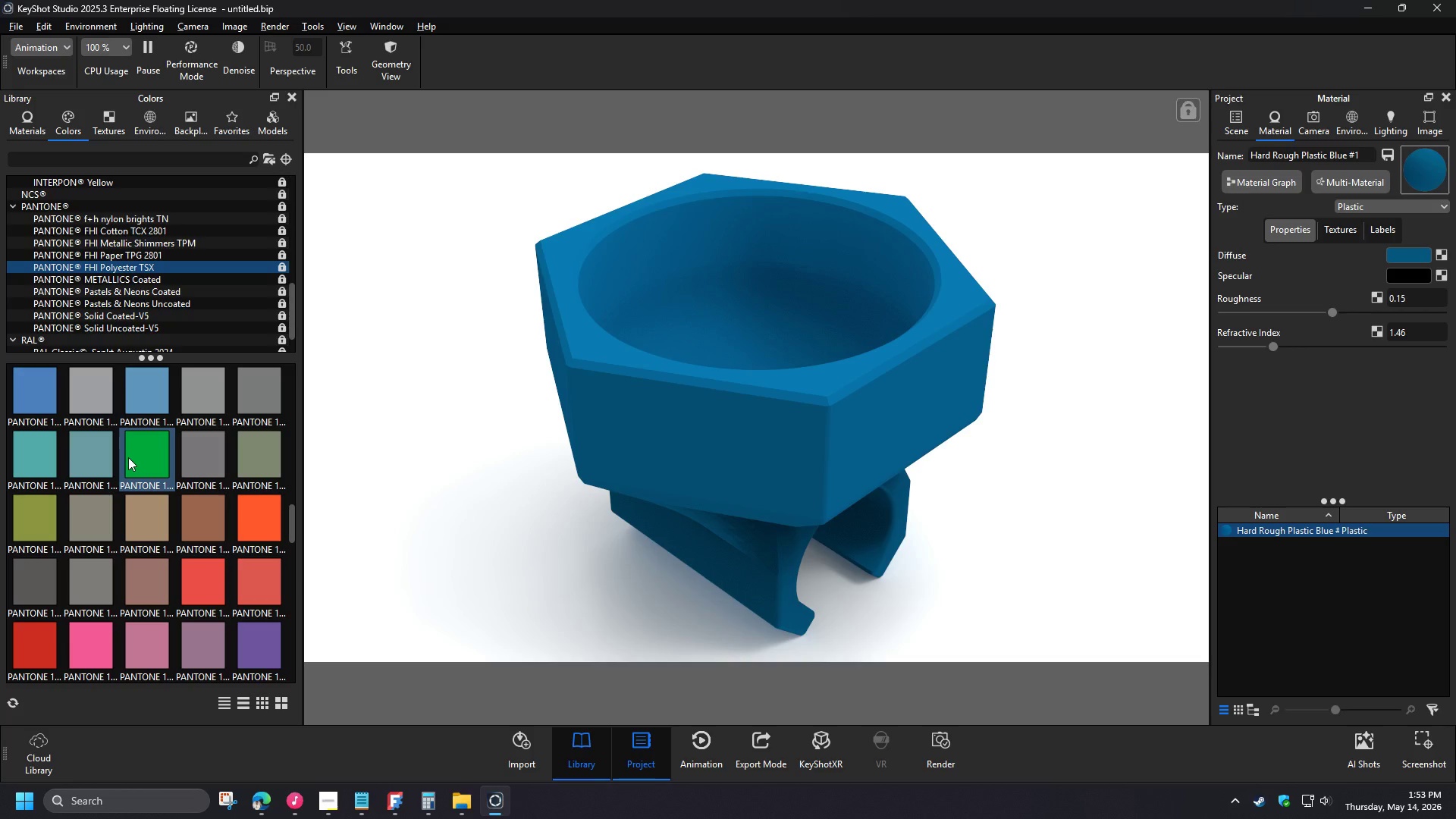 
left_click_drag(start_coordinate=[1273, 317], to_coordinate=[1150, 163])
 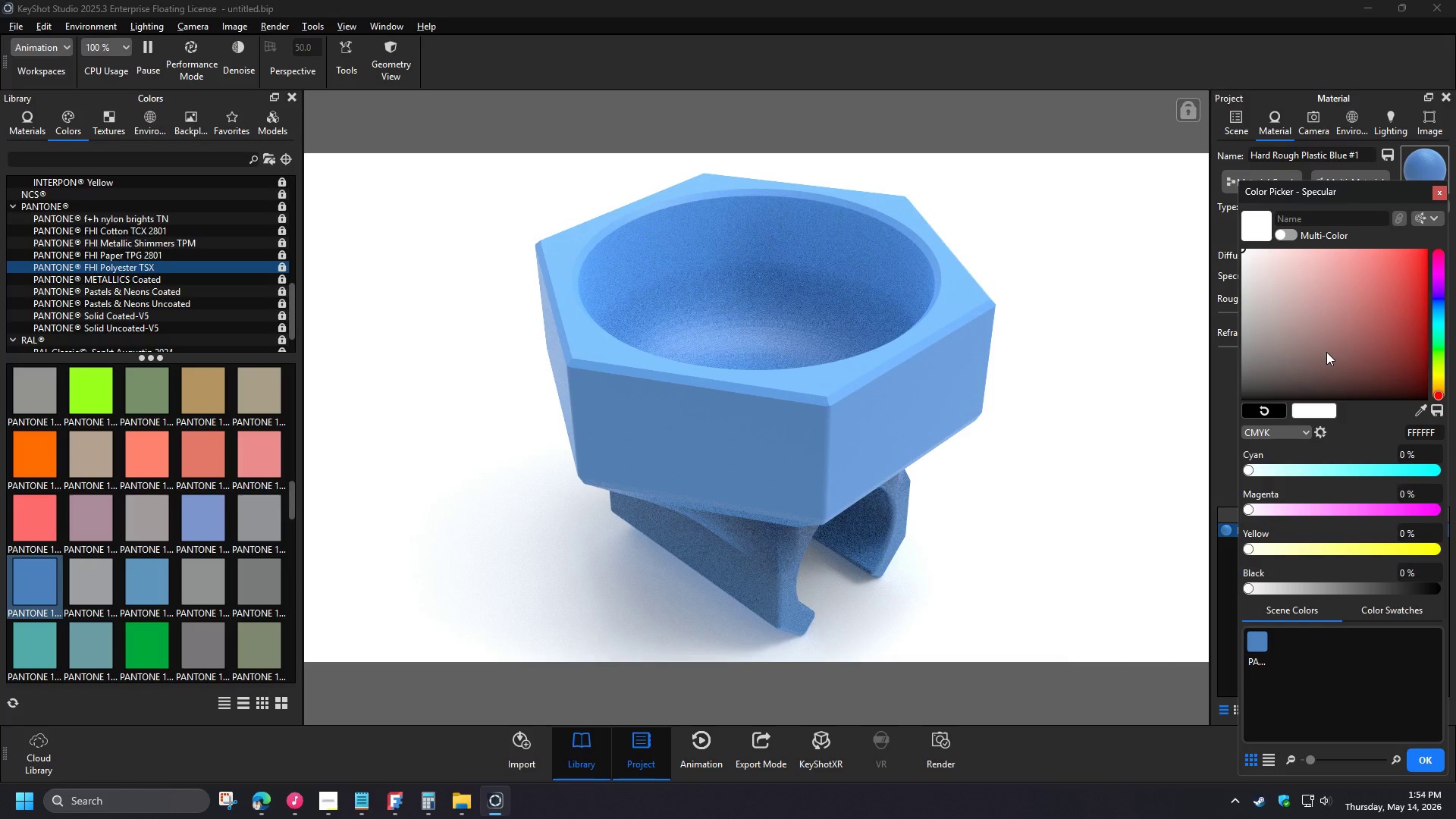 
wait(11.72)
 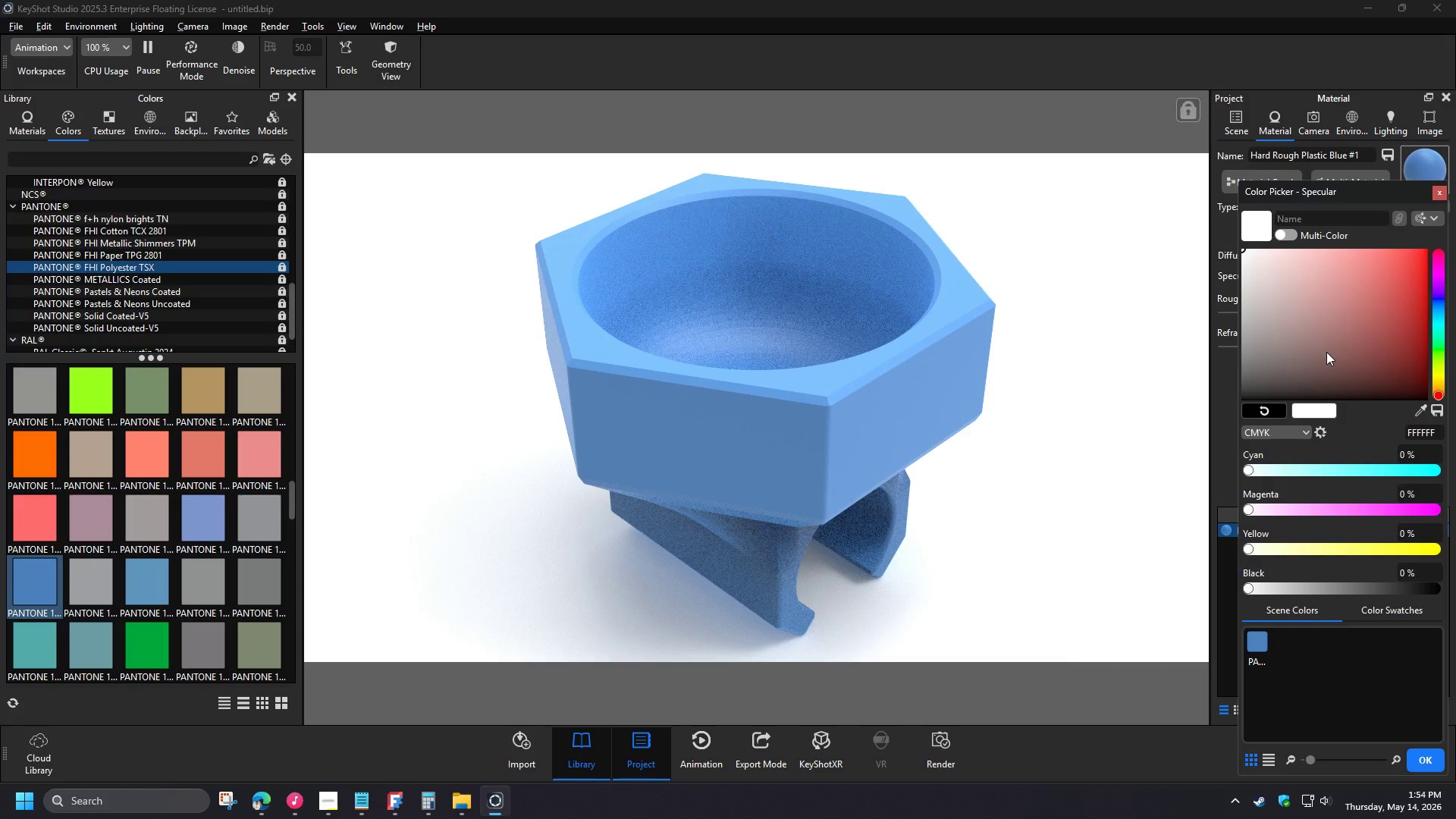 
left_click([1392, 312])
 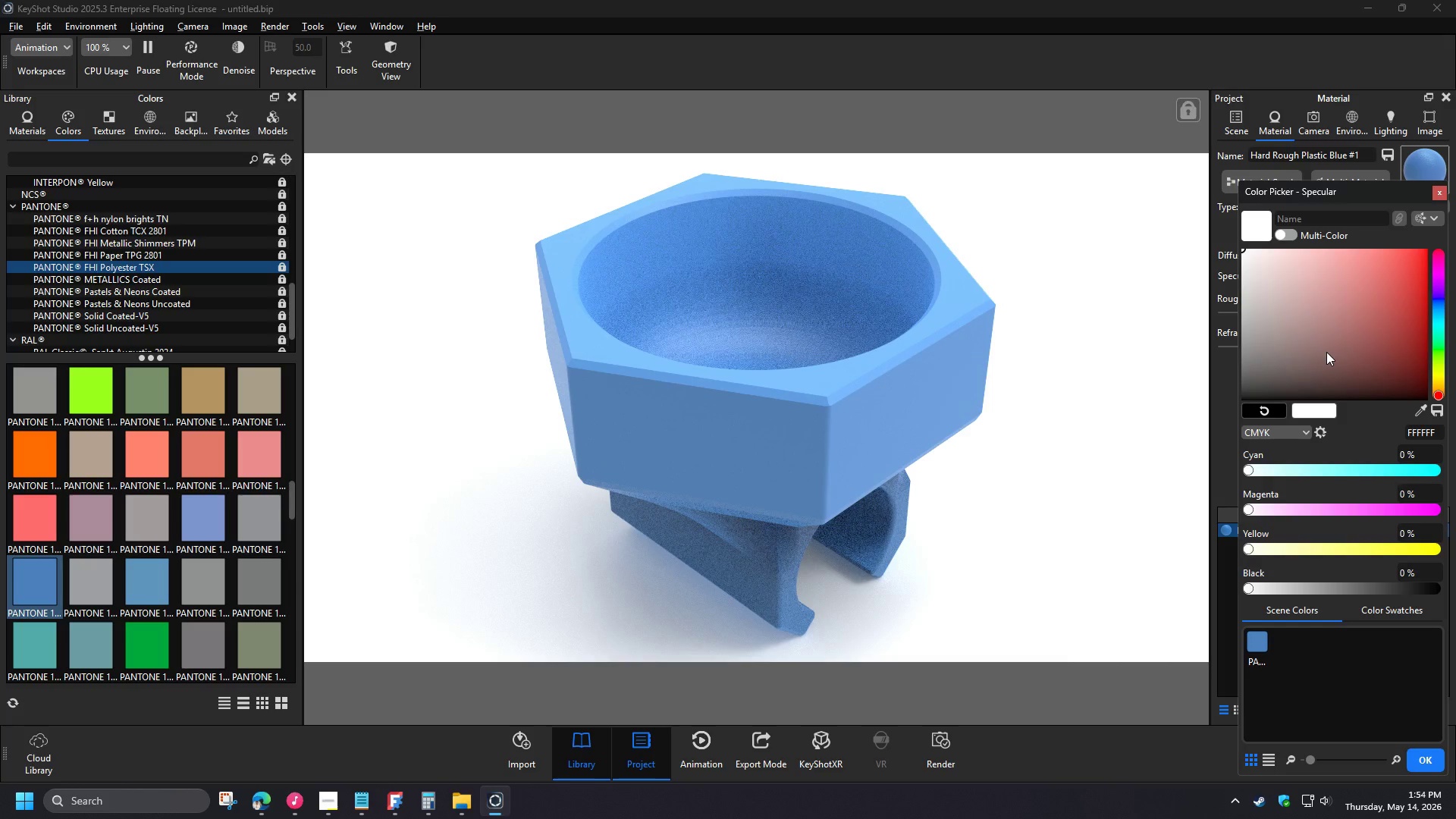 
left_click_drag(start_coordinate=[1417, 268], to_coordinate=[1455, 240])
 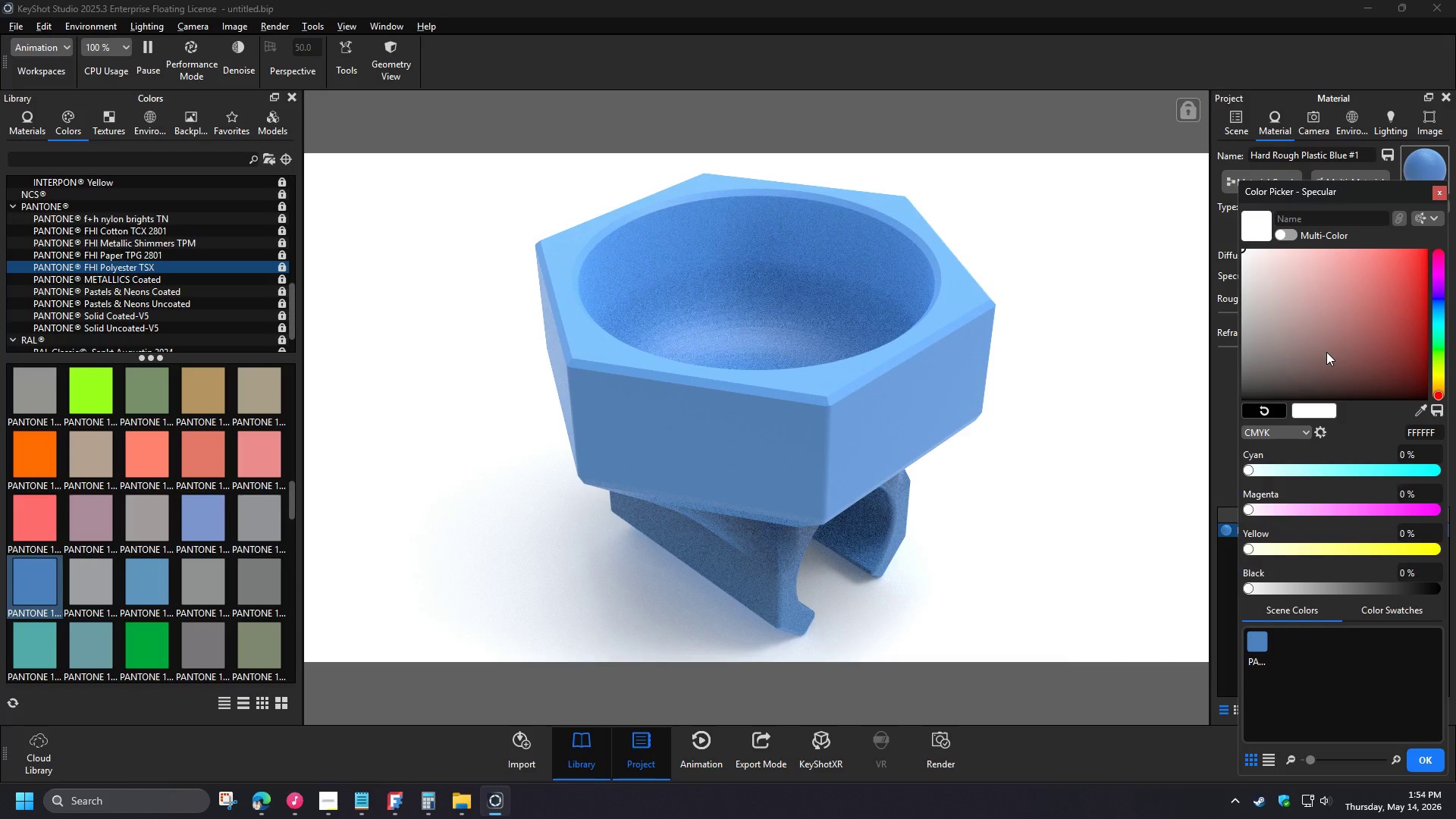 
left_click_drag(start_coordinate=[1404, 362], to_coordinate=[1192, 212])
 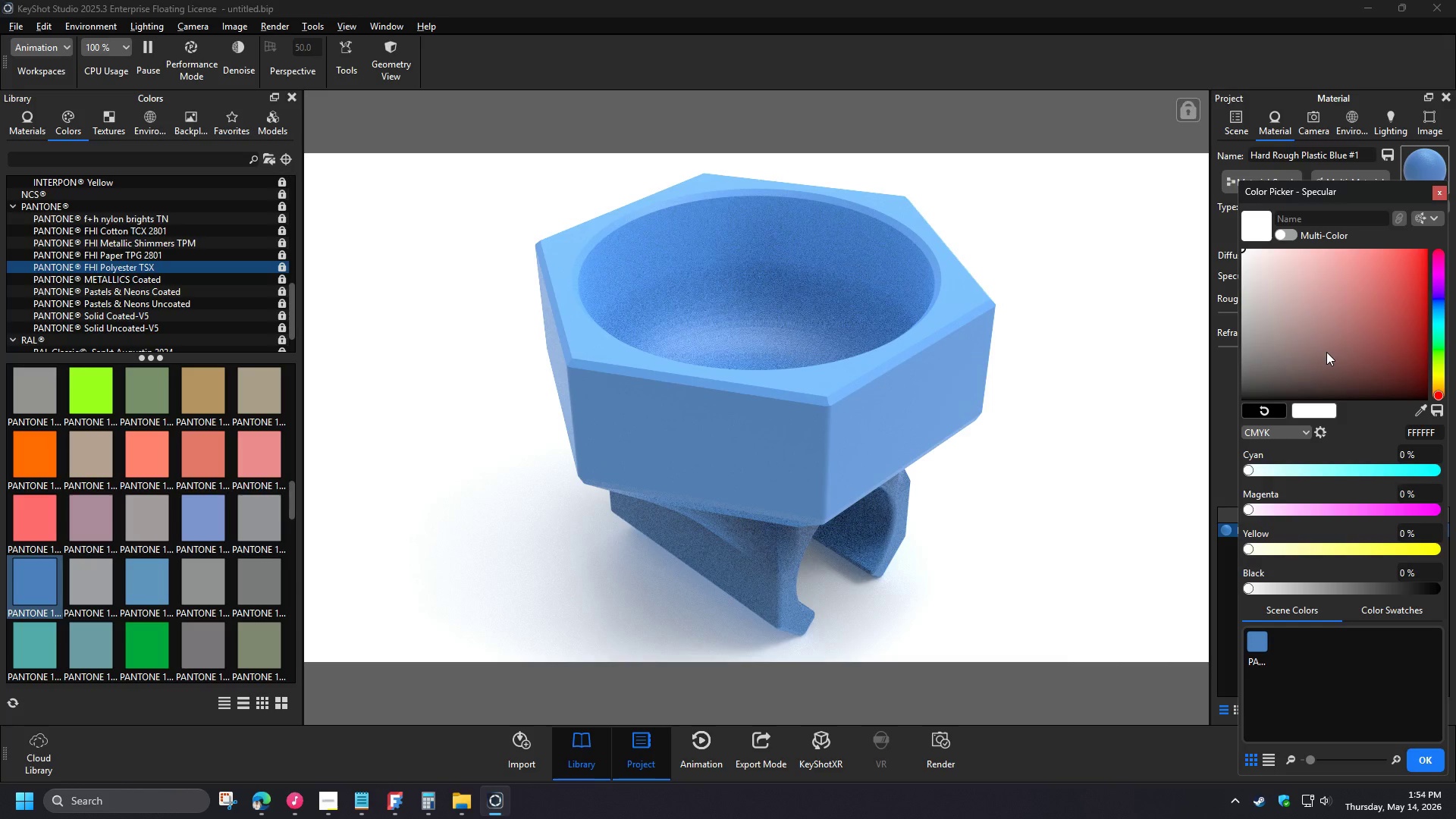 
left_click_drag(start_coordinate=[1406, 356], to_coordinate=[1453, 434])
 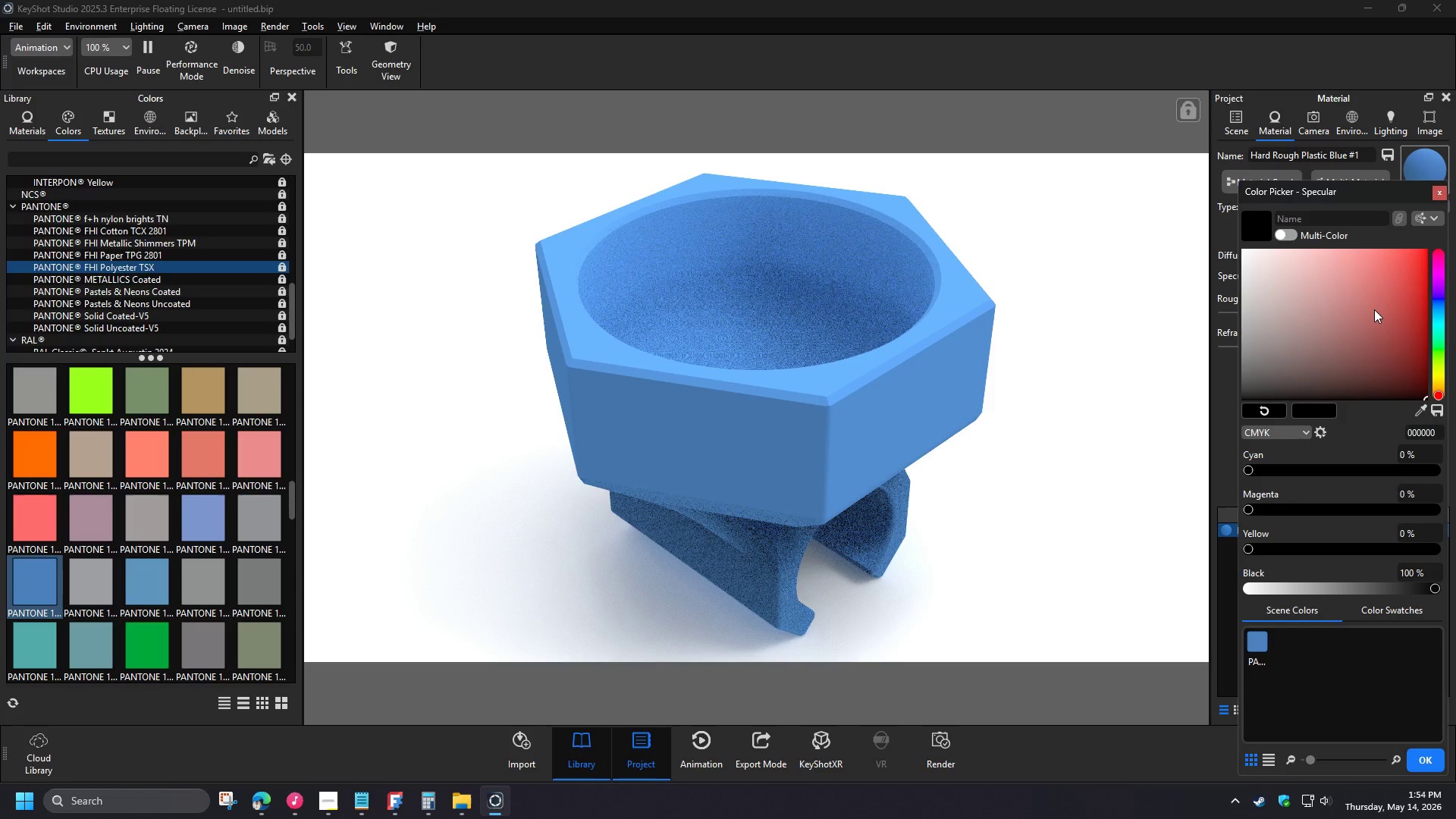 
wait(6.88)
 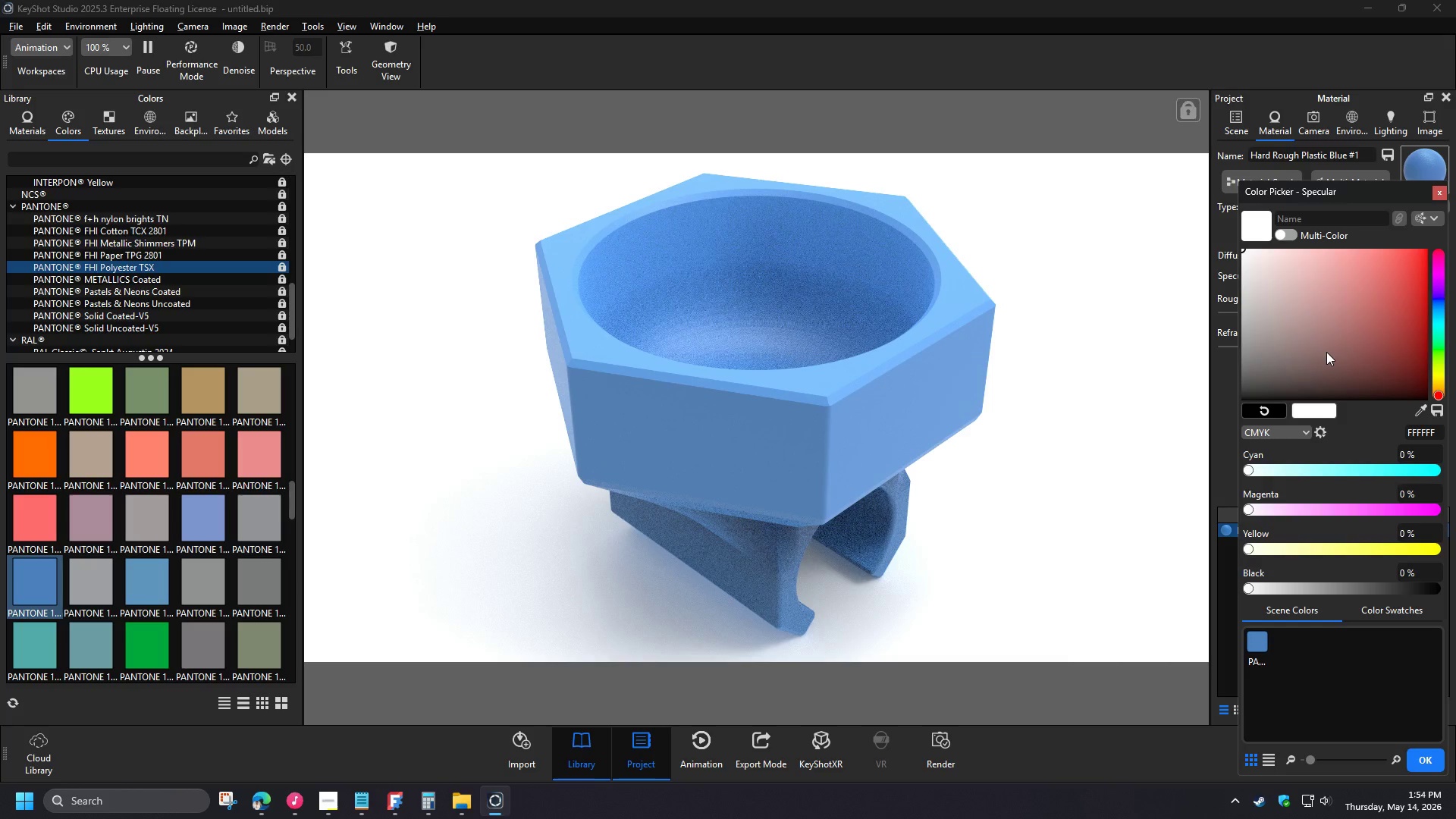 
left_click([1435, 194])
 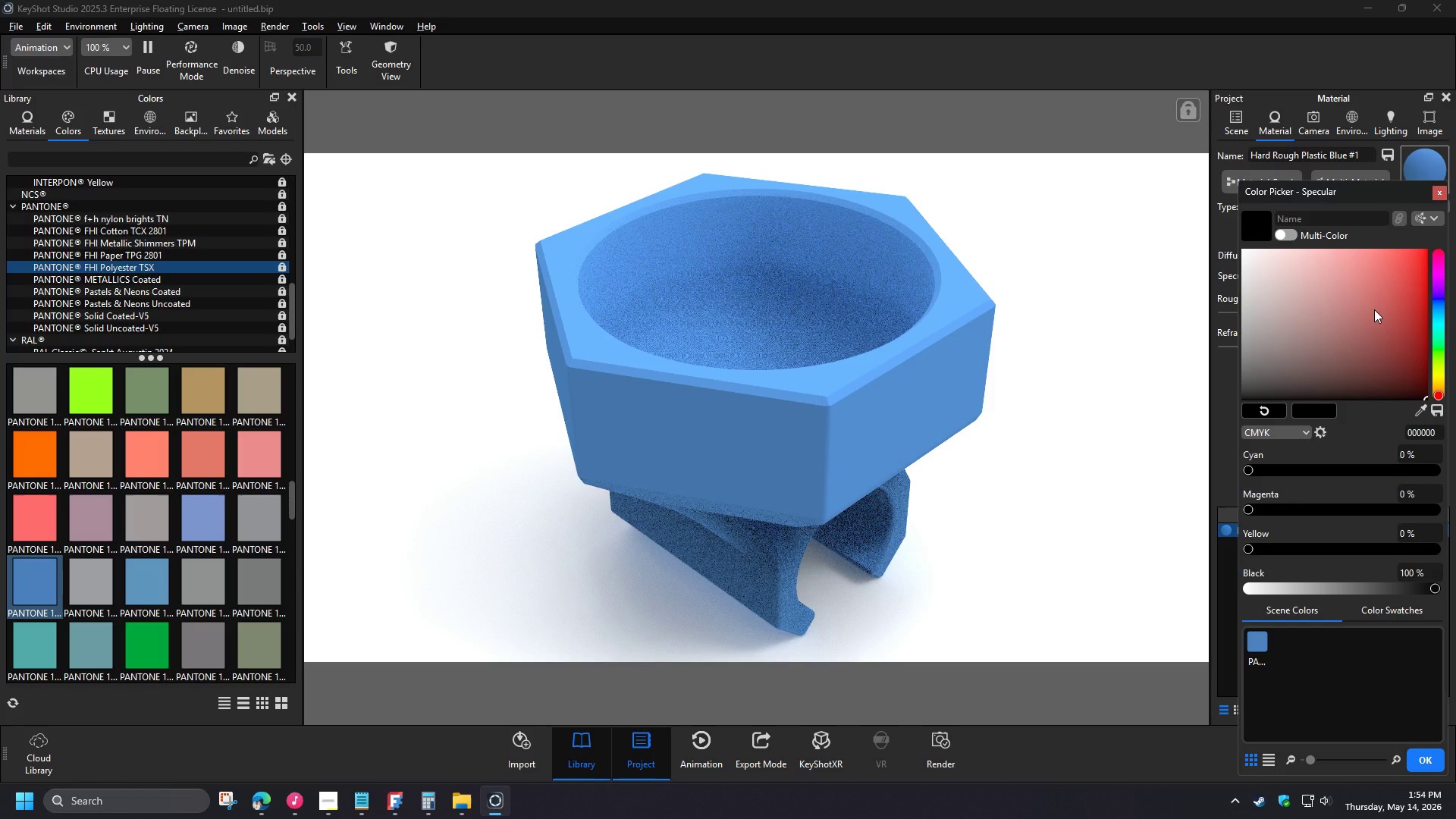 
left_click_drag(start_coordinate=[36, 586], to_coordinate=[1402, 272])
 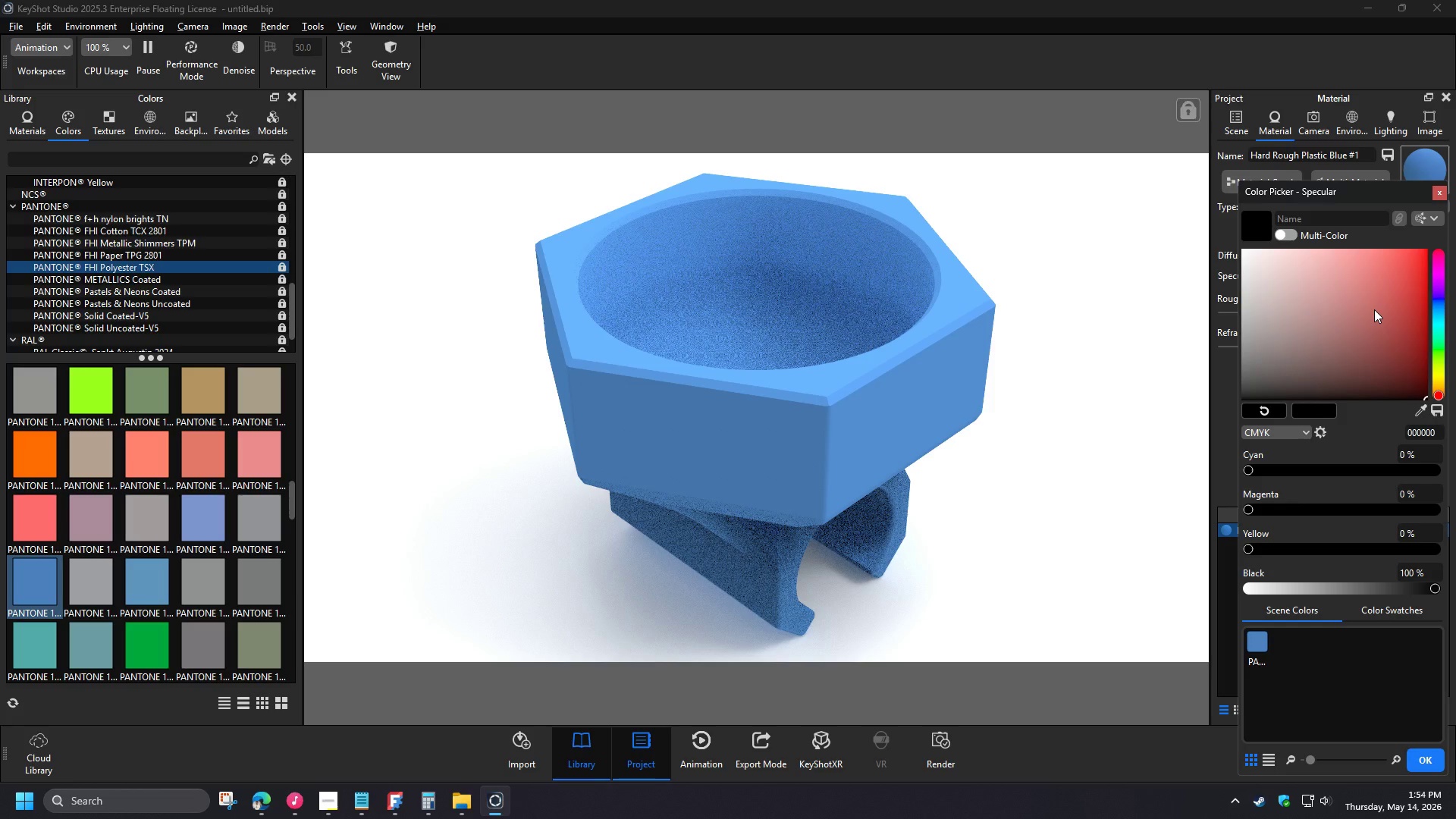 
wait(5.58)
 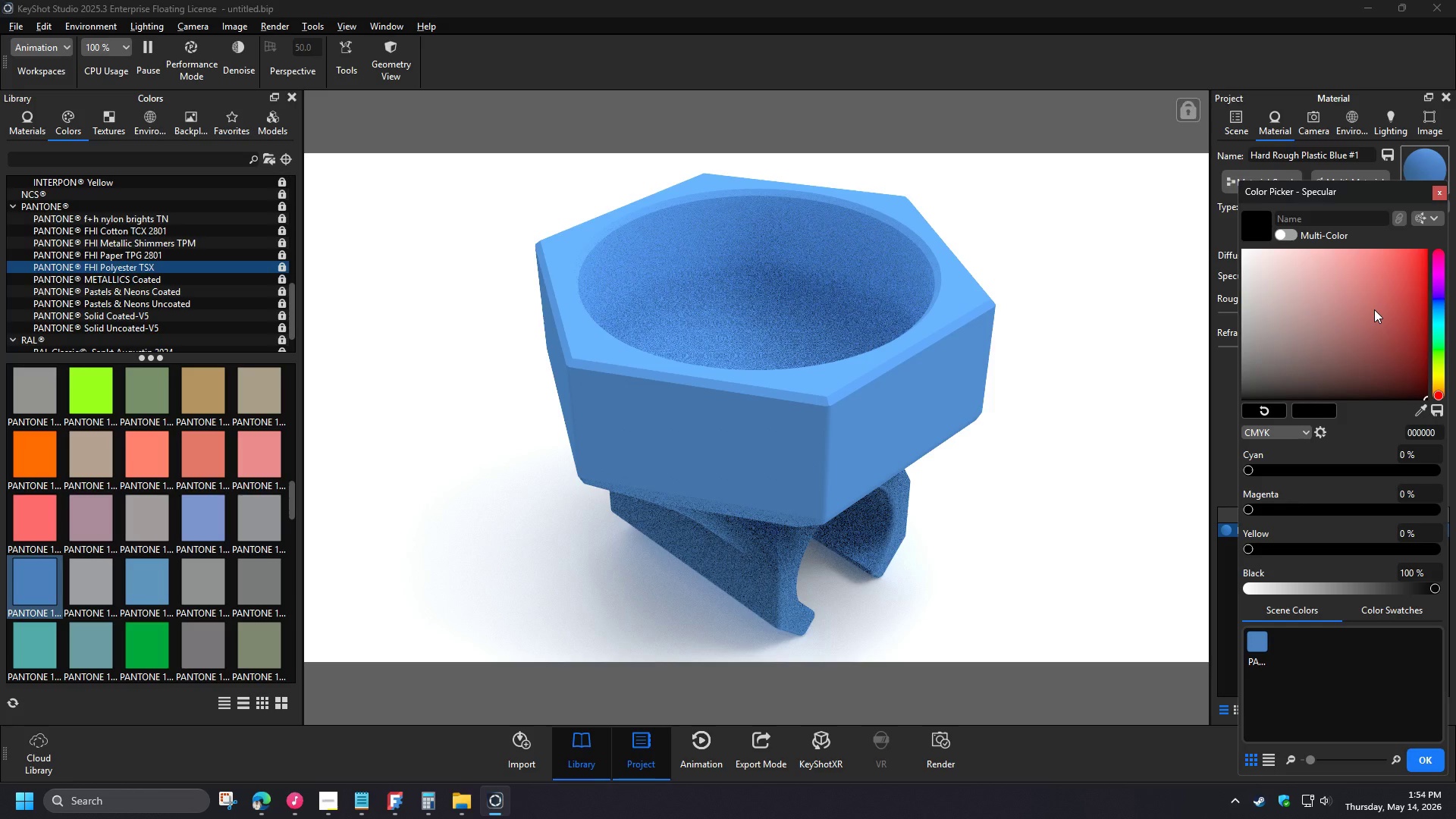 
left_click([846, 409])
 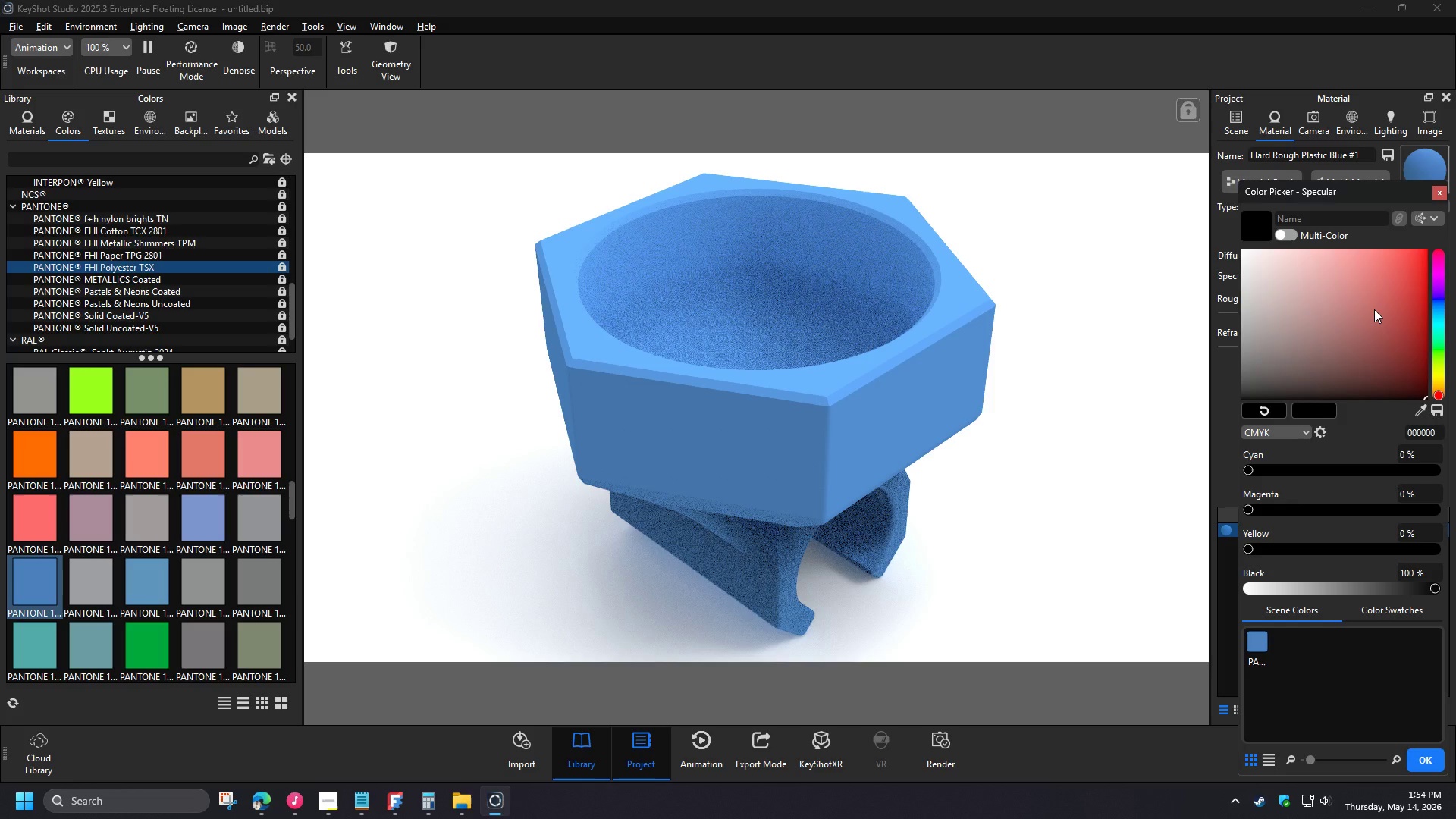 
left_click([1414, 278])
 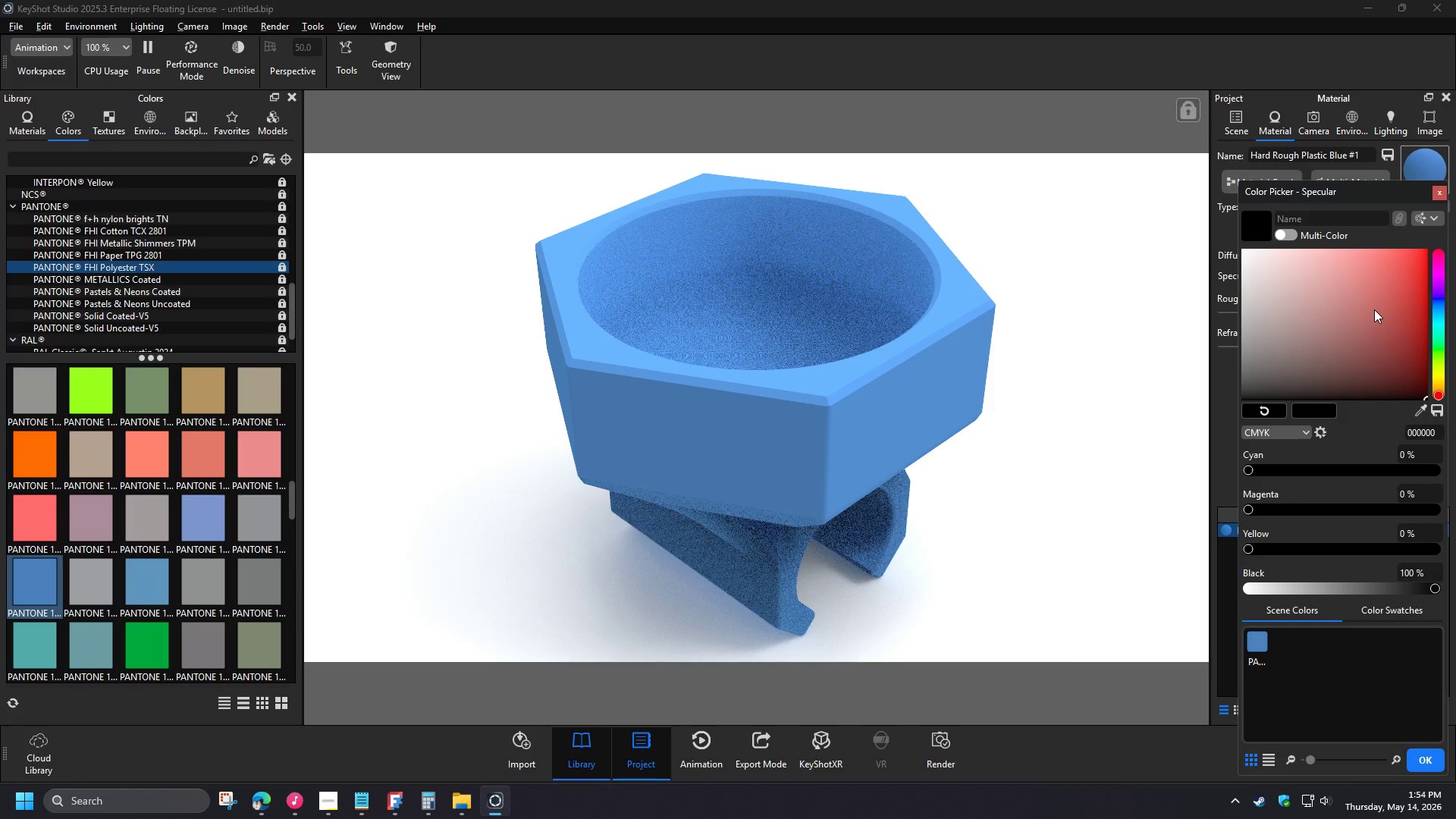 
left_click([1422, 764])
 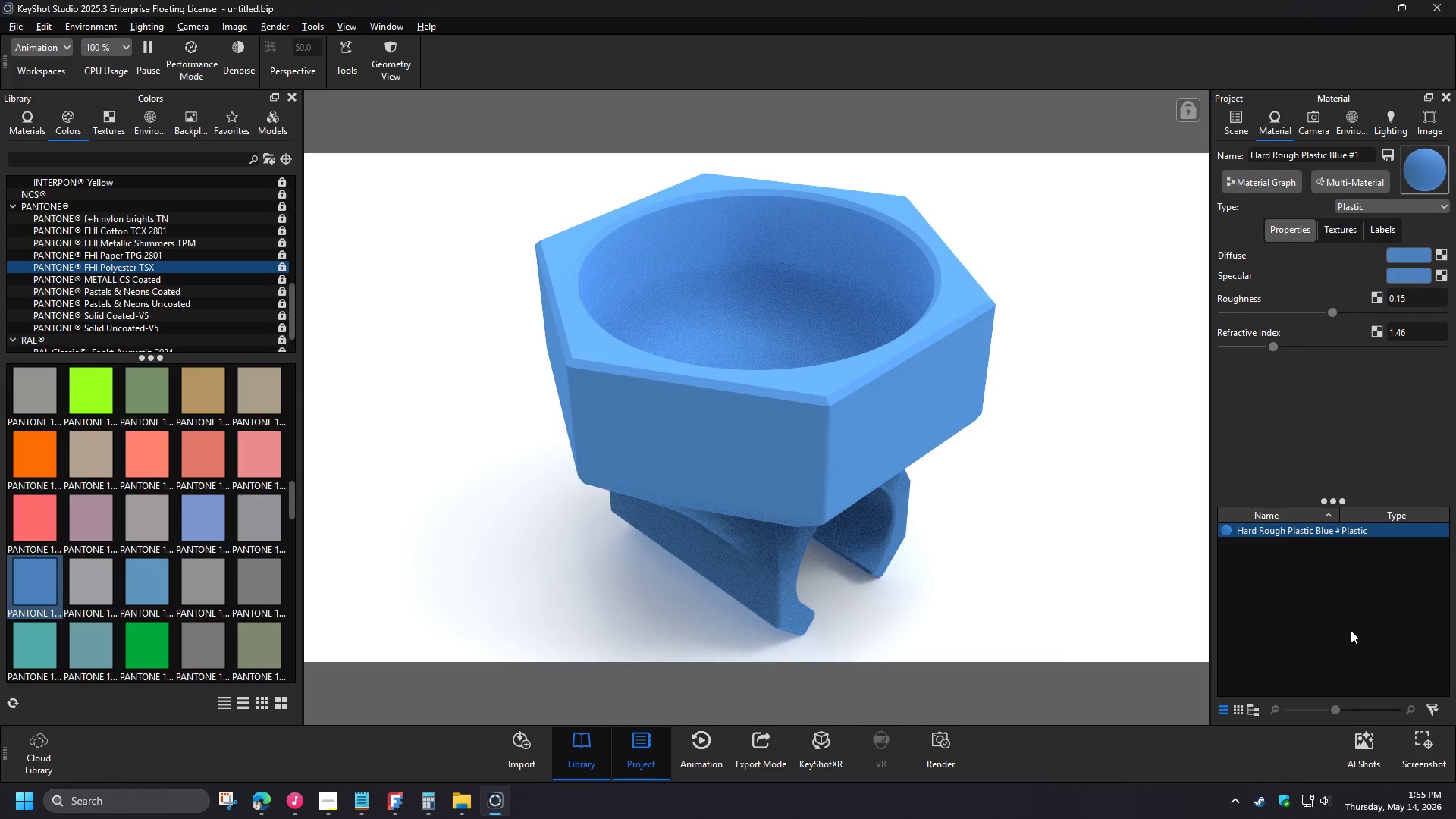 
wait(18.66)
 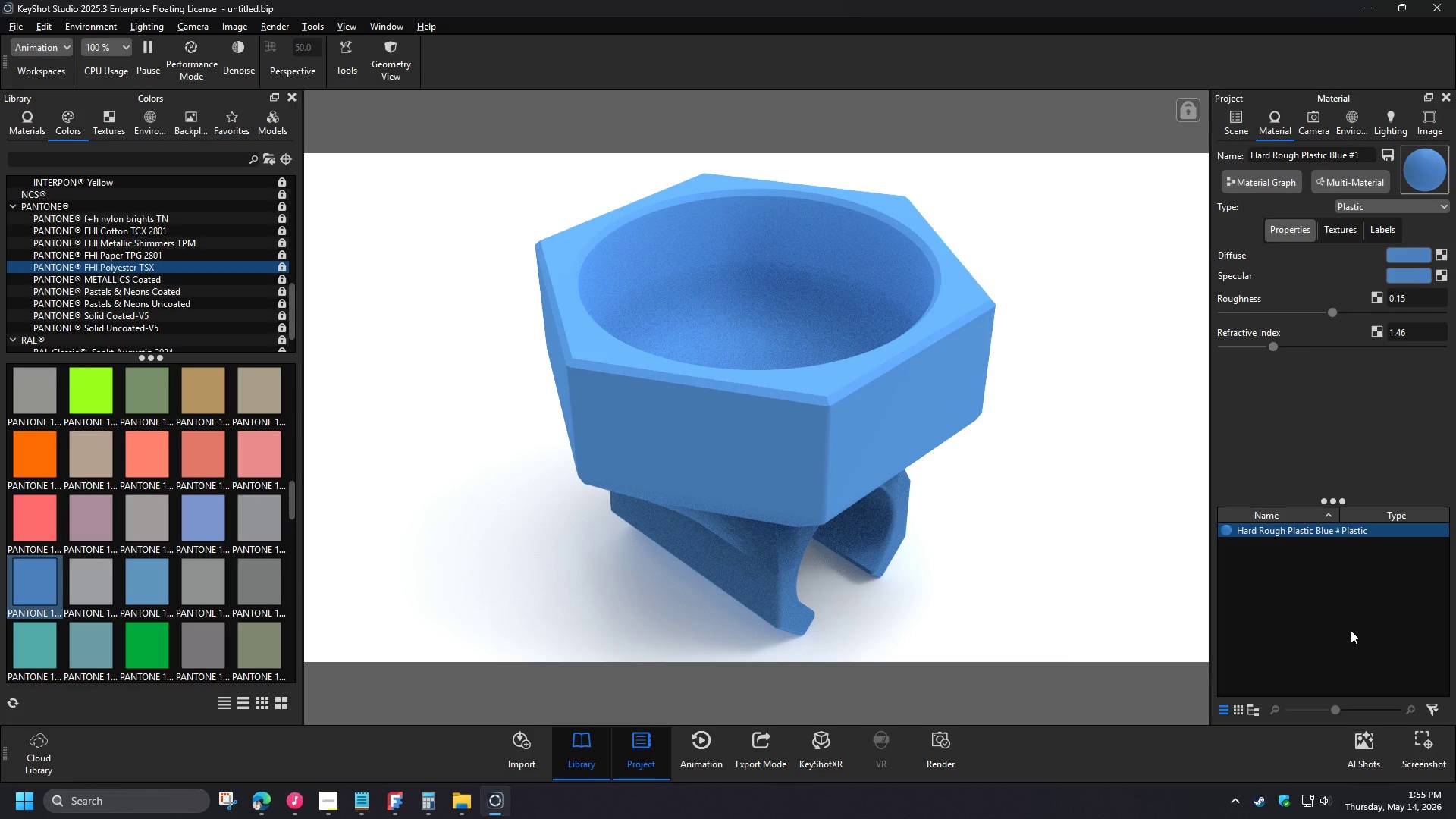 
type(mo)
 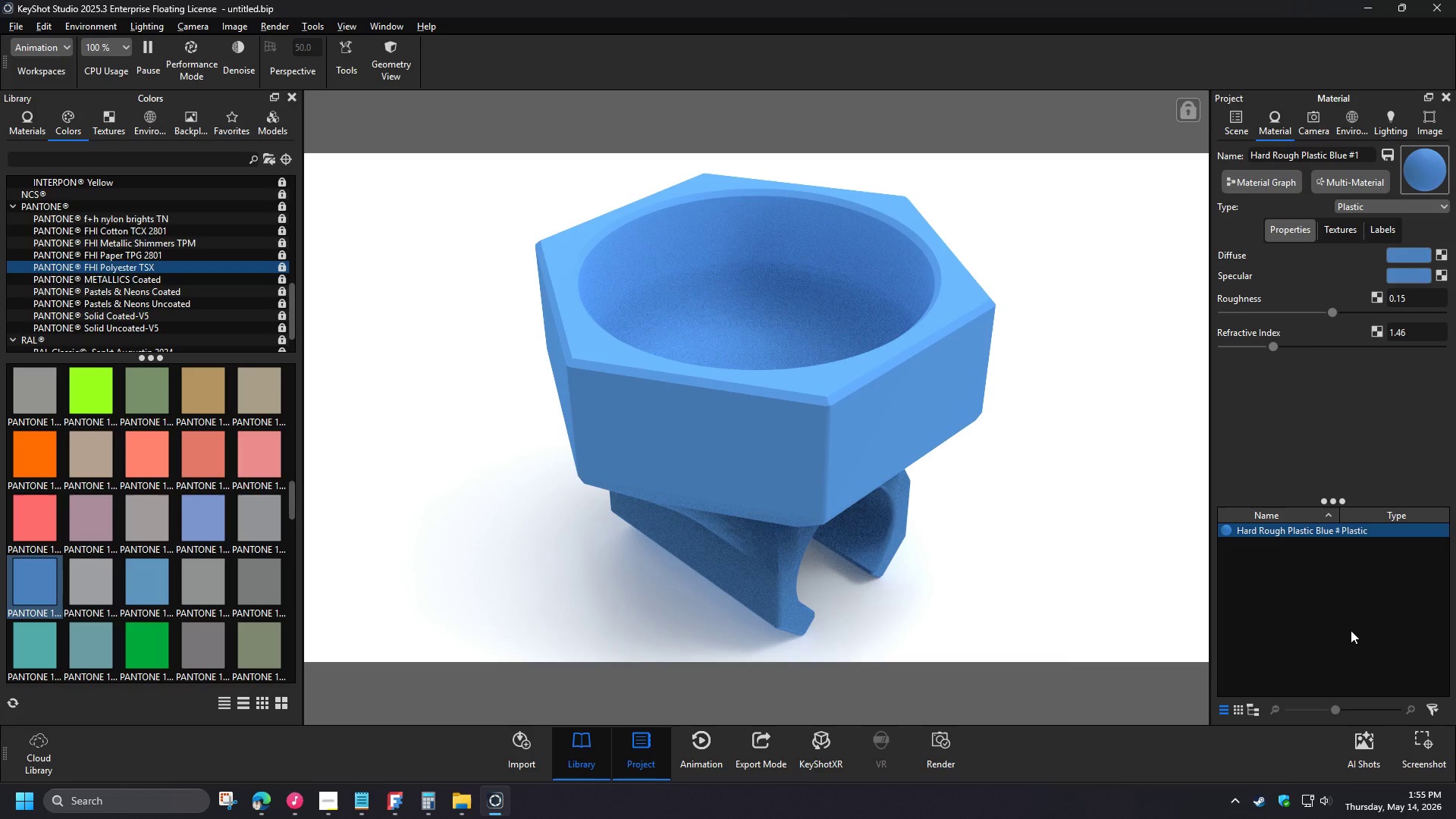 
left_click([1304, 134])
 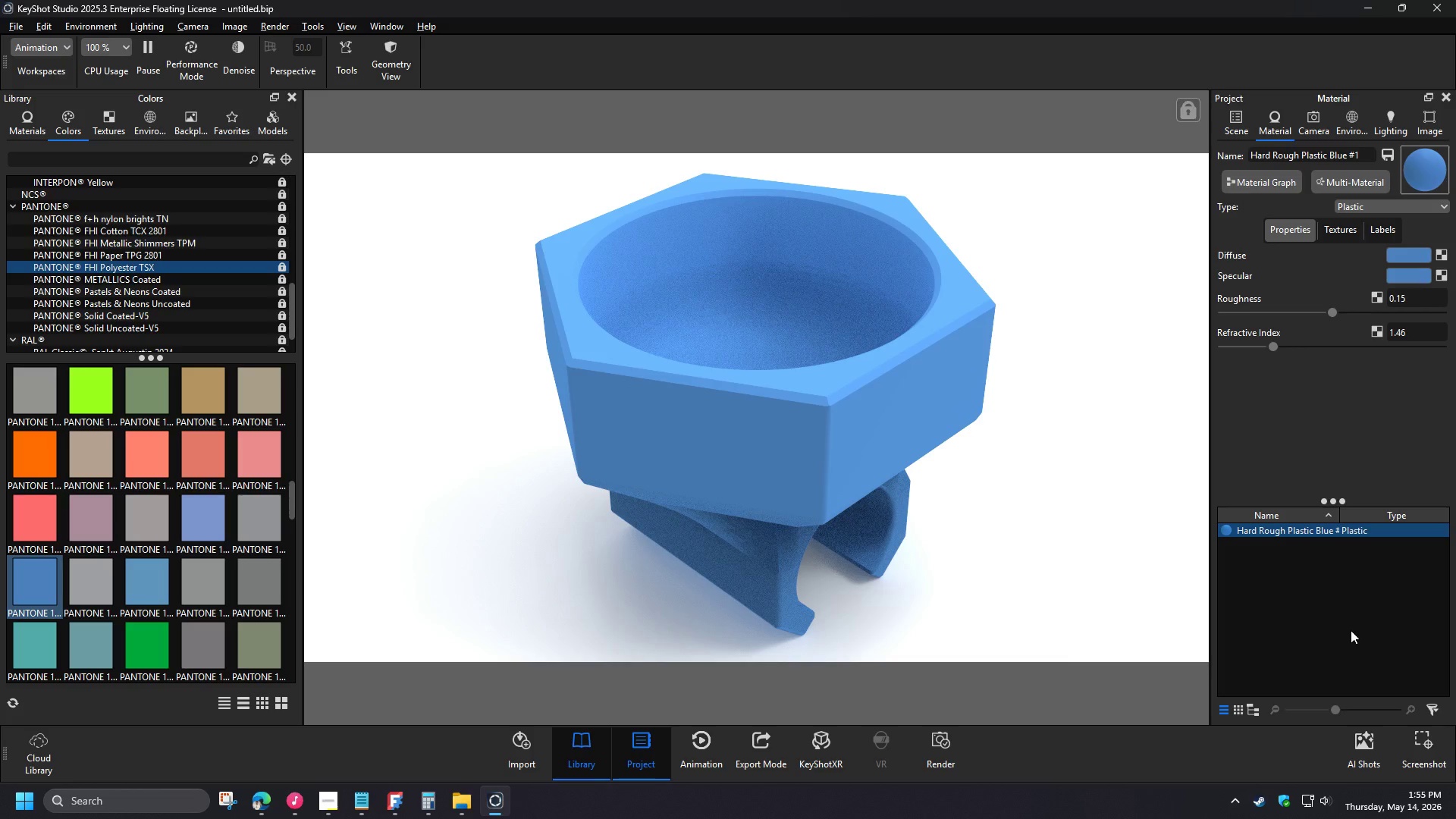 
left_click([1223, 156])
 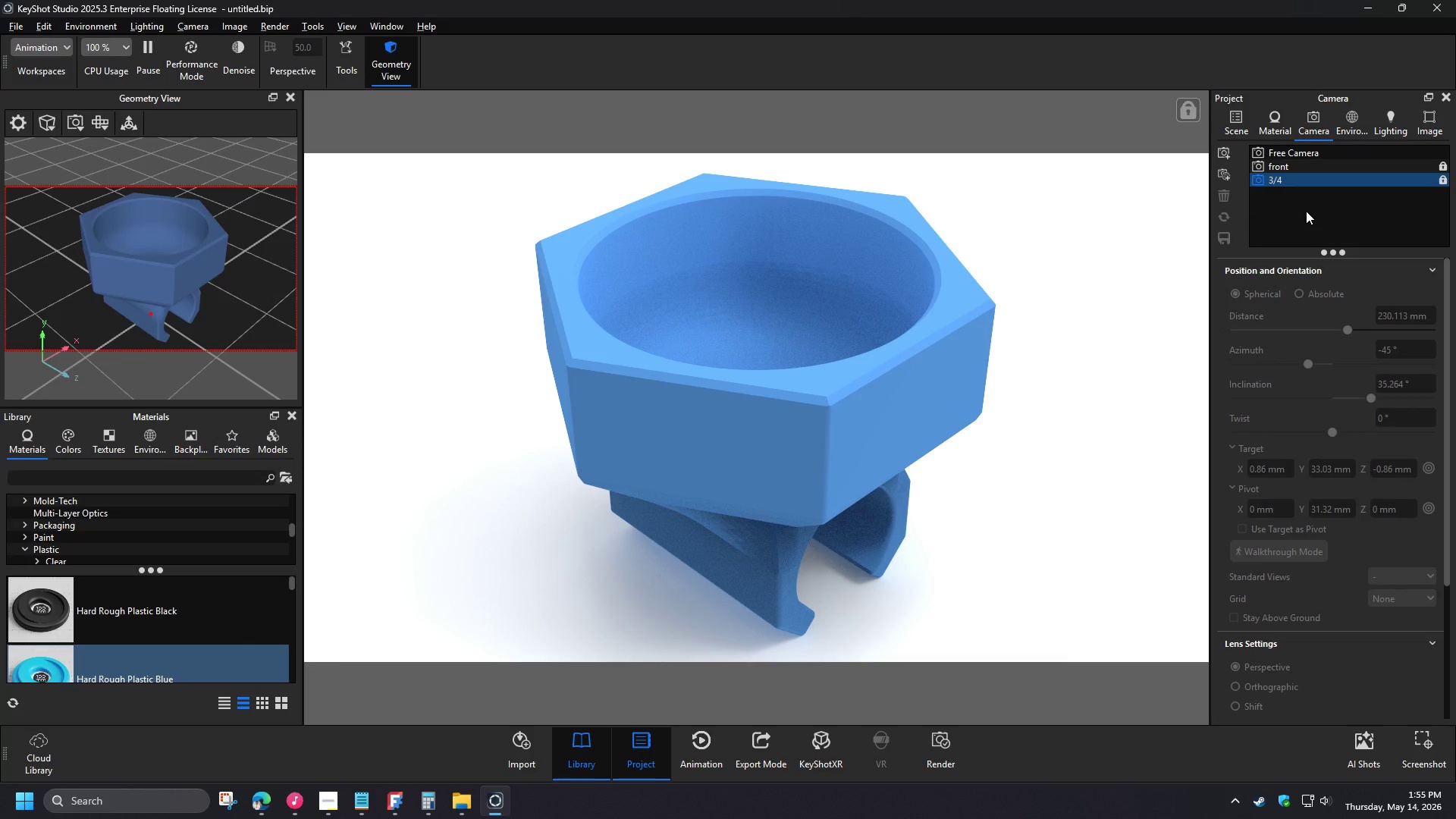 
type(bottom-up)
key(NumpadEnter)
 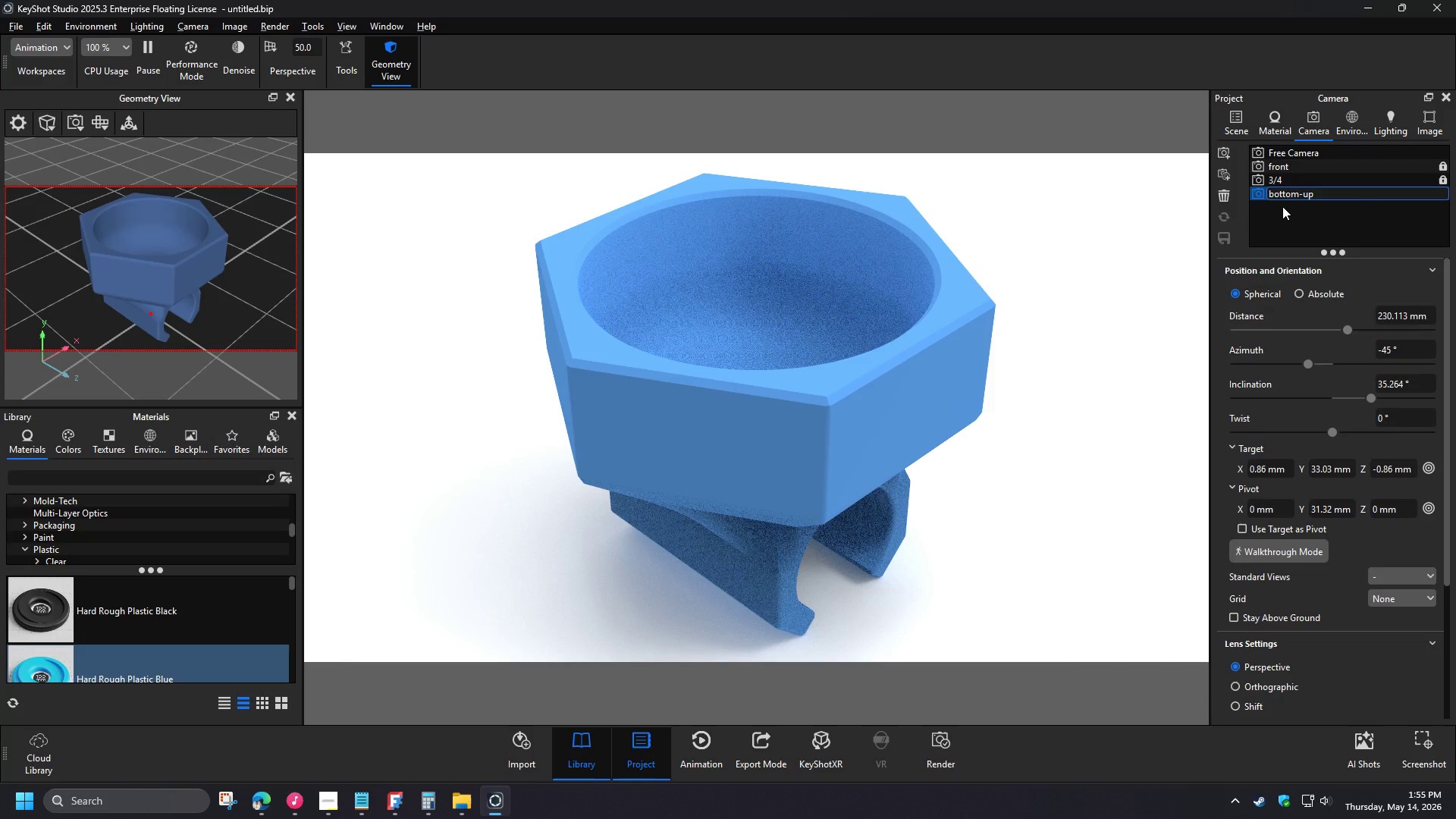 
left_click([99, 131])
 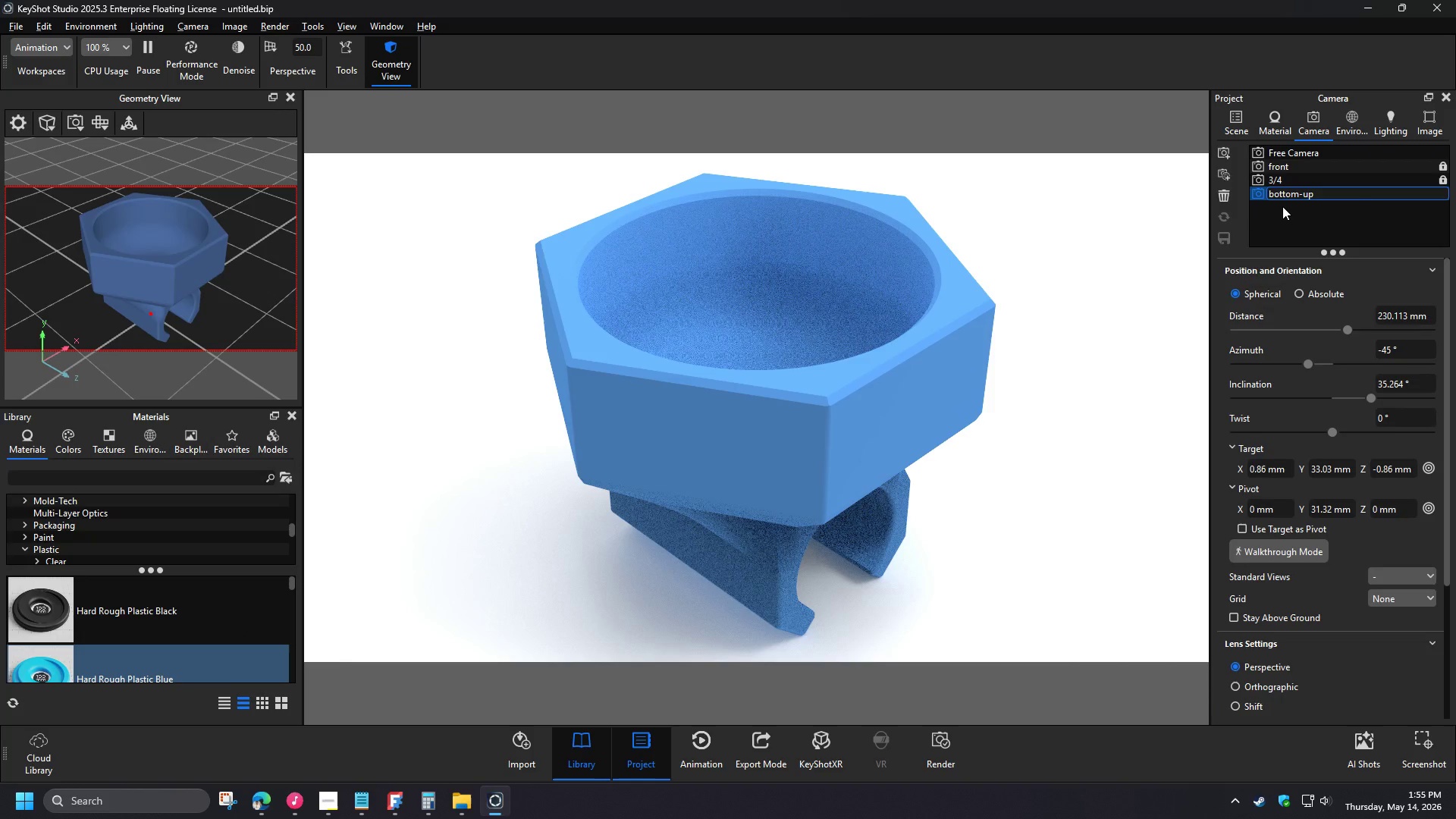 
left_click([118, 143])
 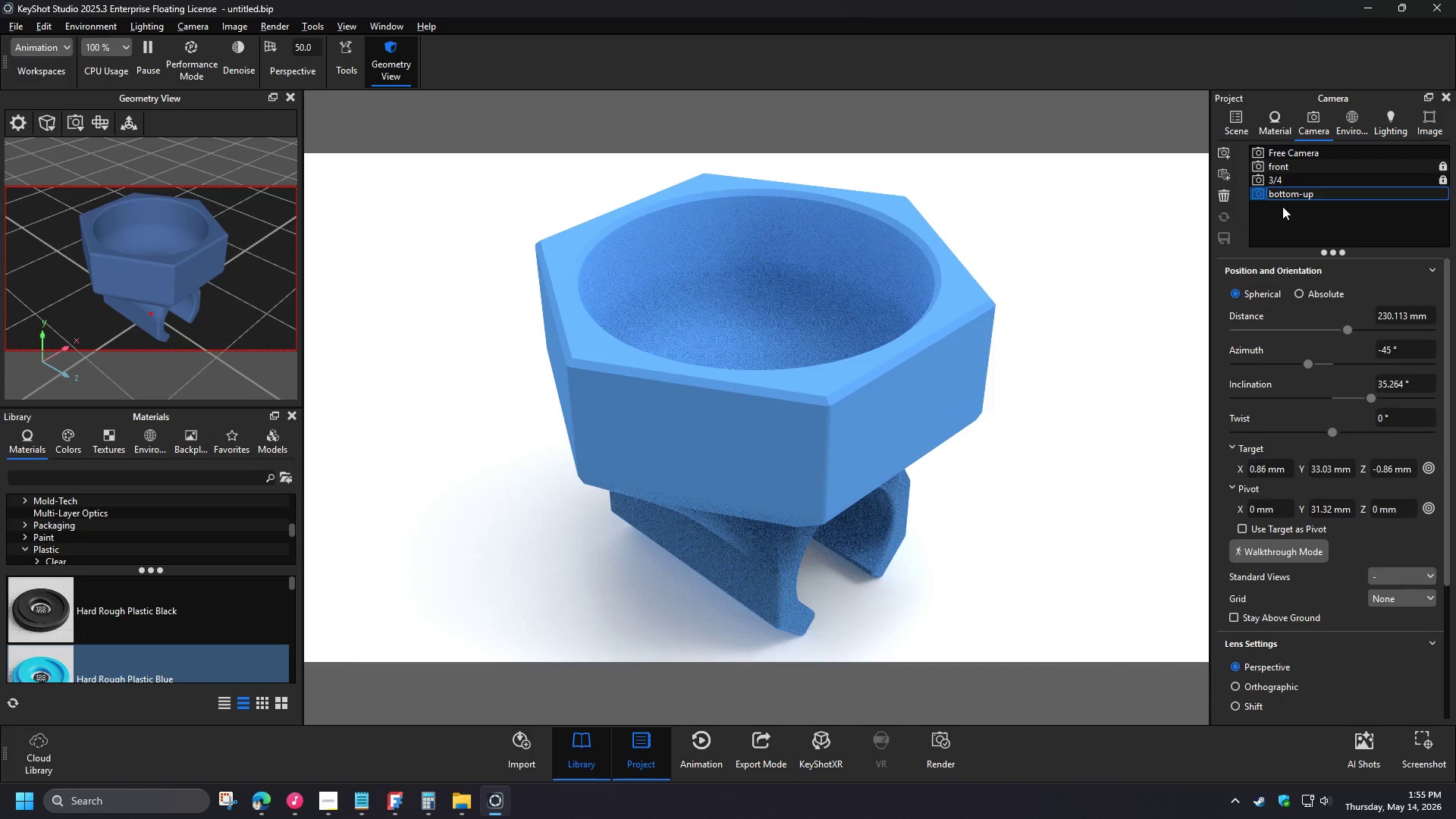 
wait(5.72)
 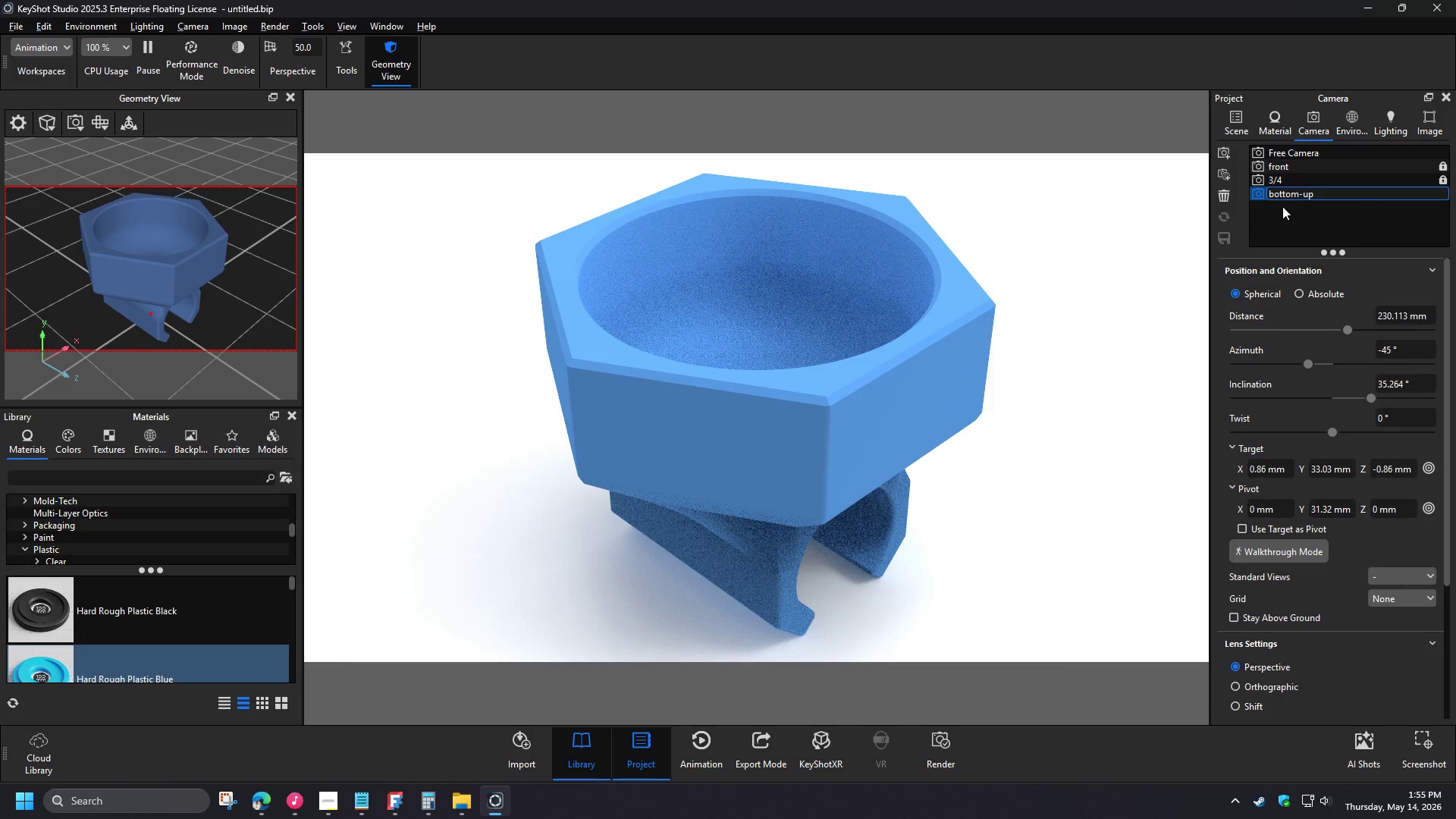 
left_click_drag(start_coordinate=[1333, 394], to_coordinate=[1294, 386])
 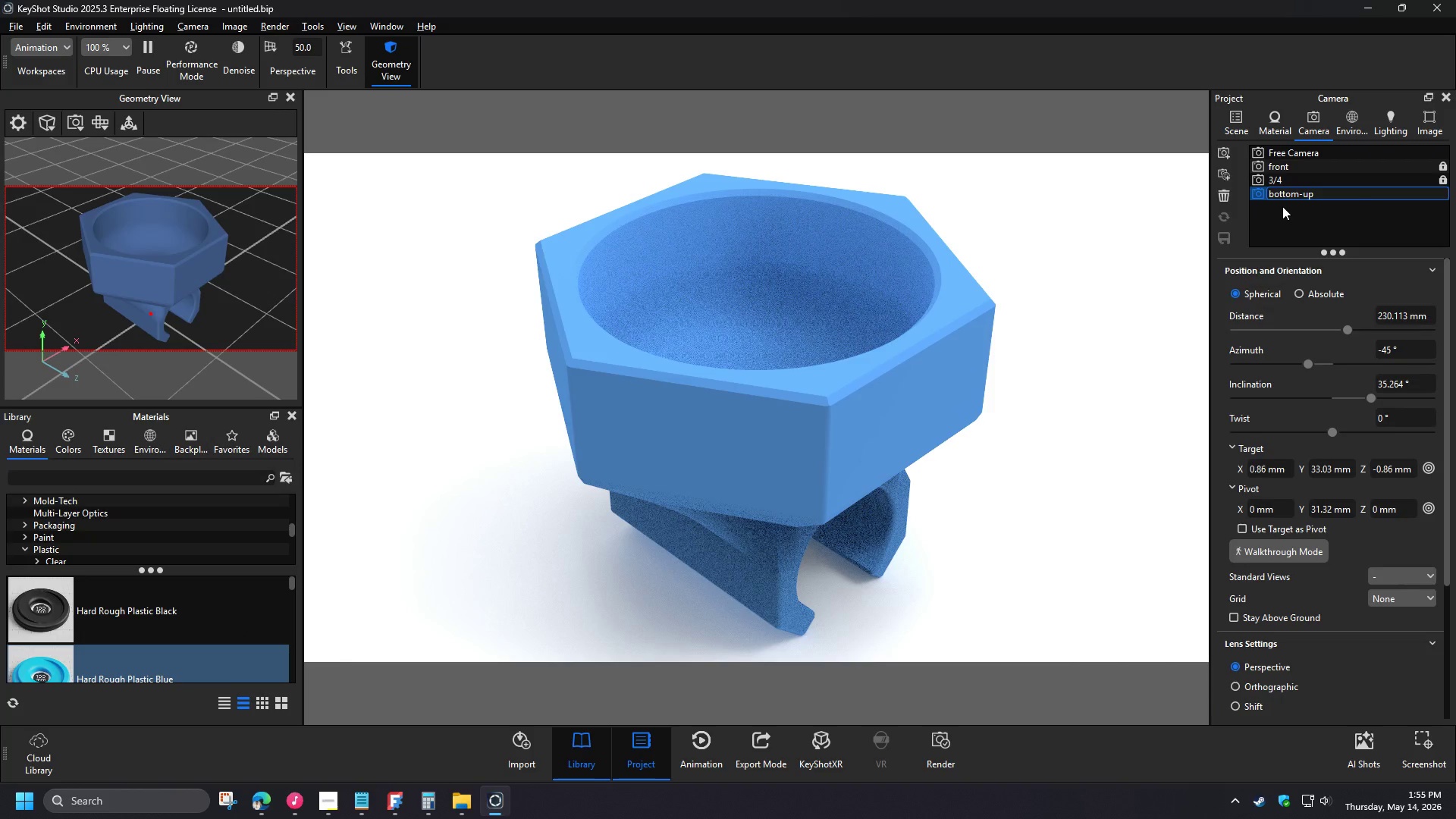 
wait(21.16)
 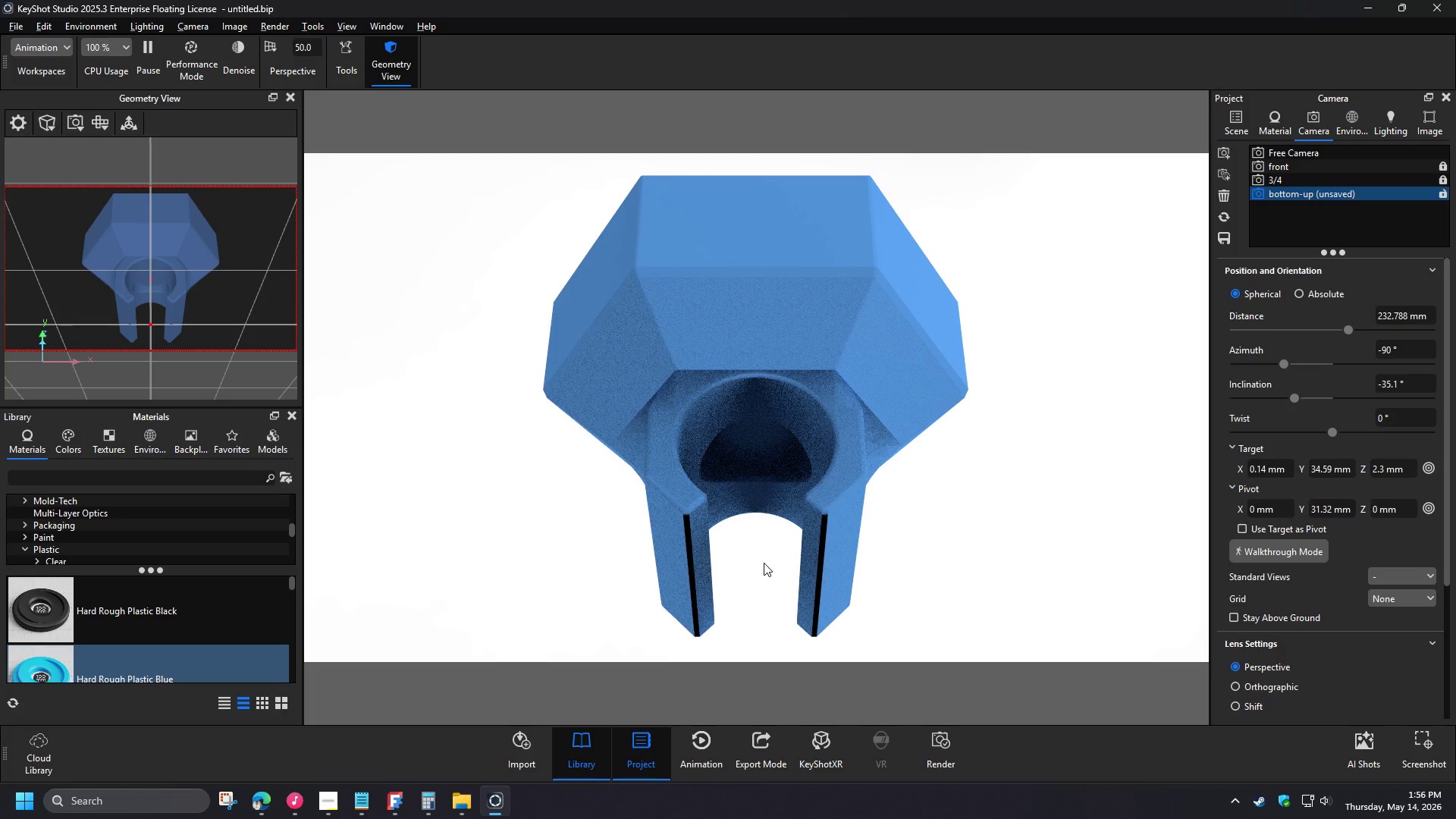 
left_click([1287, 171])
 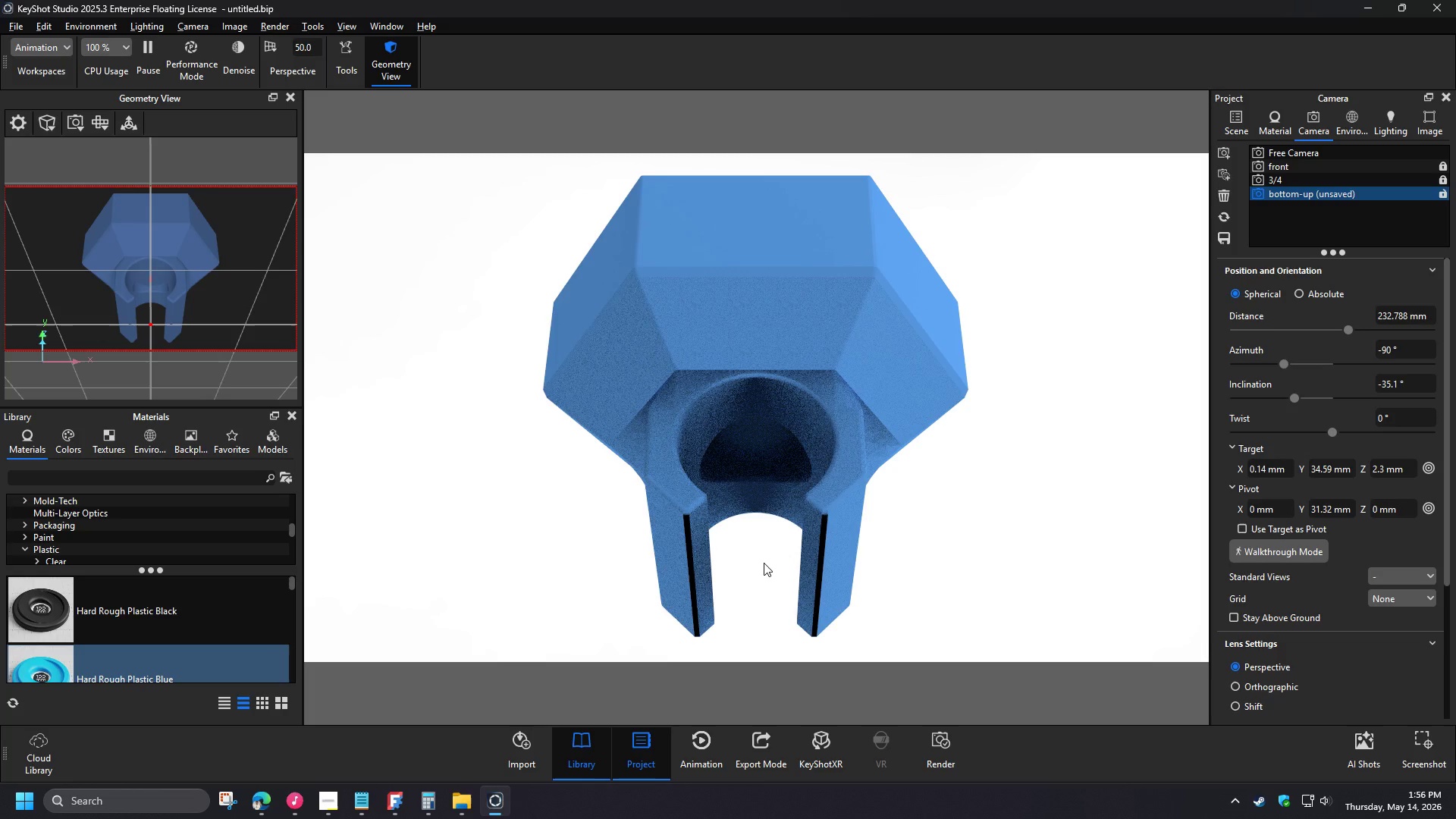 
left_click([1290, 181])
 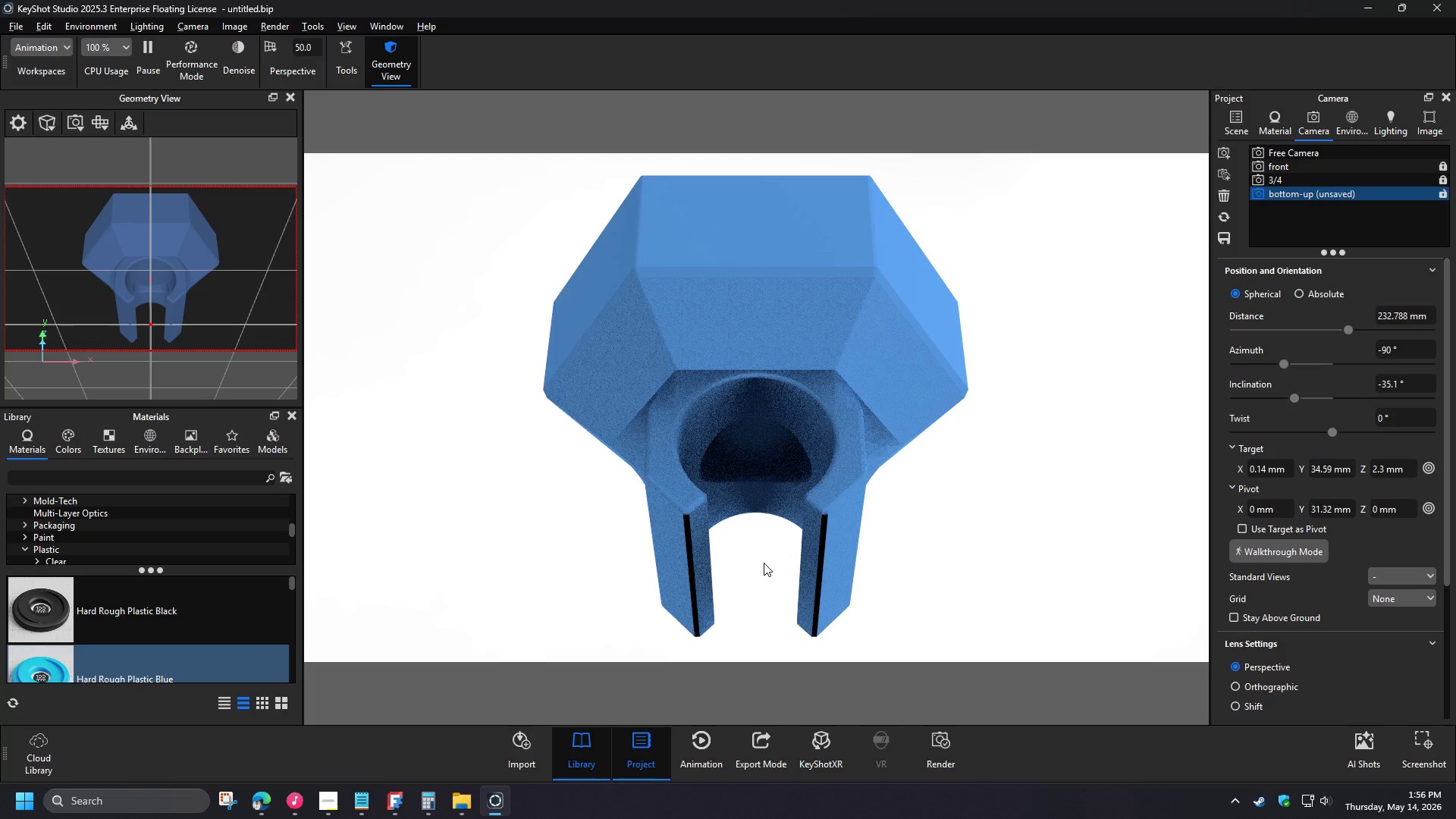 
scroll: coordinate [750, 506], scroll_direction: down, amount: 2.0
 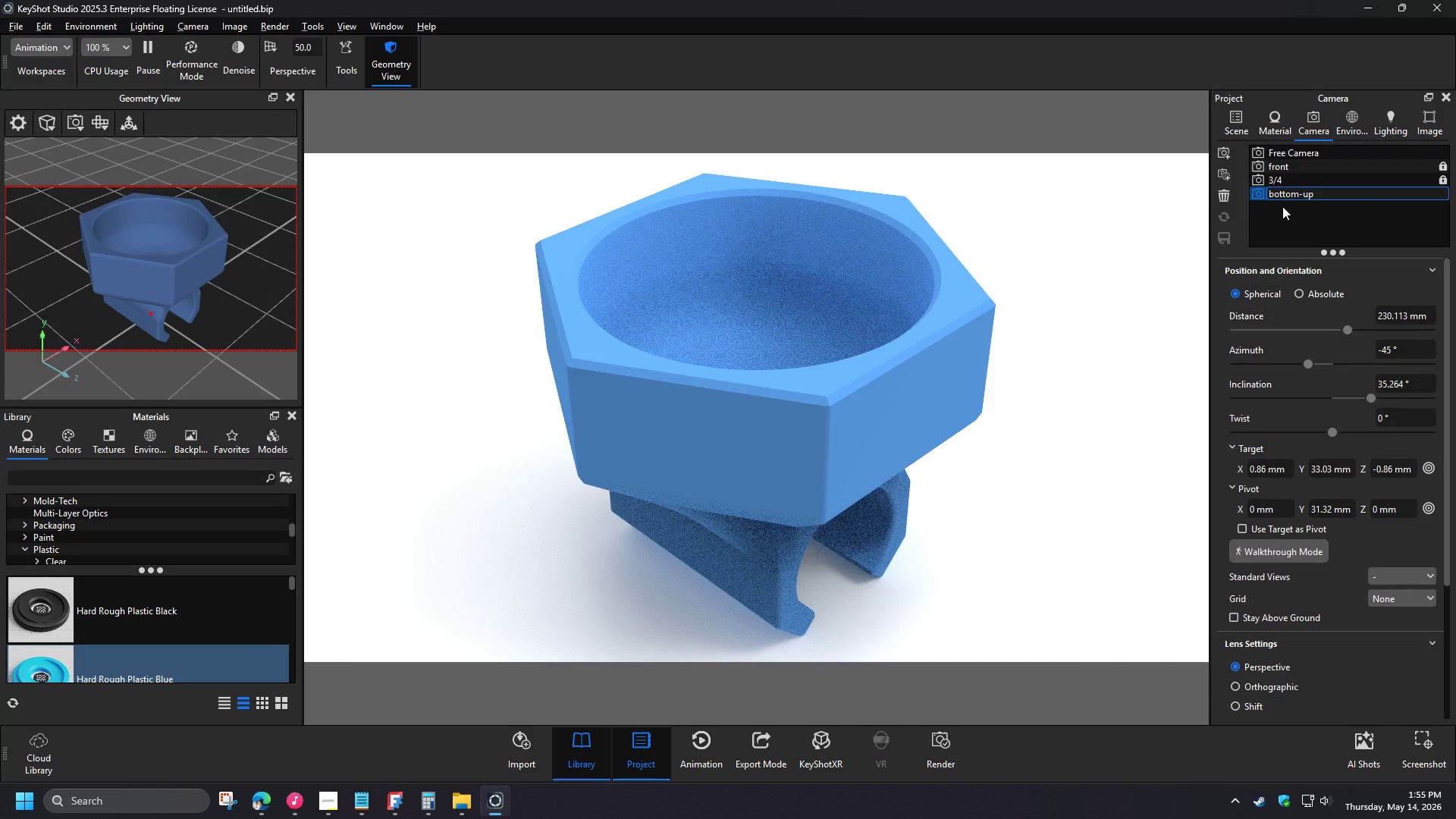 
wait(10.89)
 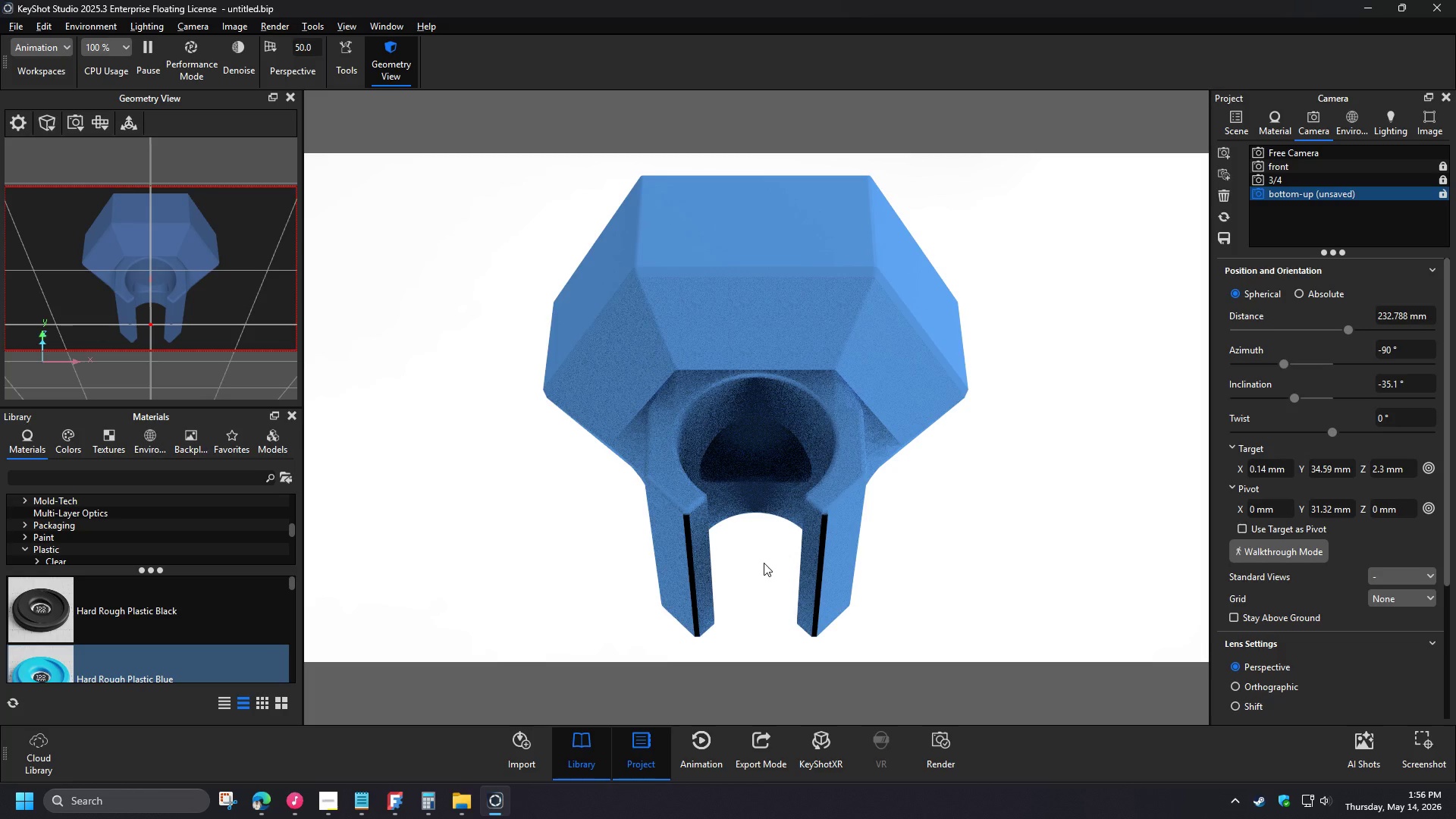 
left_click([1280, 169])
 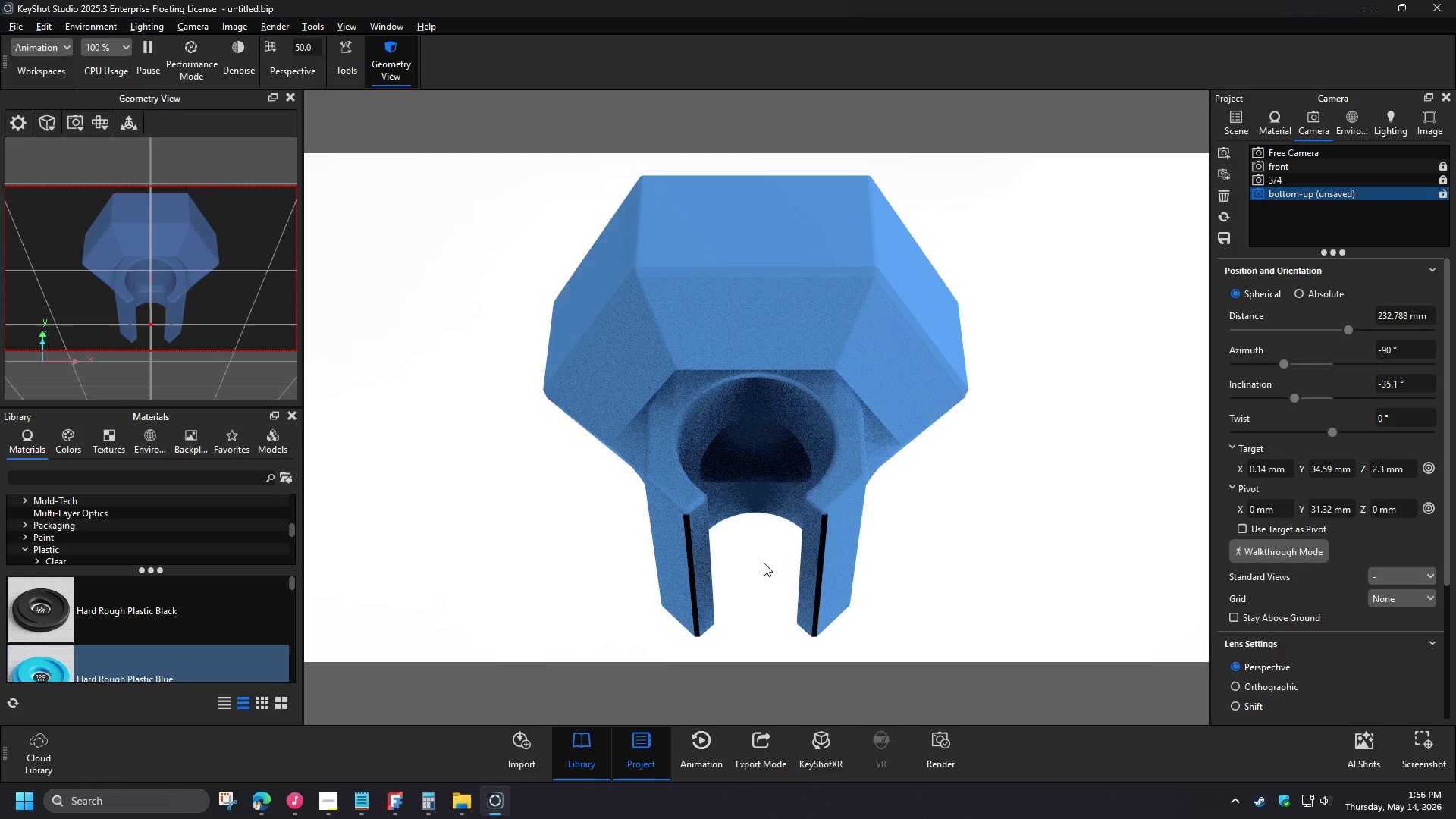 
left_click([940, 752])
 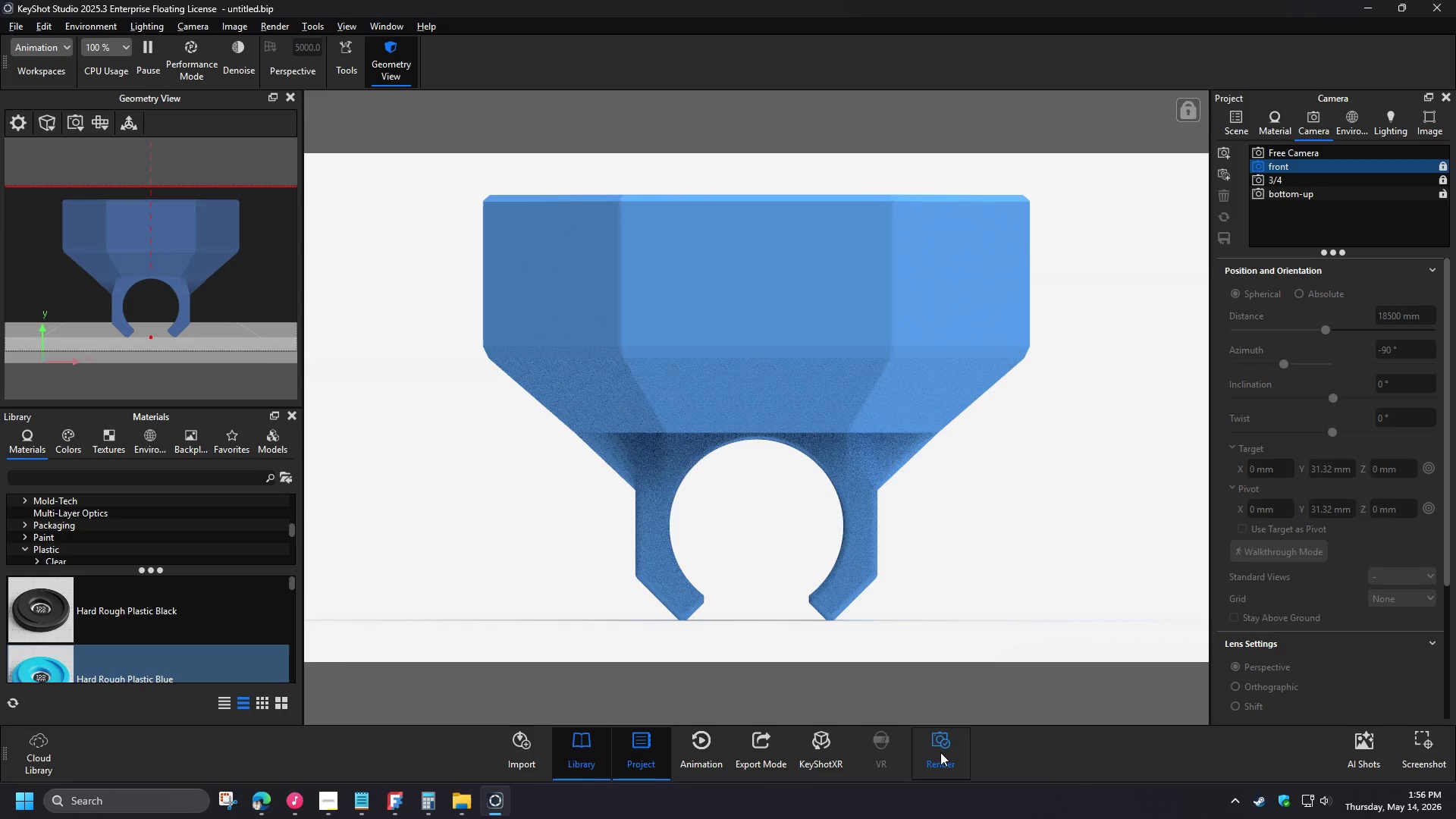 
wait(5.01)
 